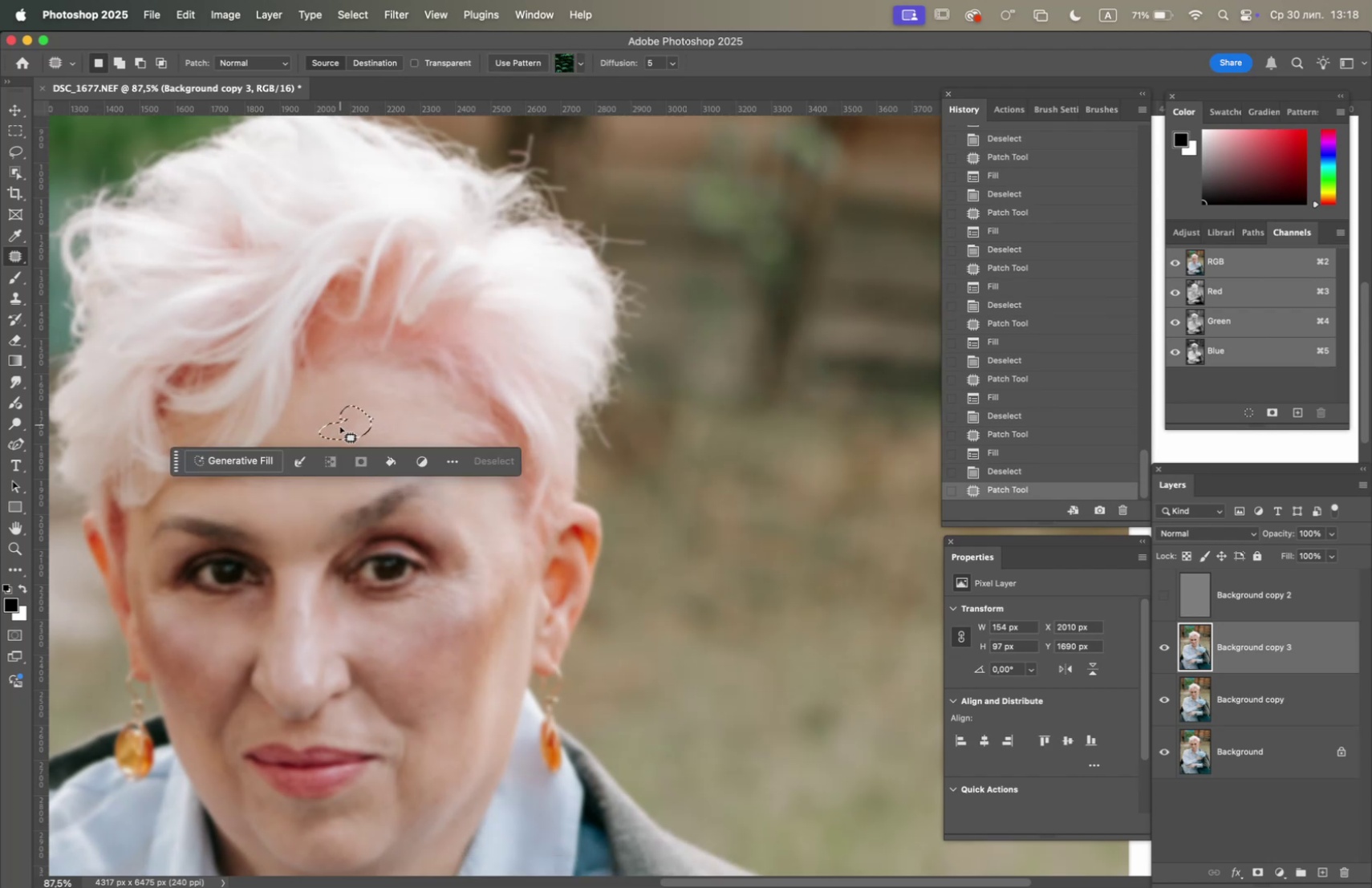 
key(F5)
 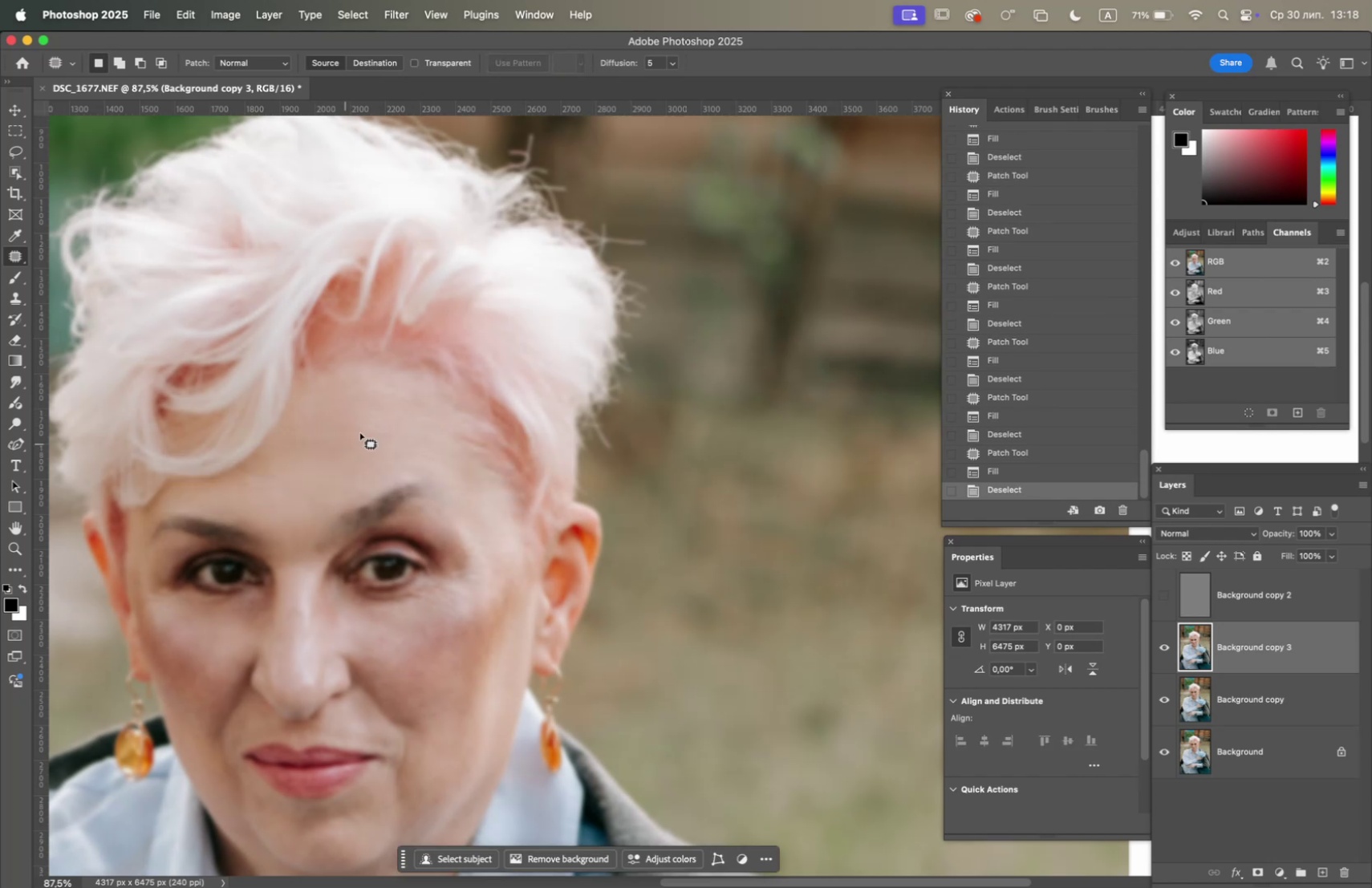 
left_click_drag(start_coordinate=[366, 419], to_coordinate=[372, 429])
 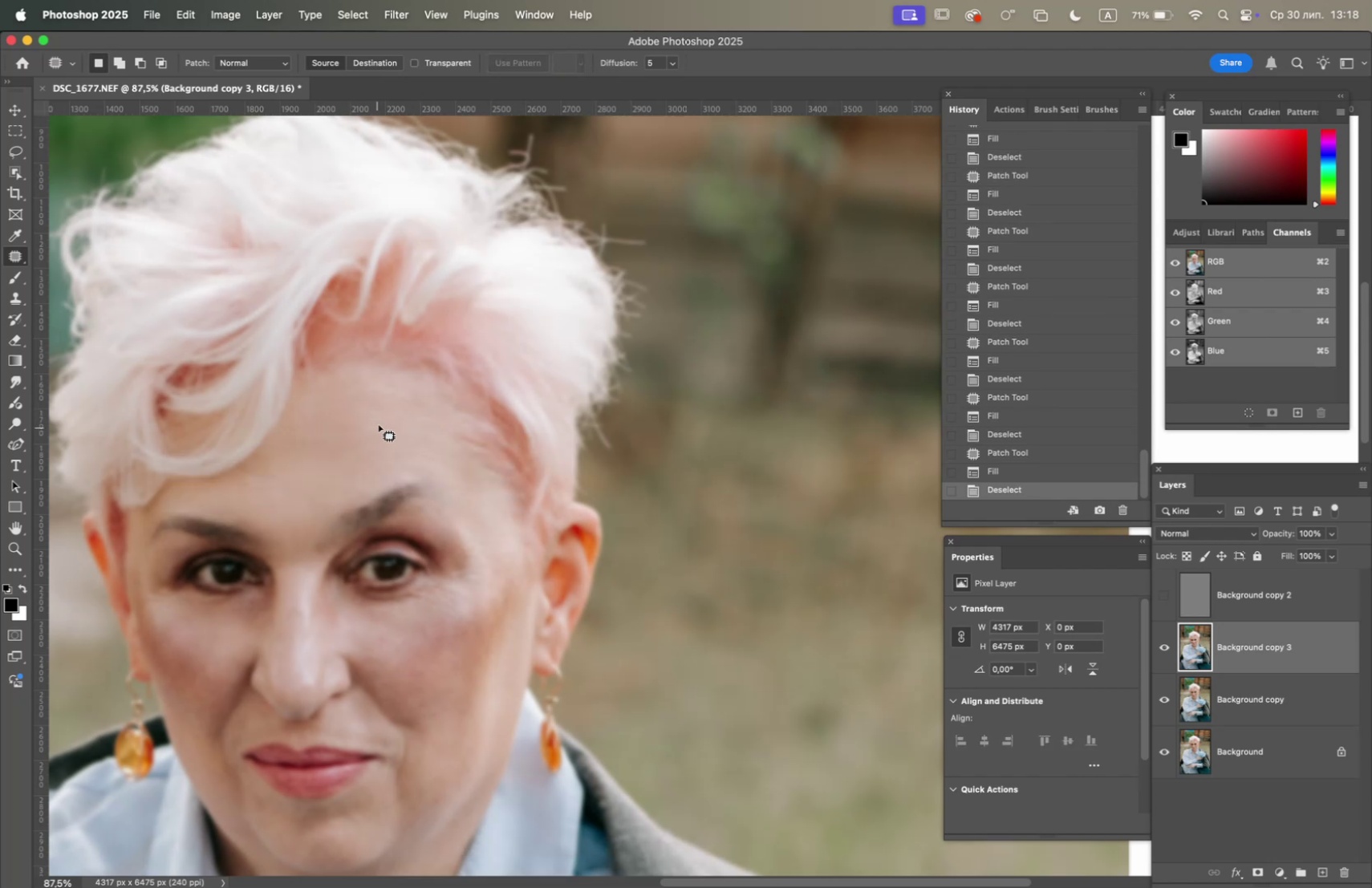 
key(F5)
 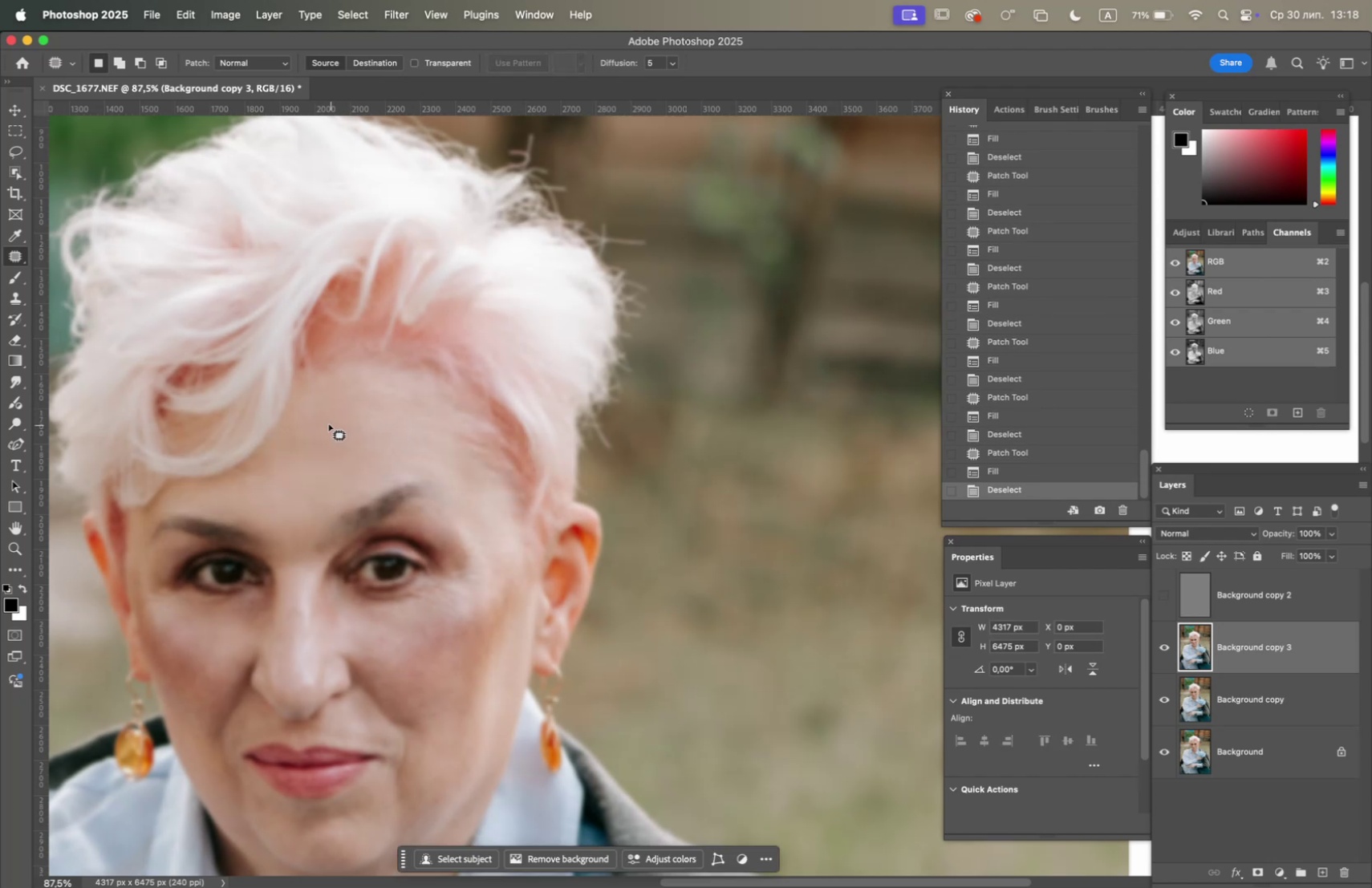 
left_click_drag(start_coordinate=[316, 418], to_coordinate=[316, 431])
 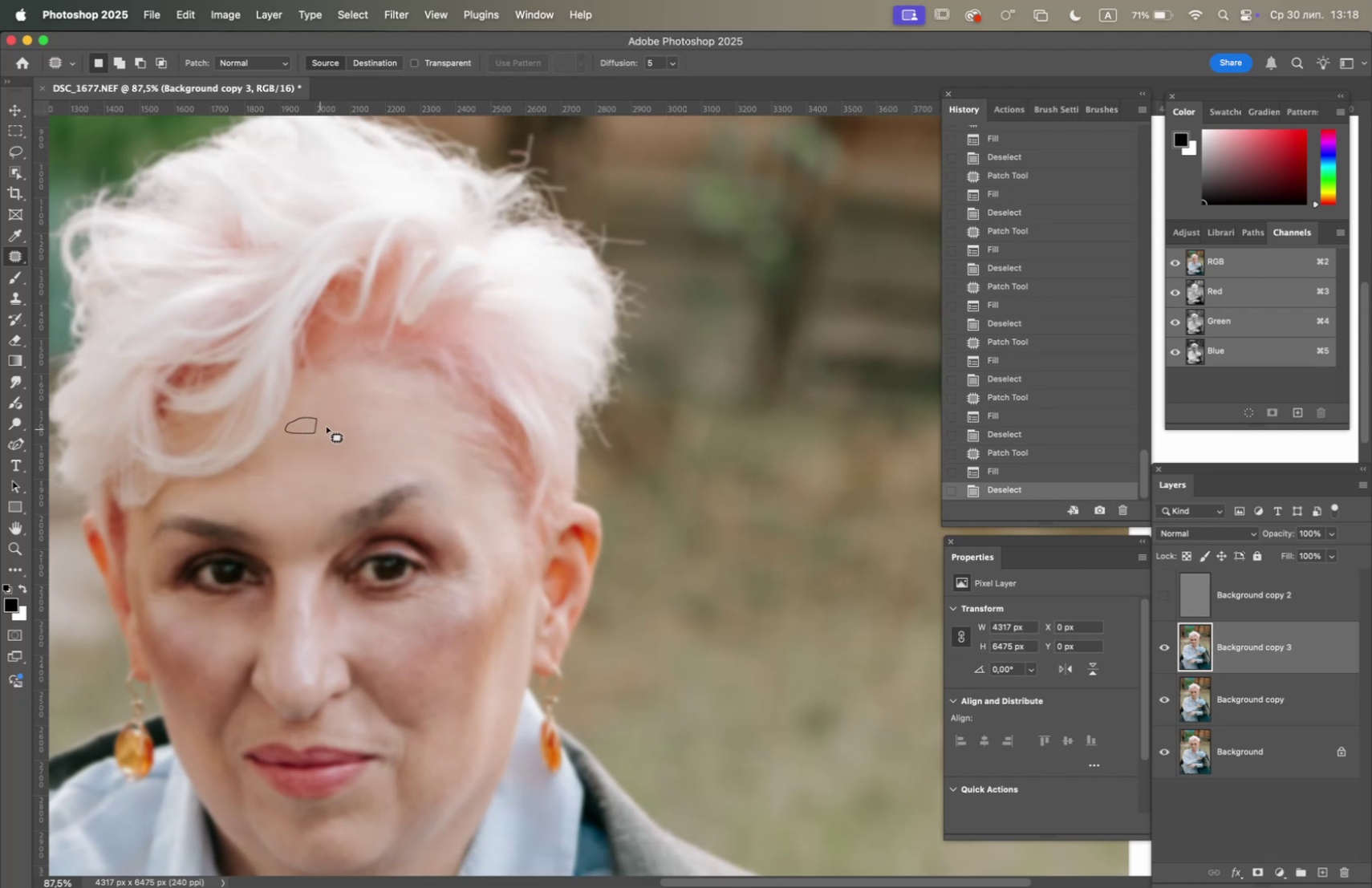 
key(F5)
 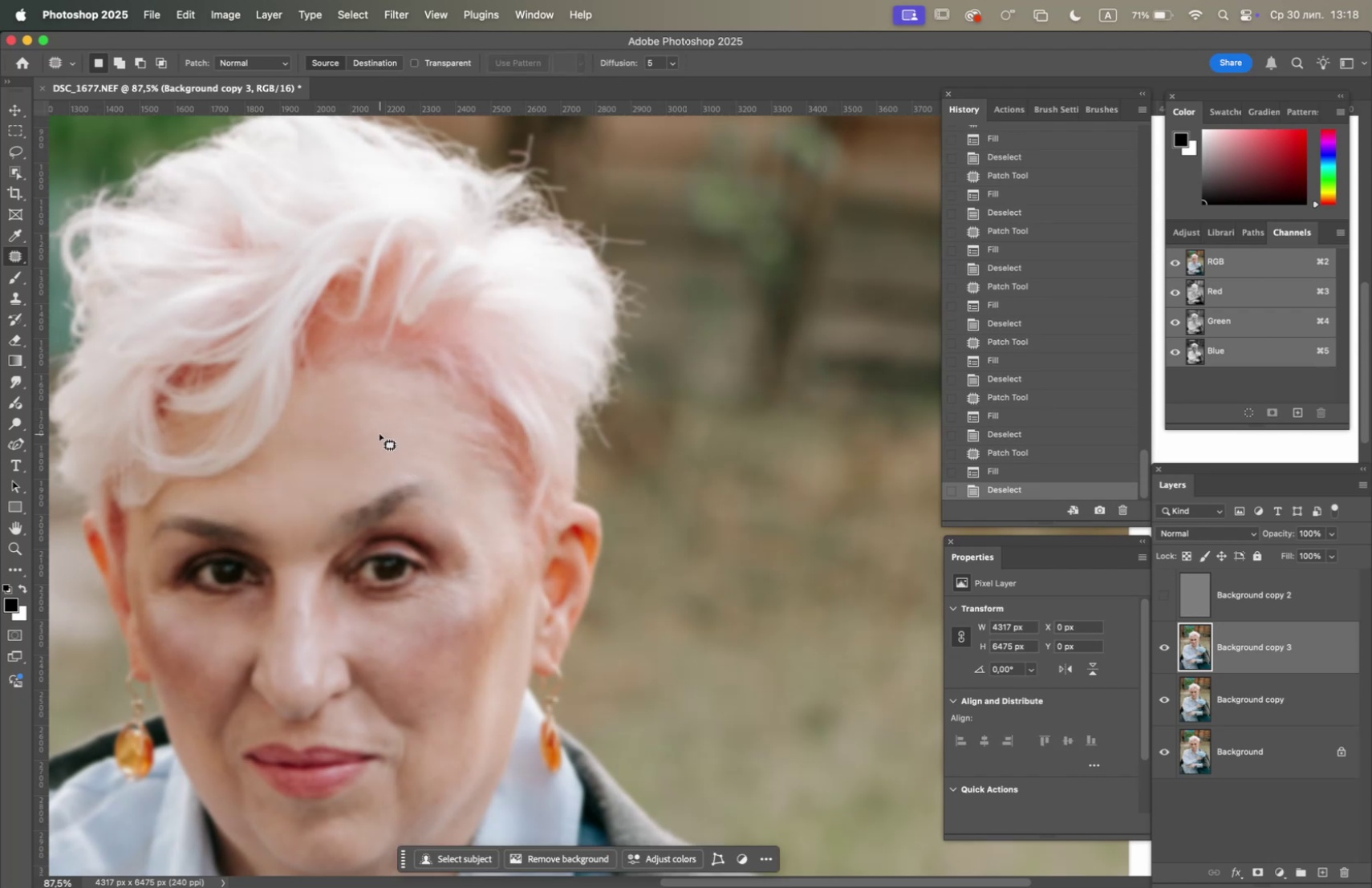 
left_click_drag(start_coordinate=[371, 425], to_coordinate=[387, 432])
 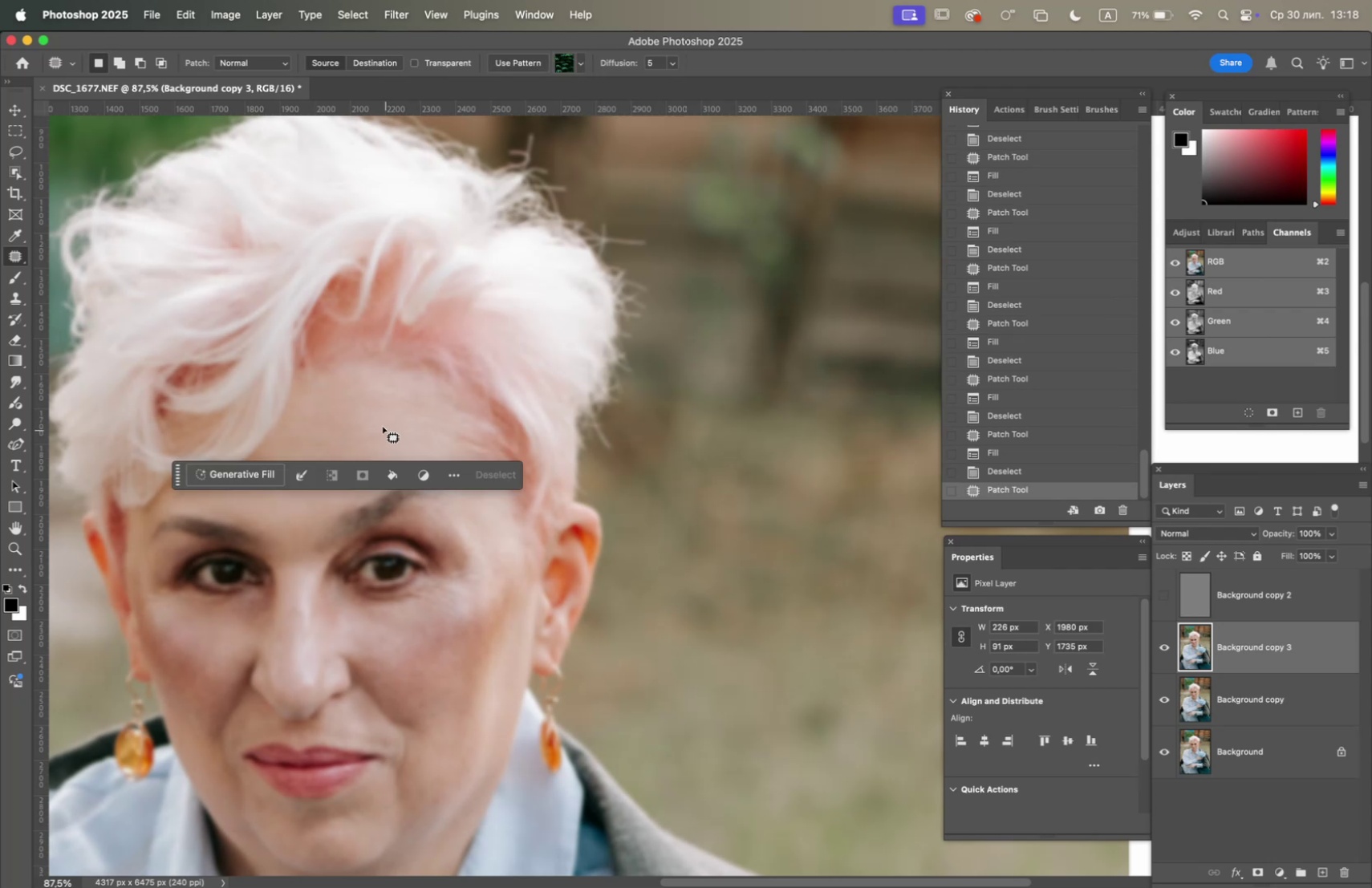 
key(F5)
 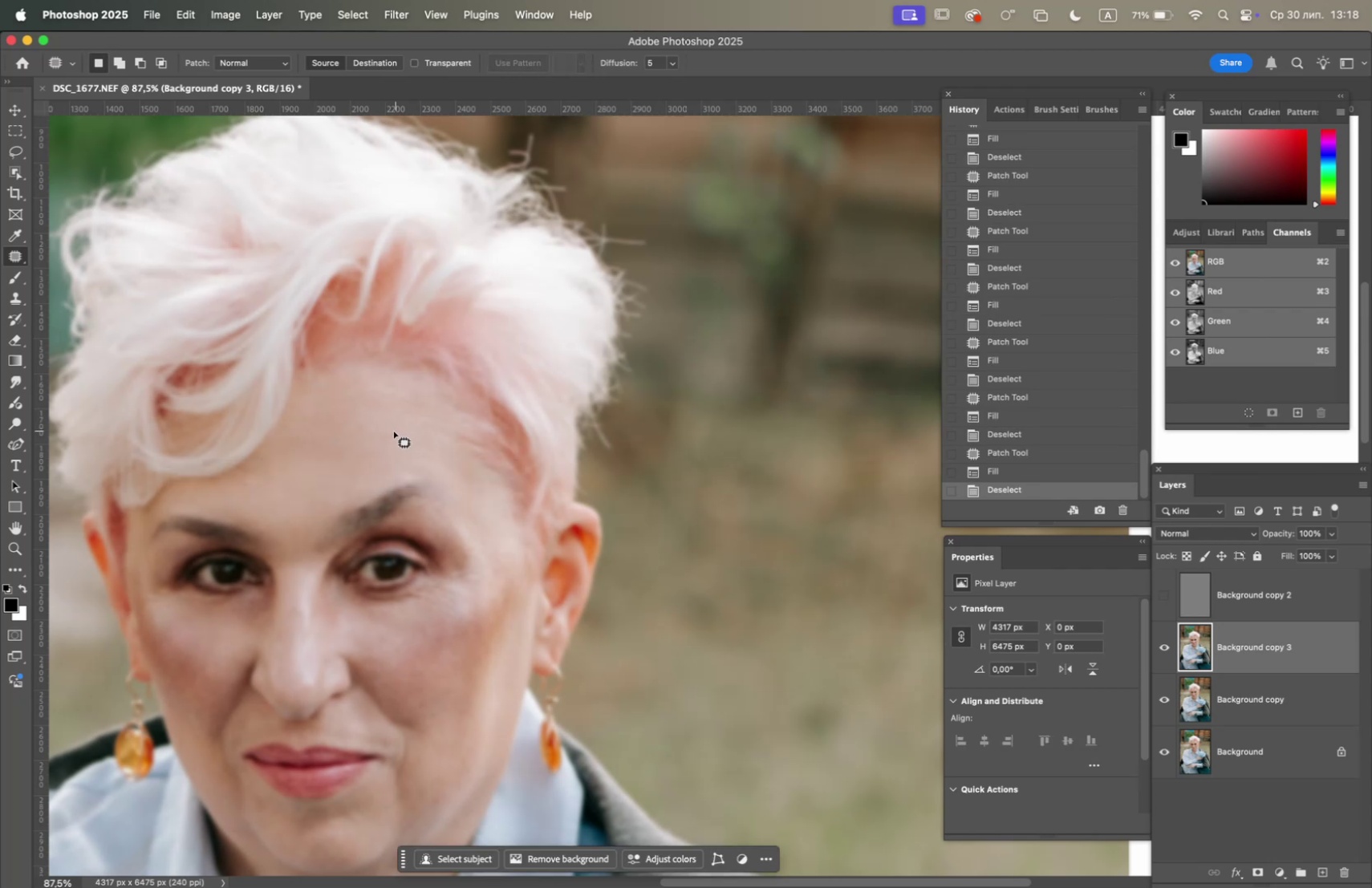 
left_click_drag(start_coordinate=[375, 427], to_coordinate=[365, 439])
 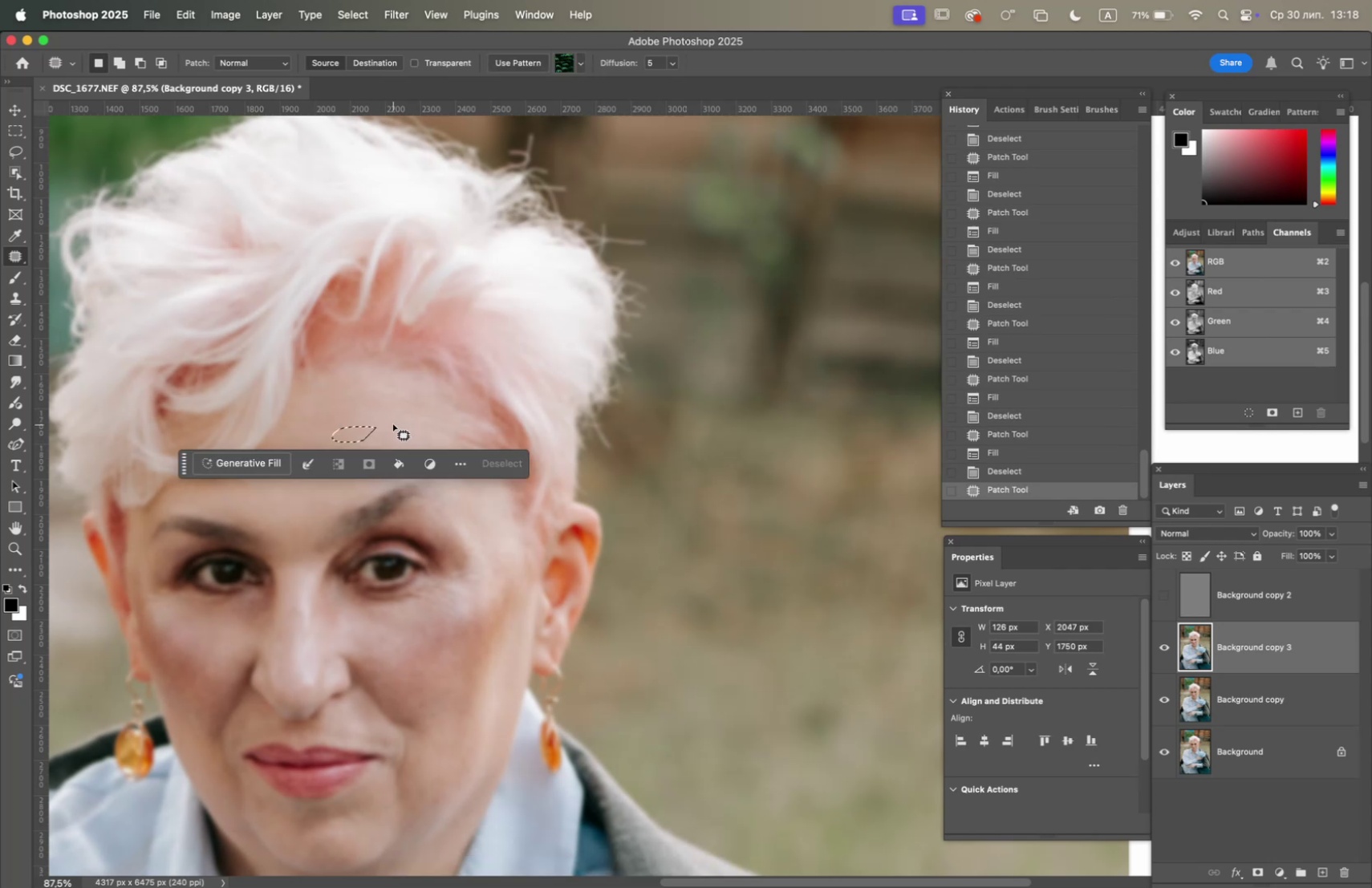 
key(F5)
 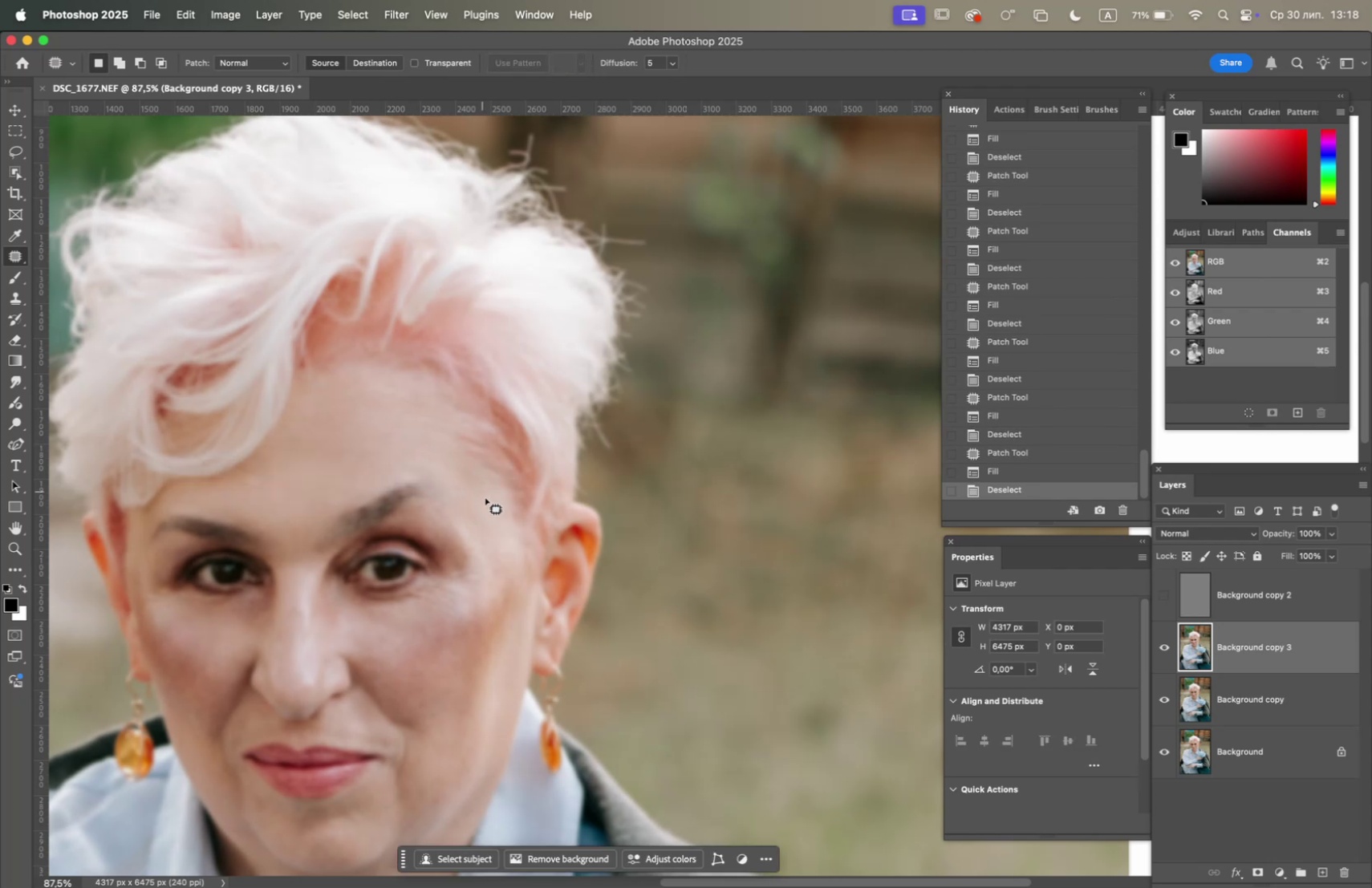 
hold_key(key=Space, duration=0.82)
 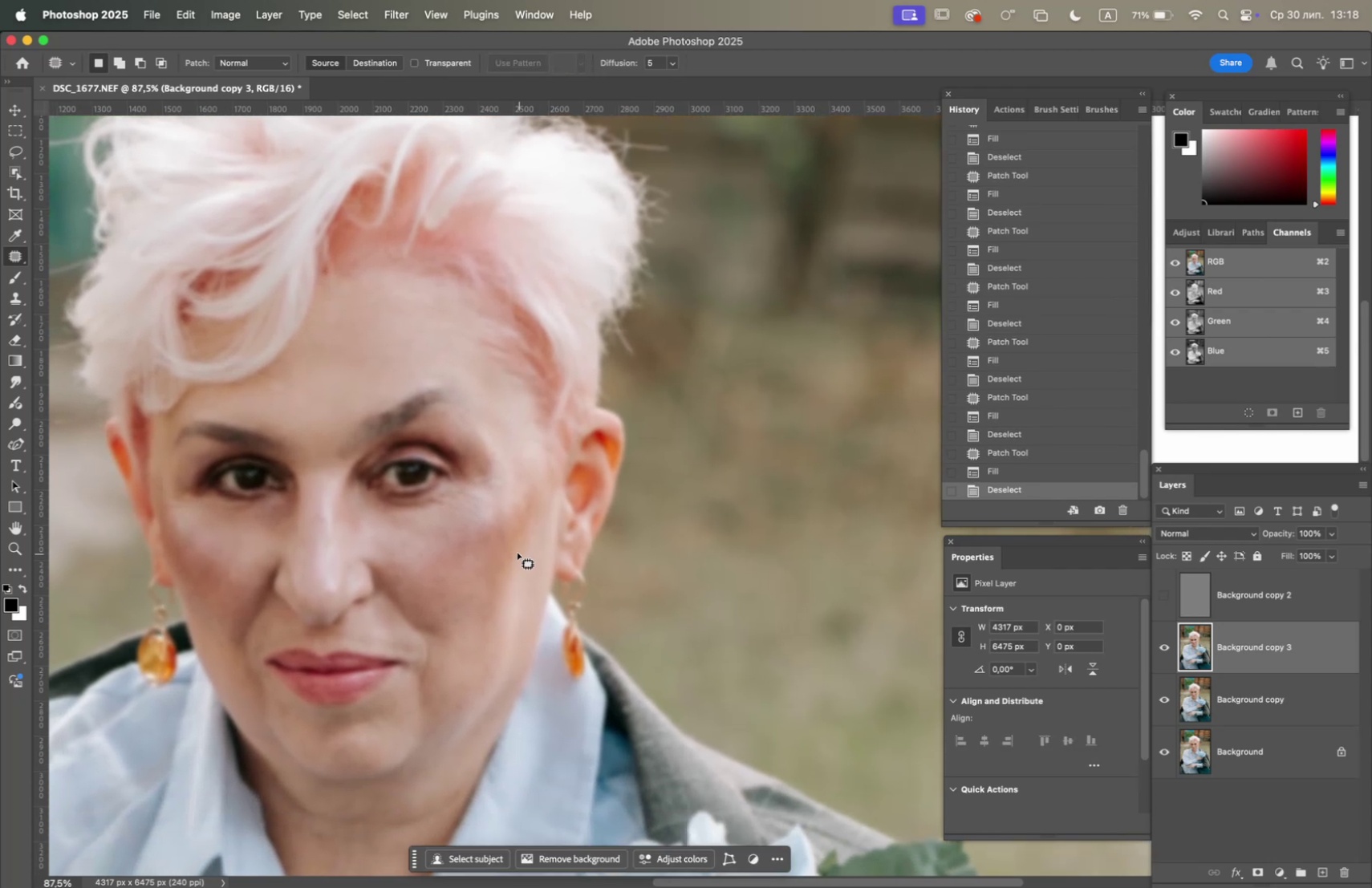 
left_click_drag(start_coordinate=[491, 525], to_coordinate=[513, 430])
 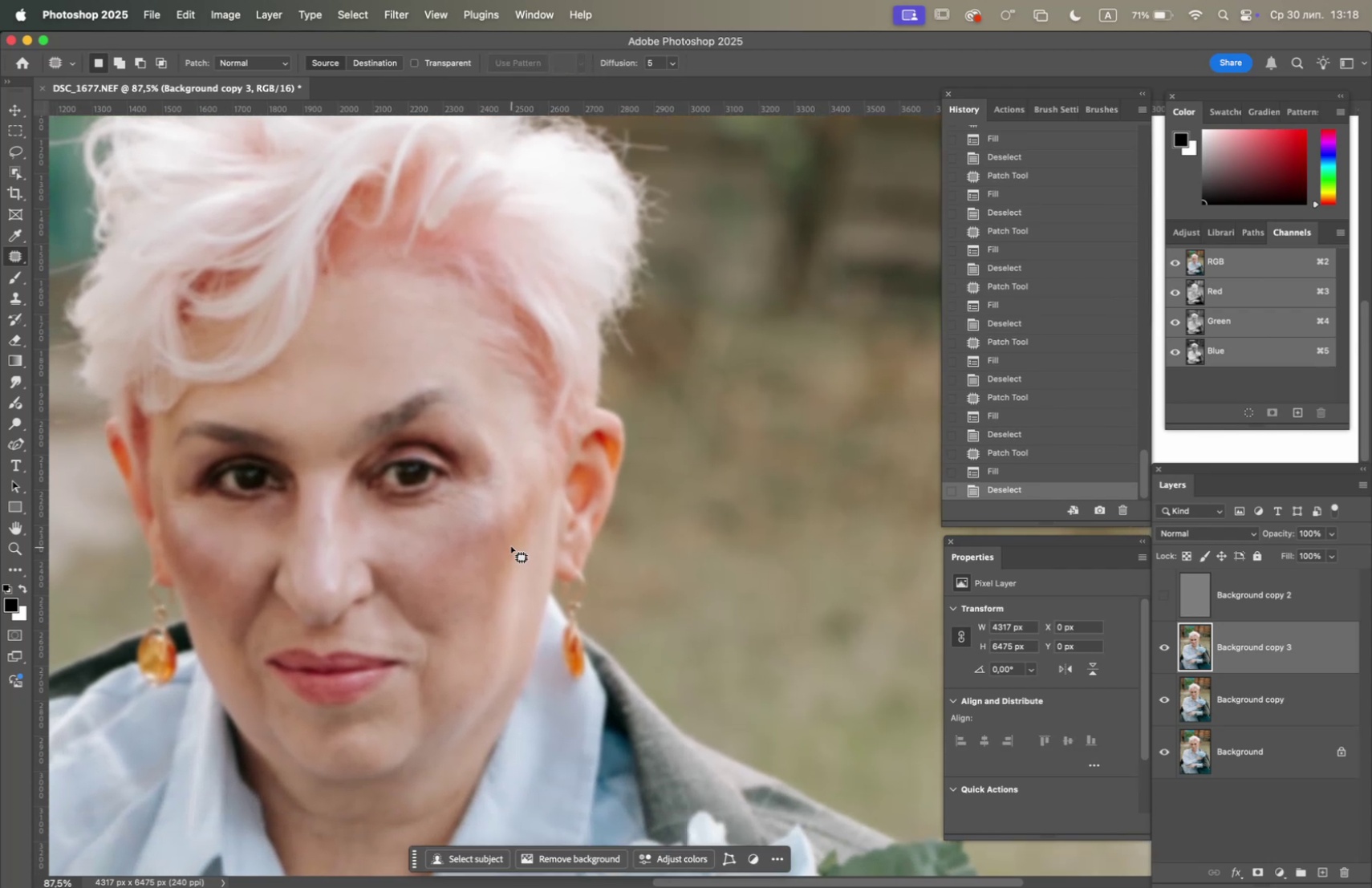 
left_click_drag(start_coordinate=[508, 529], to_coordinate=[499, 541])
 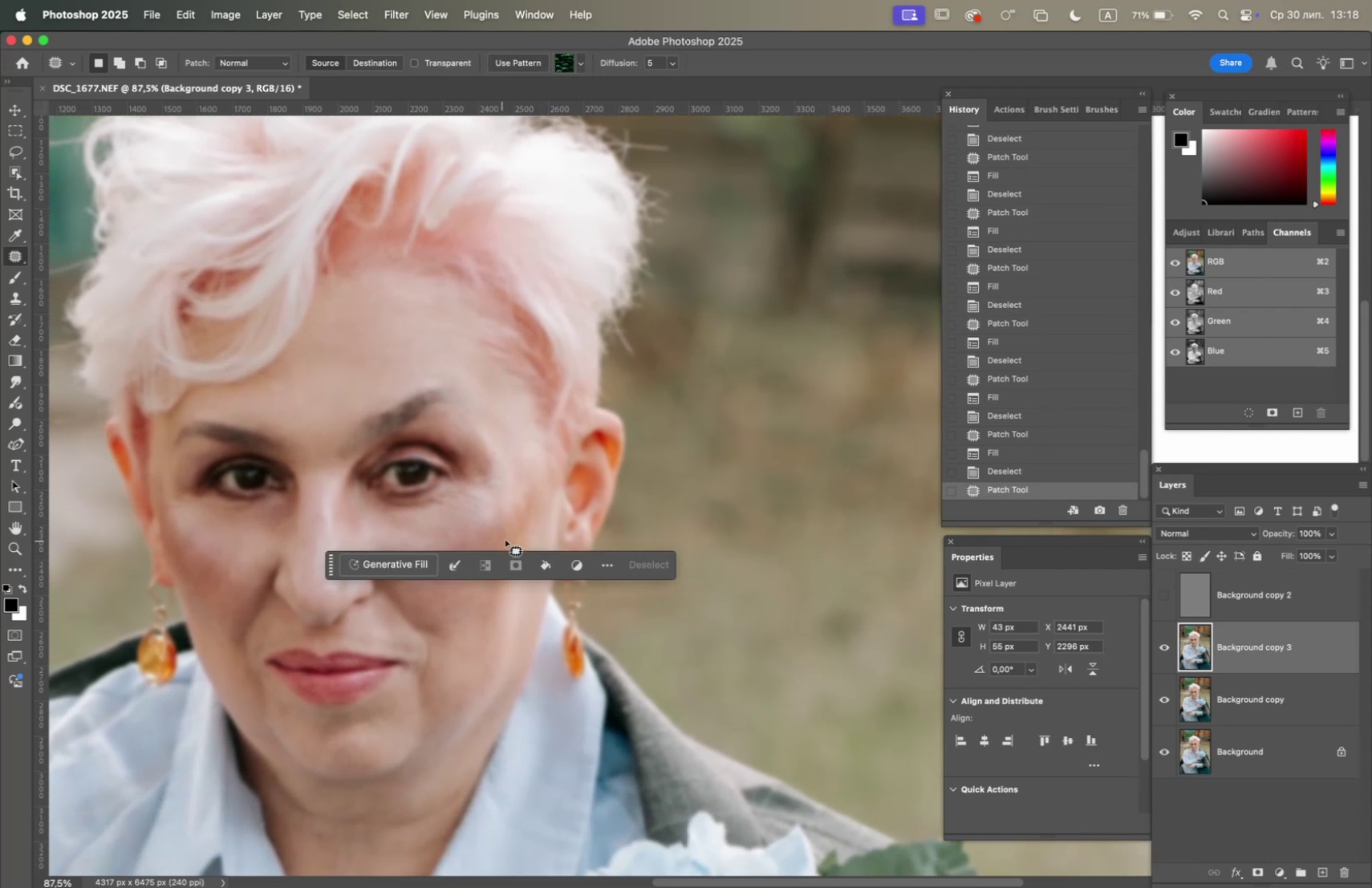 
key(F5)
 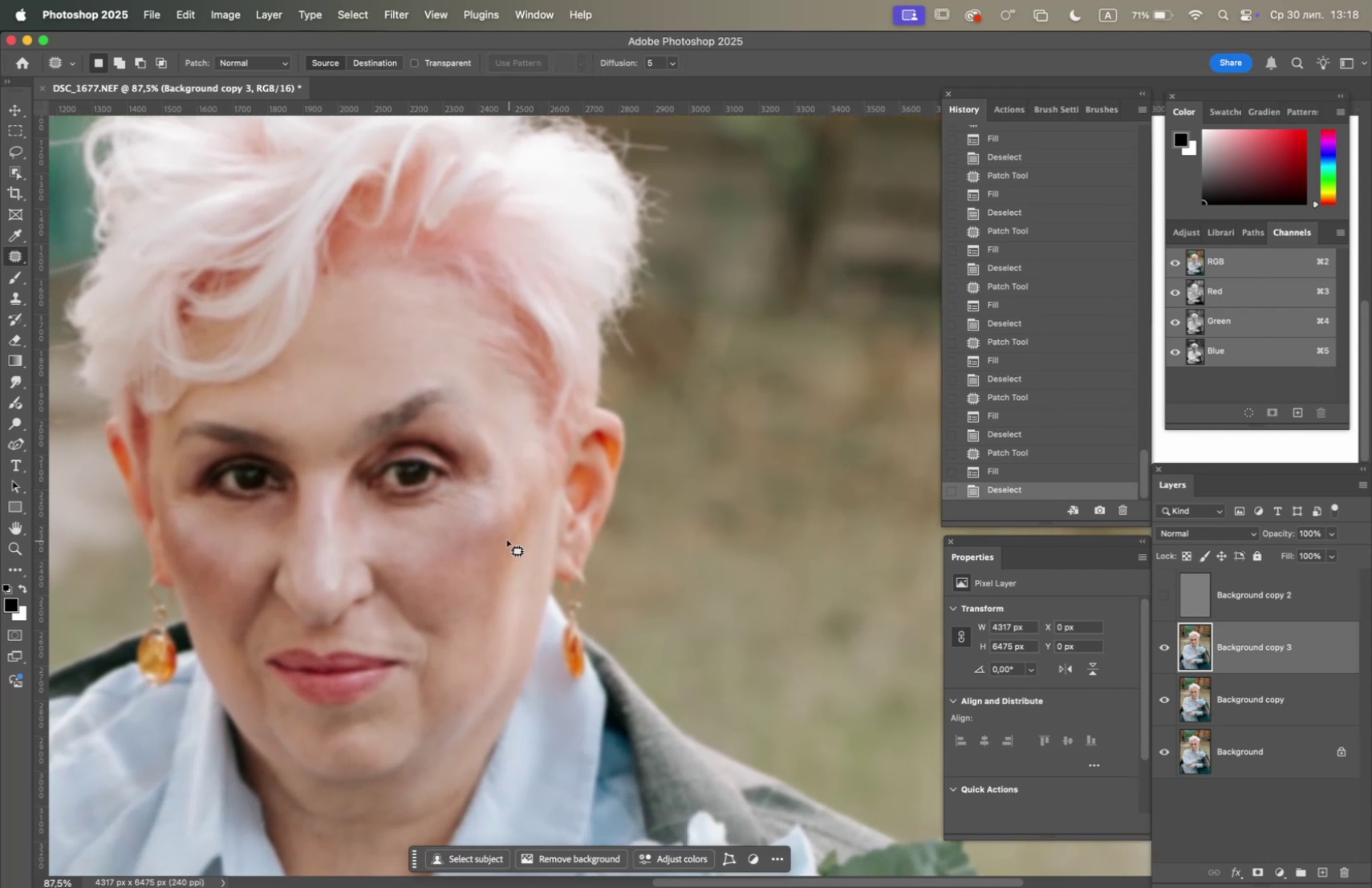 
left_click_drag(start_coordinate=[499, 533], to_coordinate=[510, 526])
 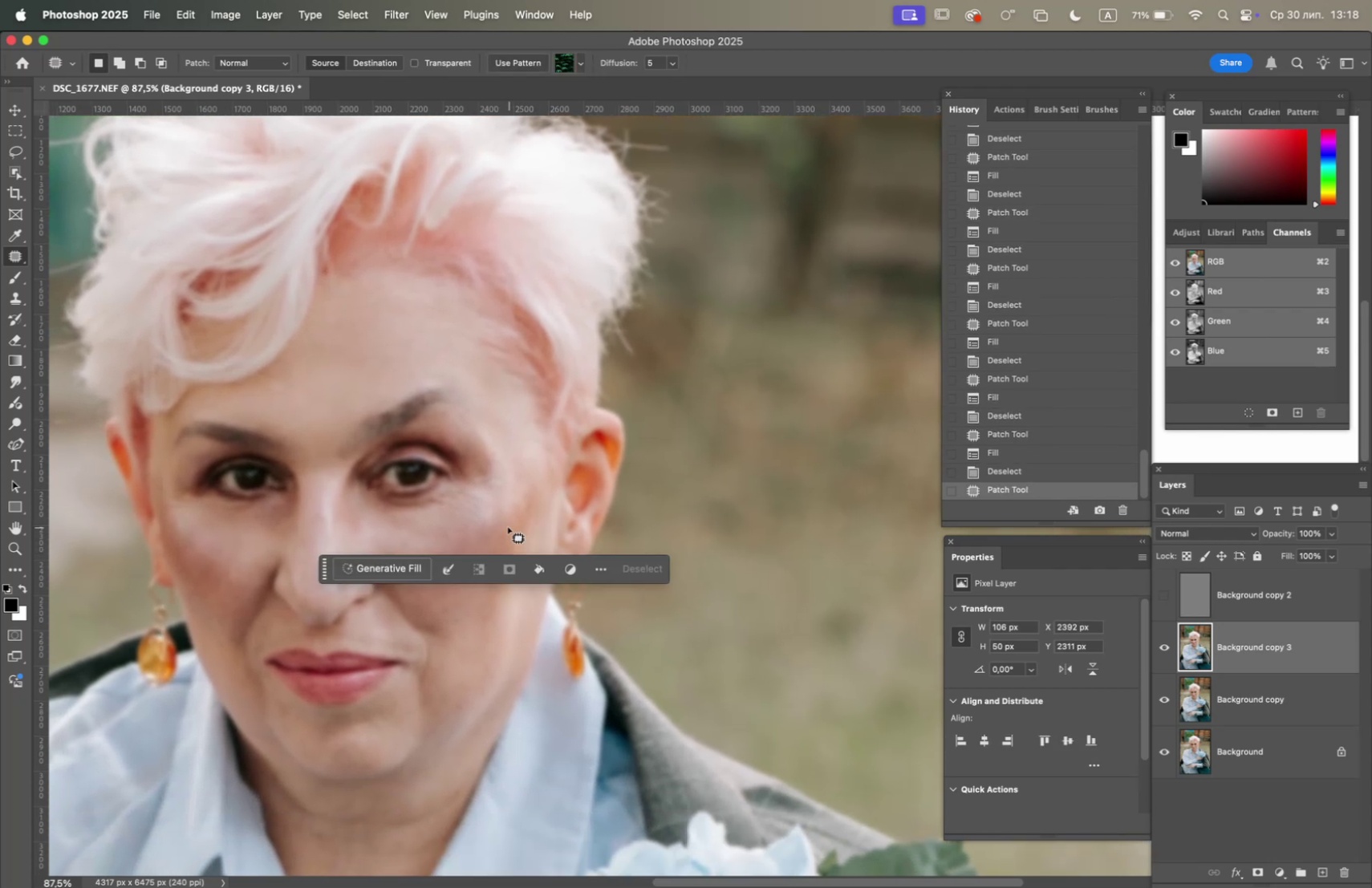 
key(F5)
 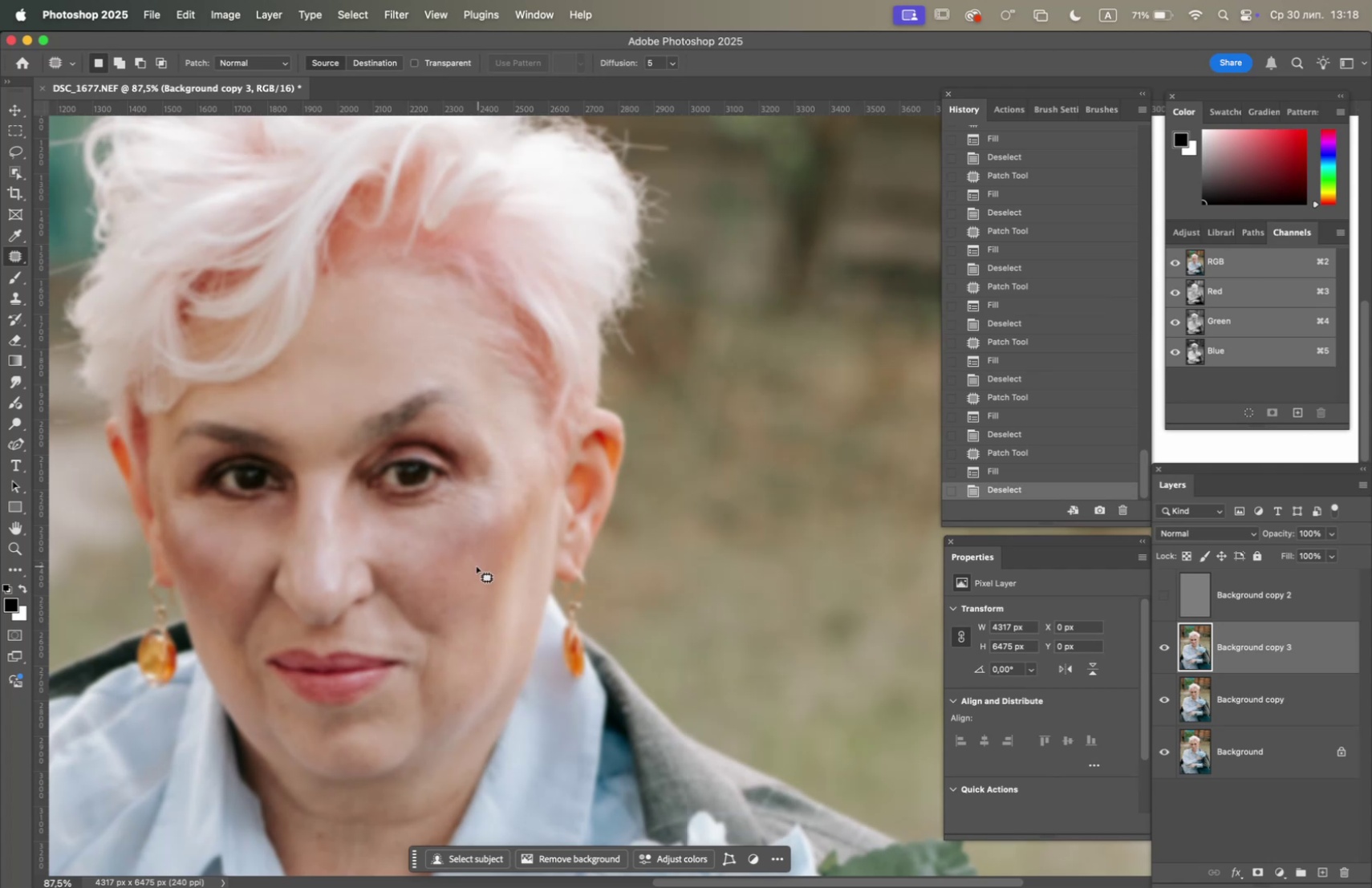 
hold_key(key=Space, duration=0.74)
 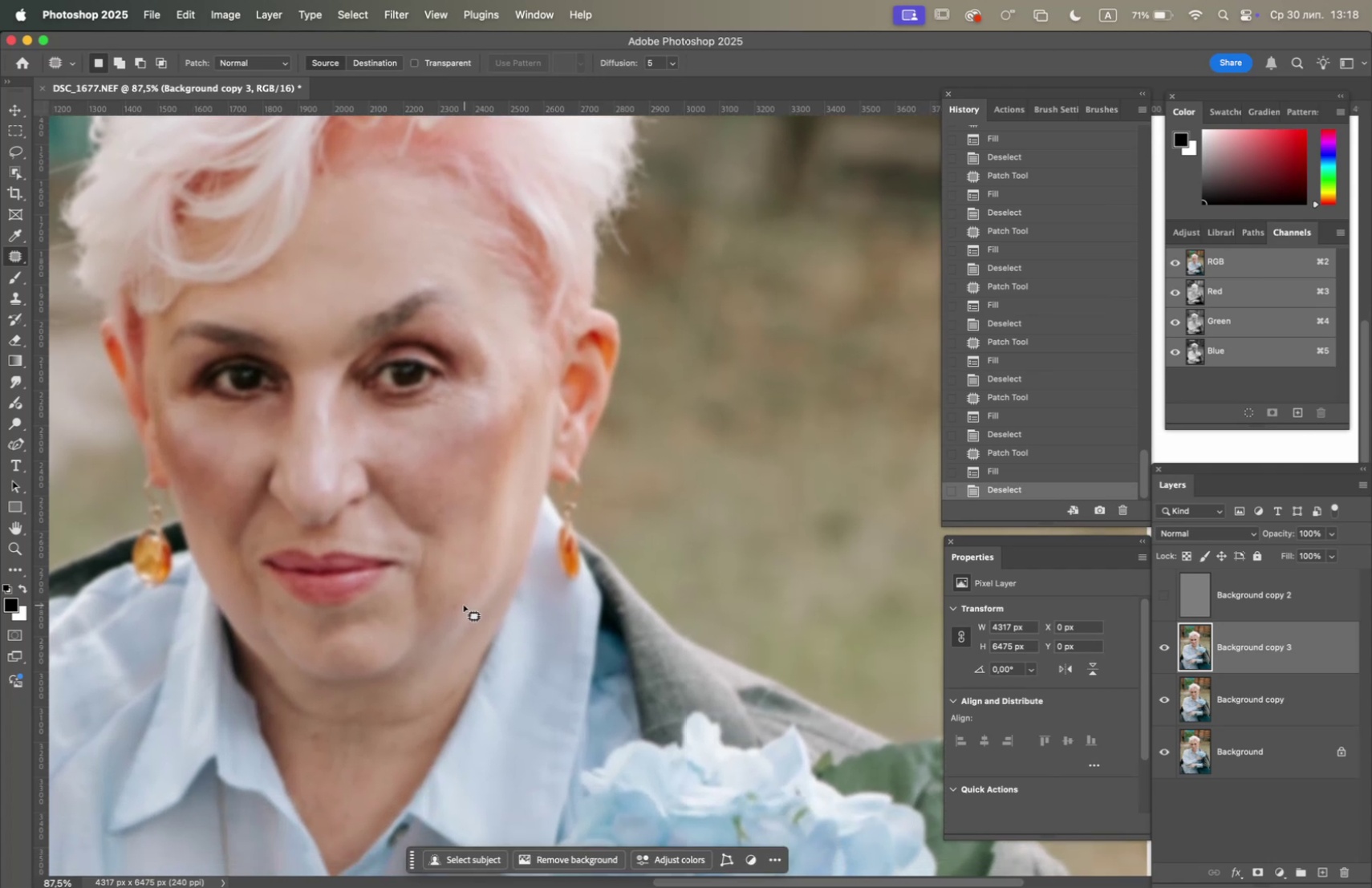 
left_click_drag(start_coordinate=[474, 551], to_coordinate=[472, 493])
 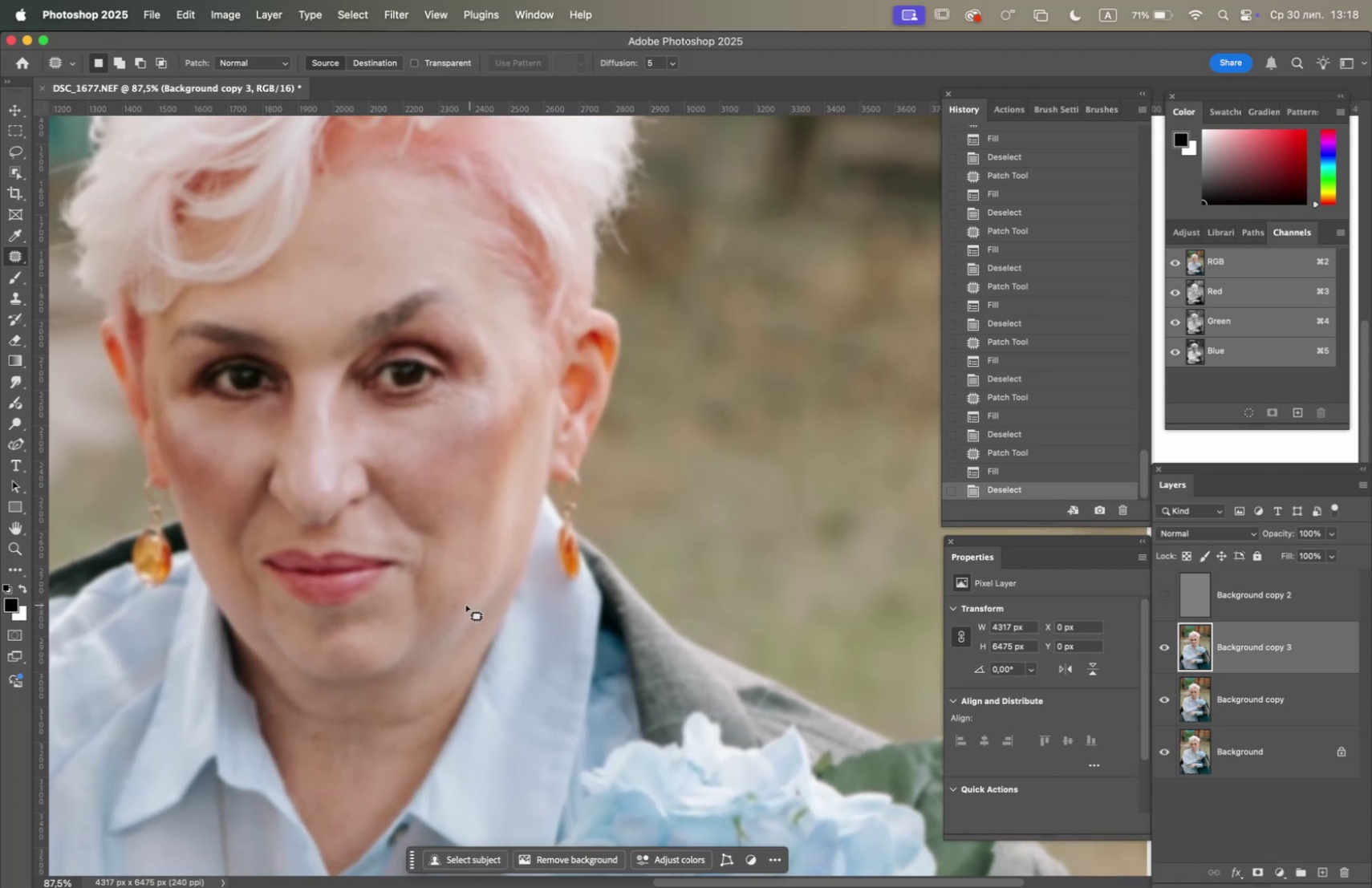 
left_click_drag(start_coordinate=[462, 599], to_coordinate=[458, 610])
 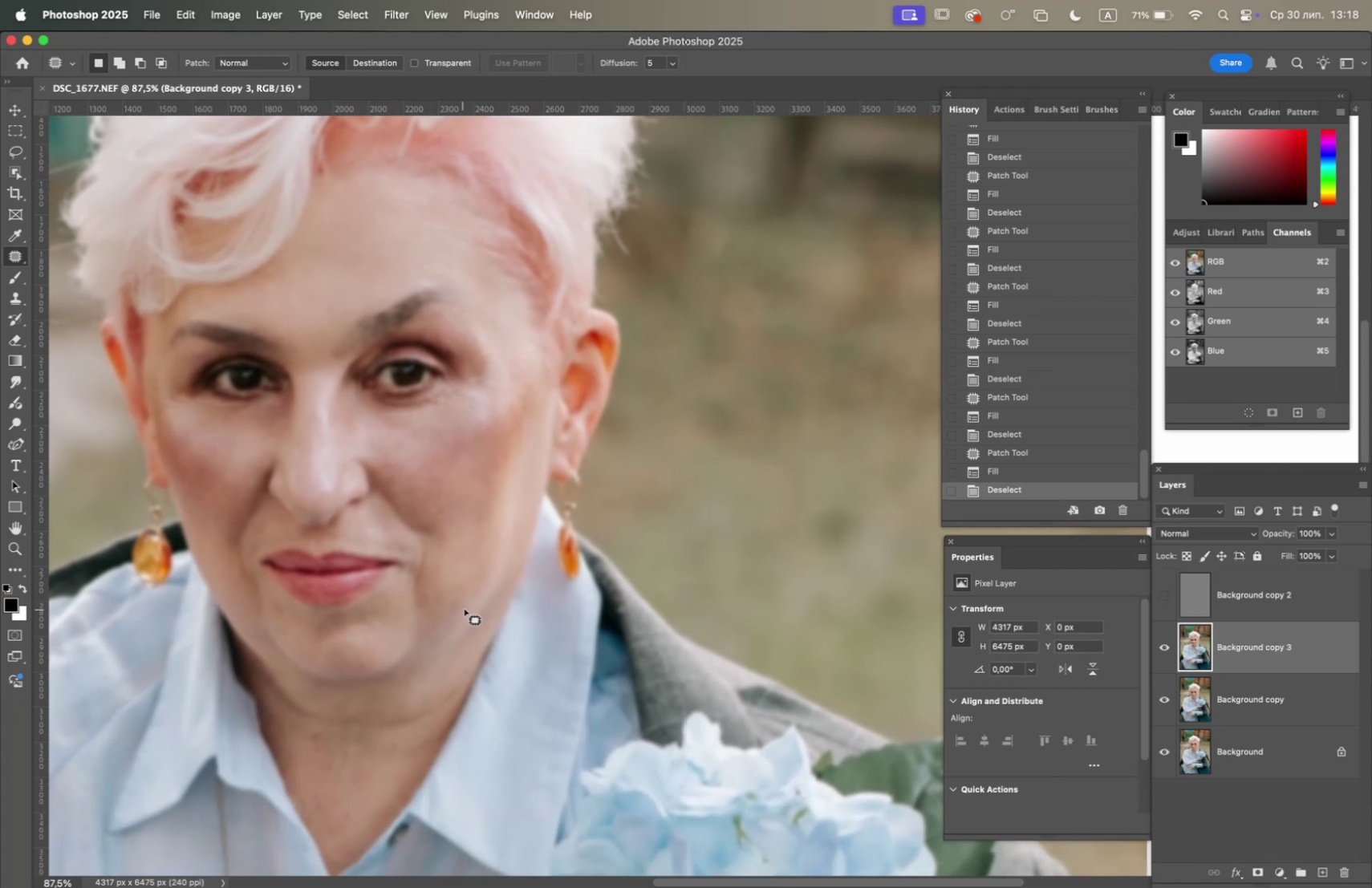 
key(F5)
 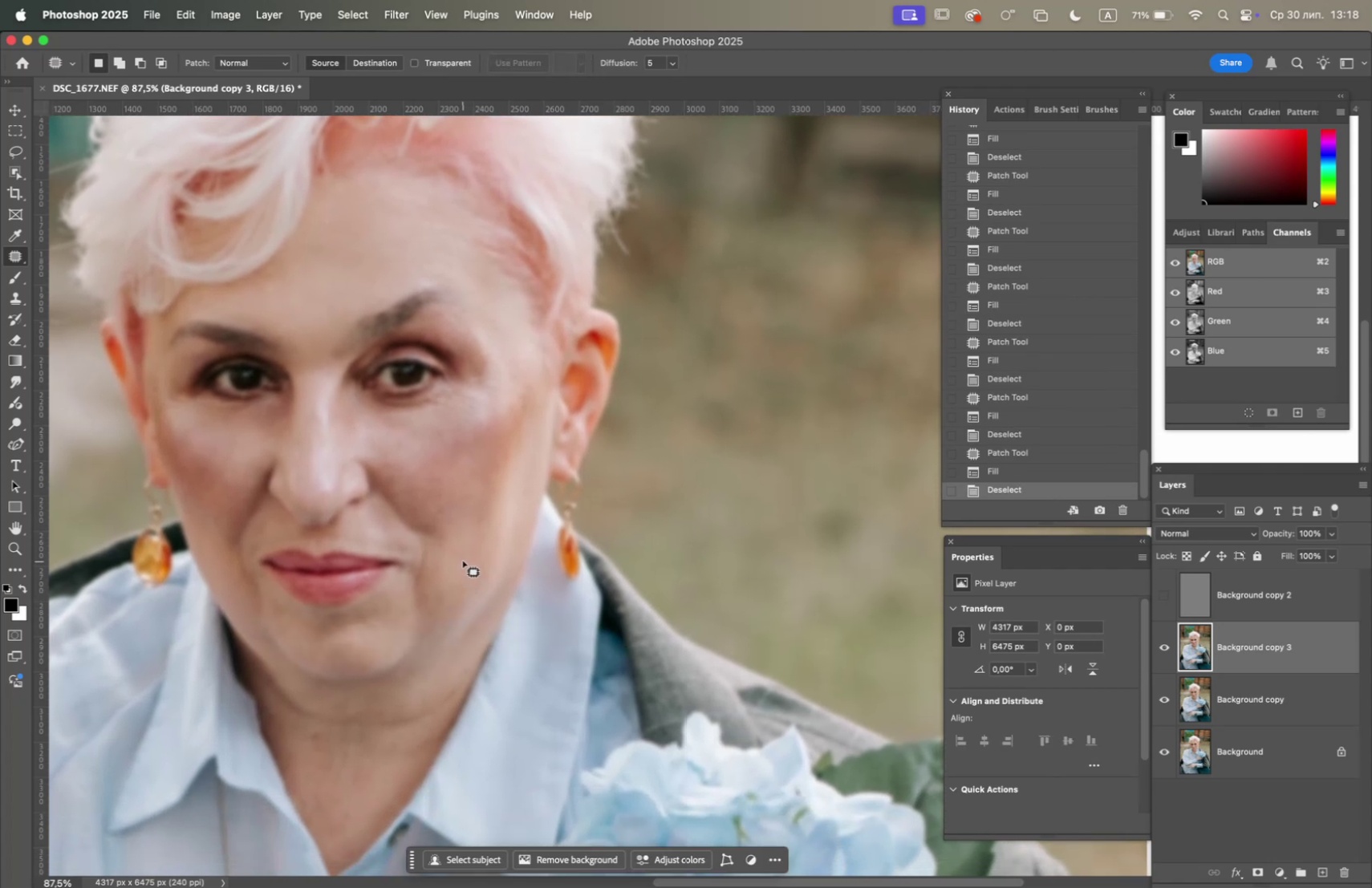 
hold_key(key=OptionLeft, duration=0.6)
scroll: coordinate [459, 546], scroll_direction: down, amount: 2.0
 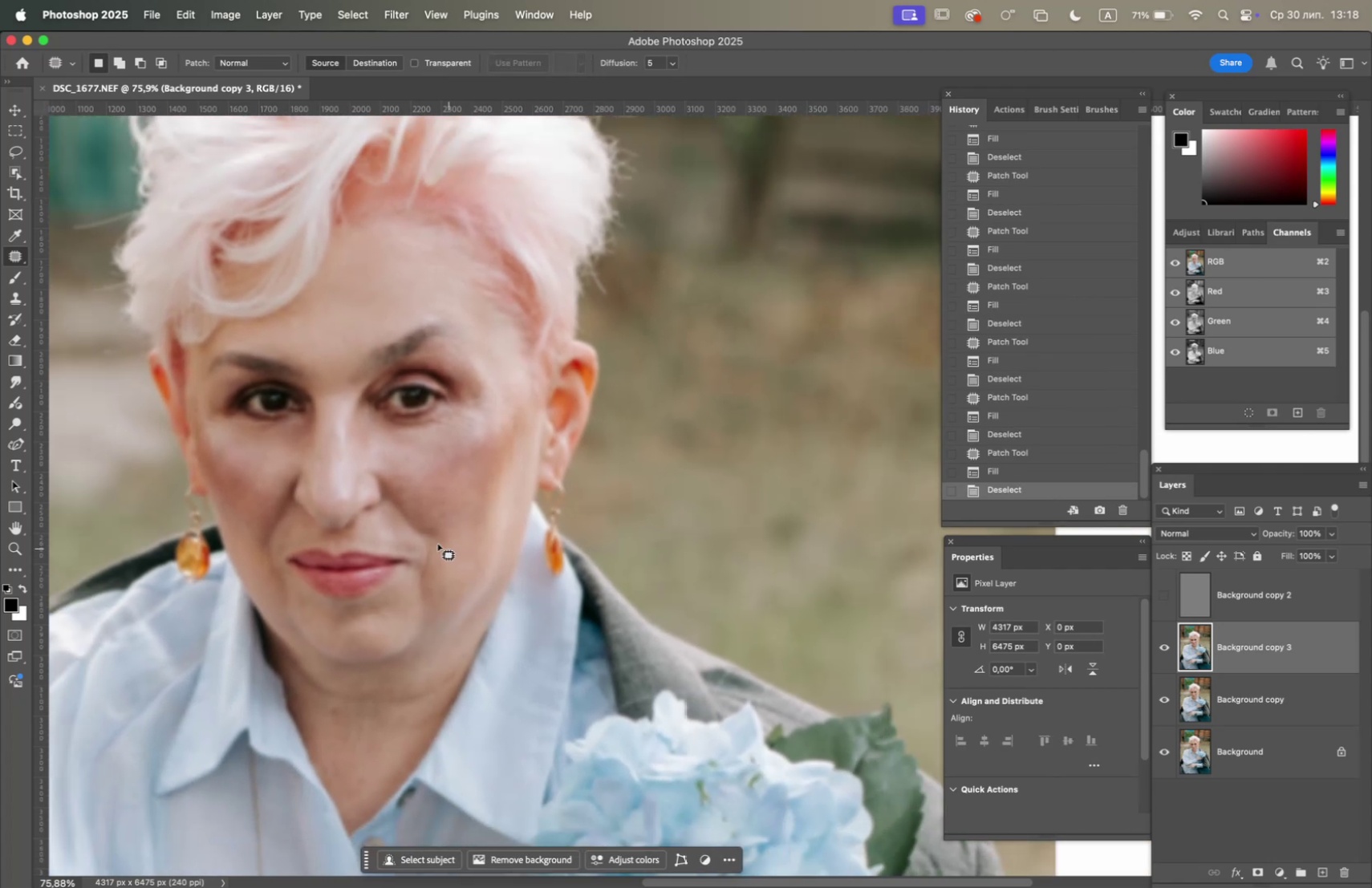 
hold_key(key=Space, duration=1.02)
 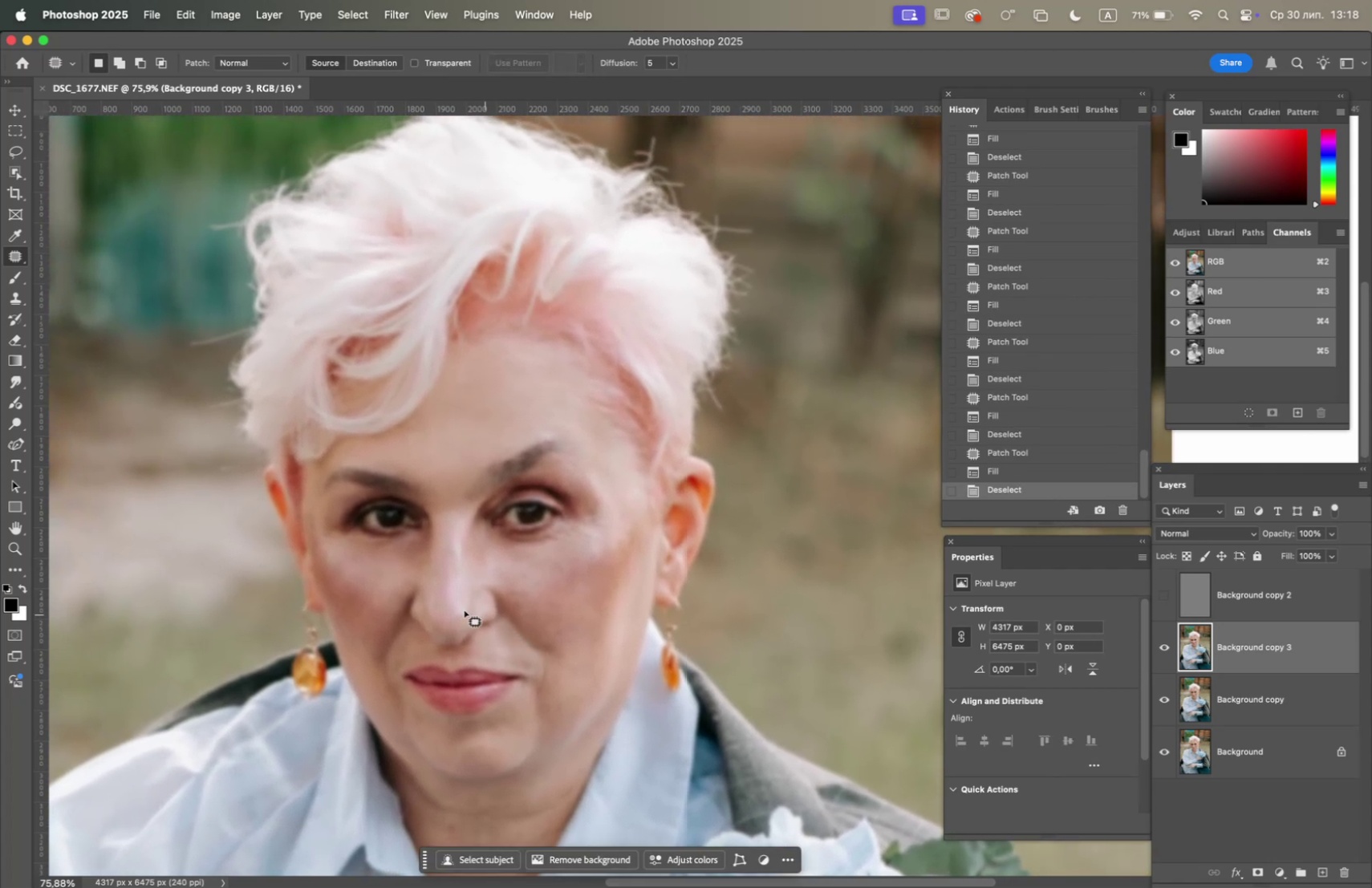 
left_click_drag(start_coordinate=[404, 516], to_coordinate=[520, 631])
 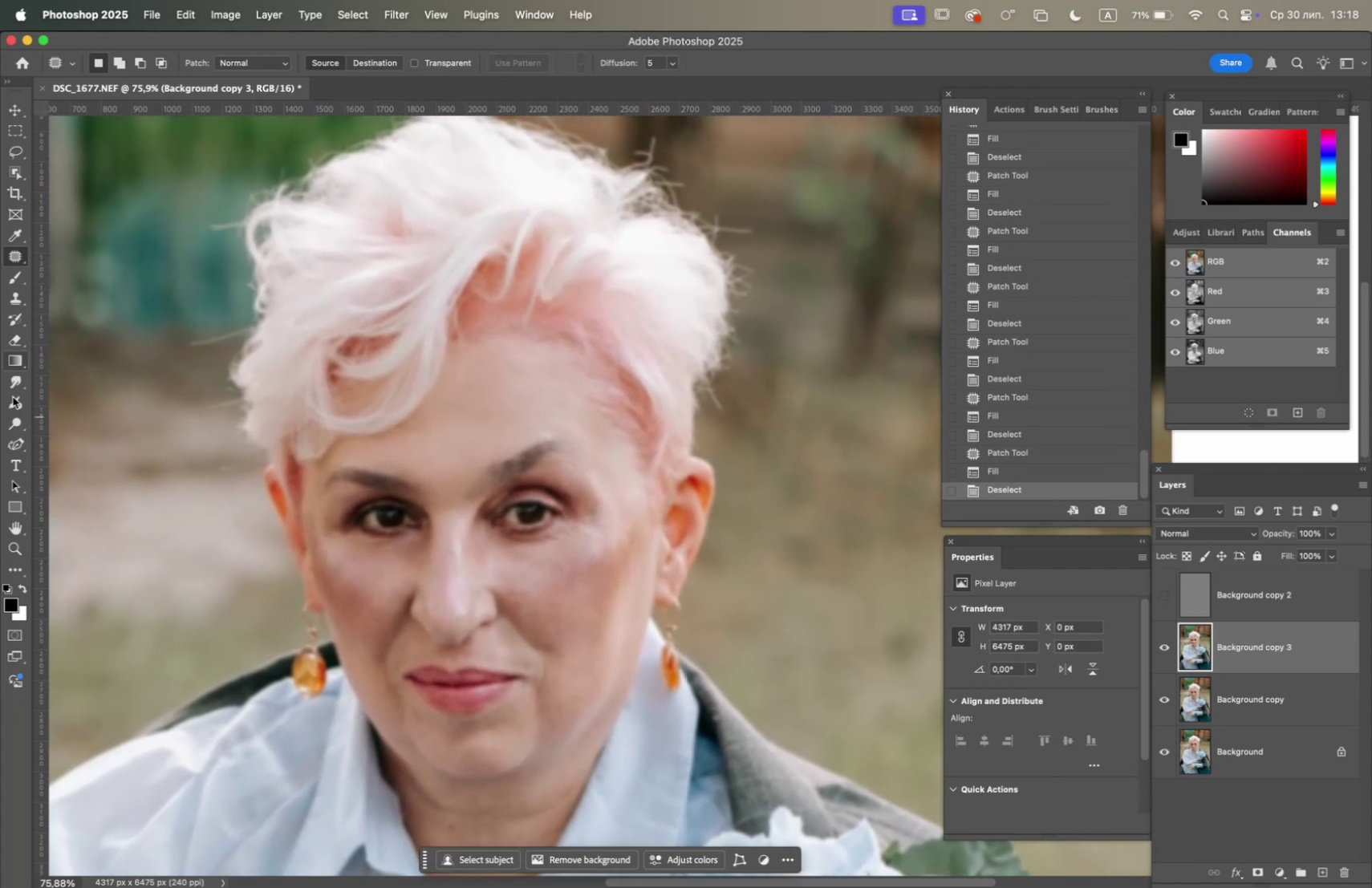 
left_click([18, 424])
 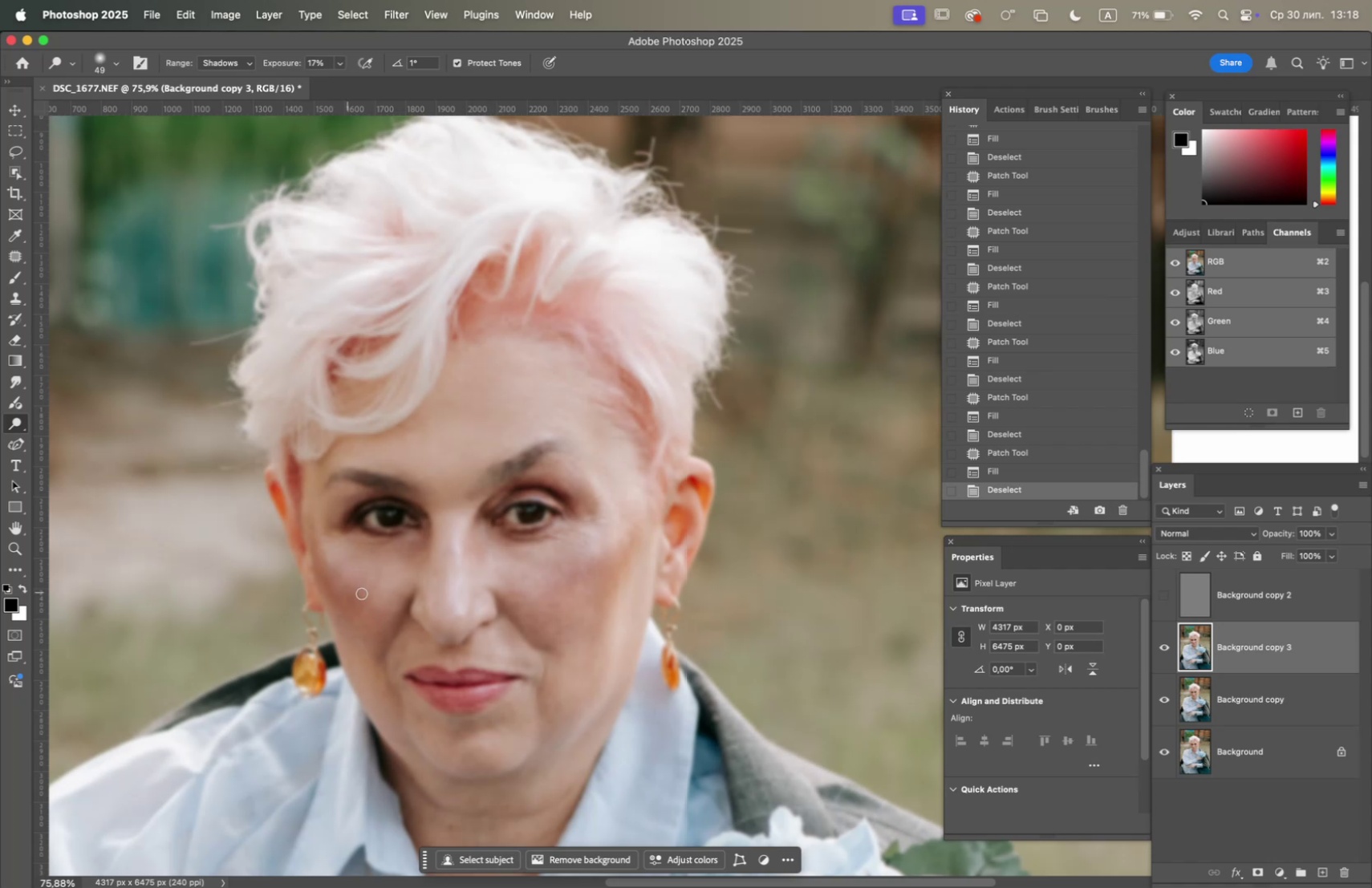 
right_click([372, 595])
 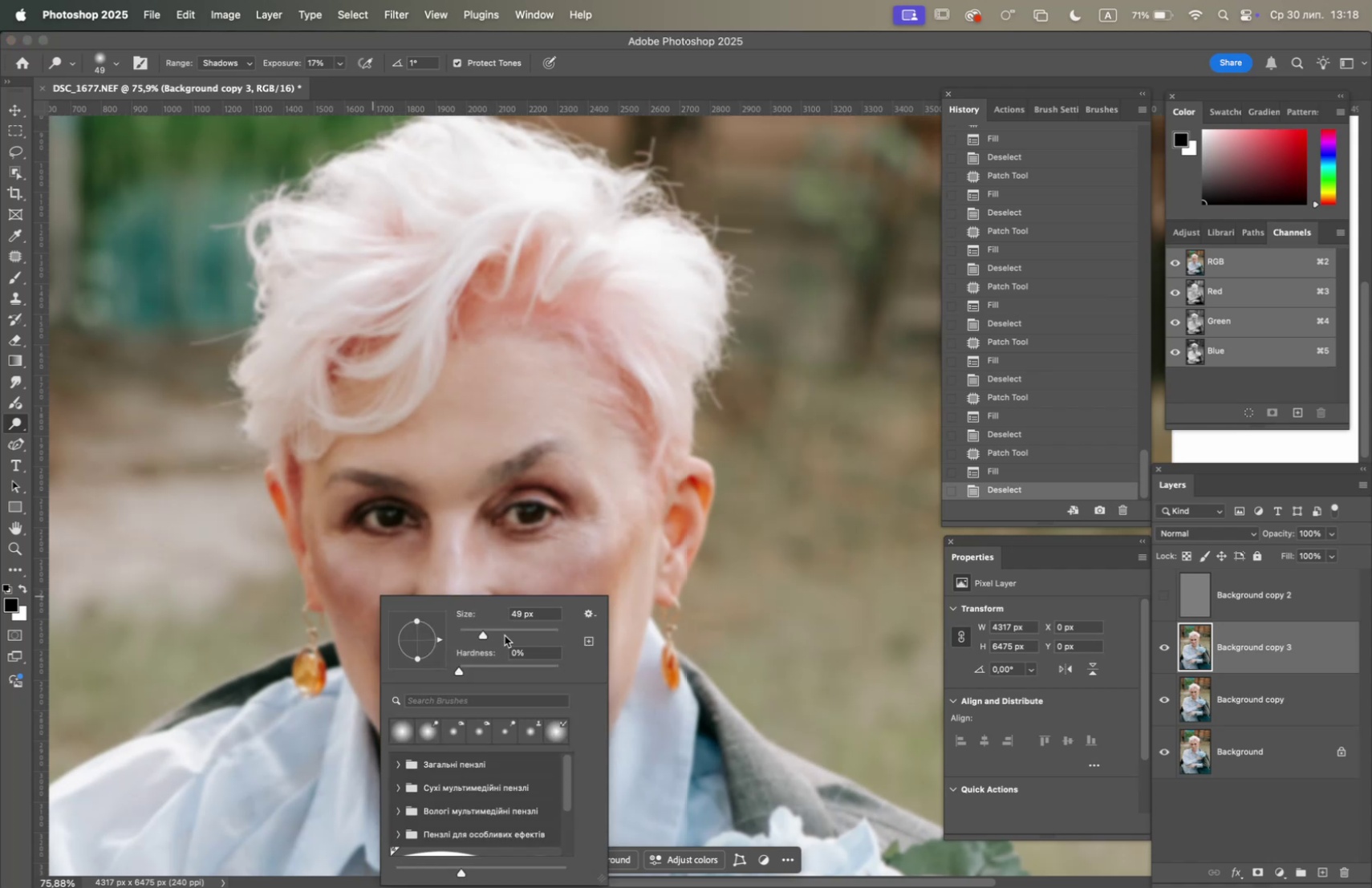 
left_click([502, 633])
 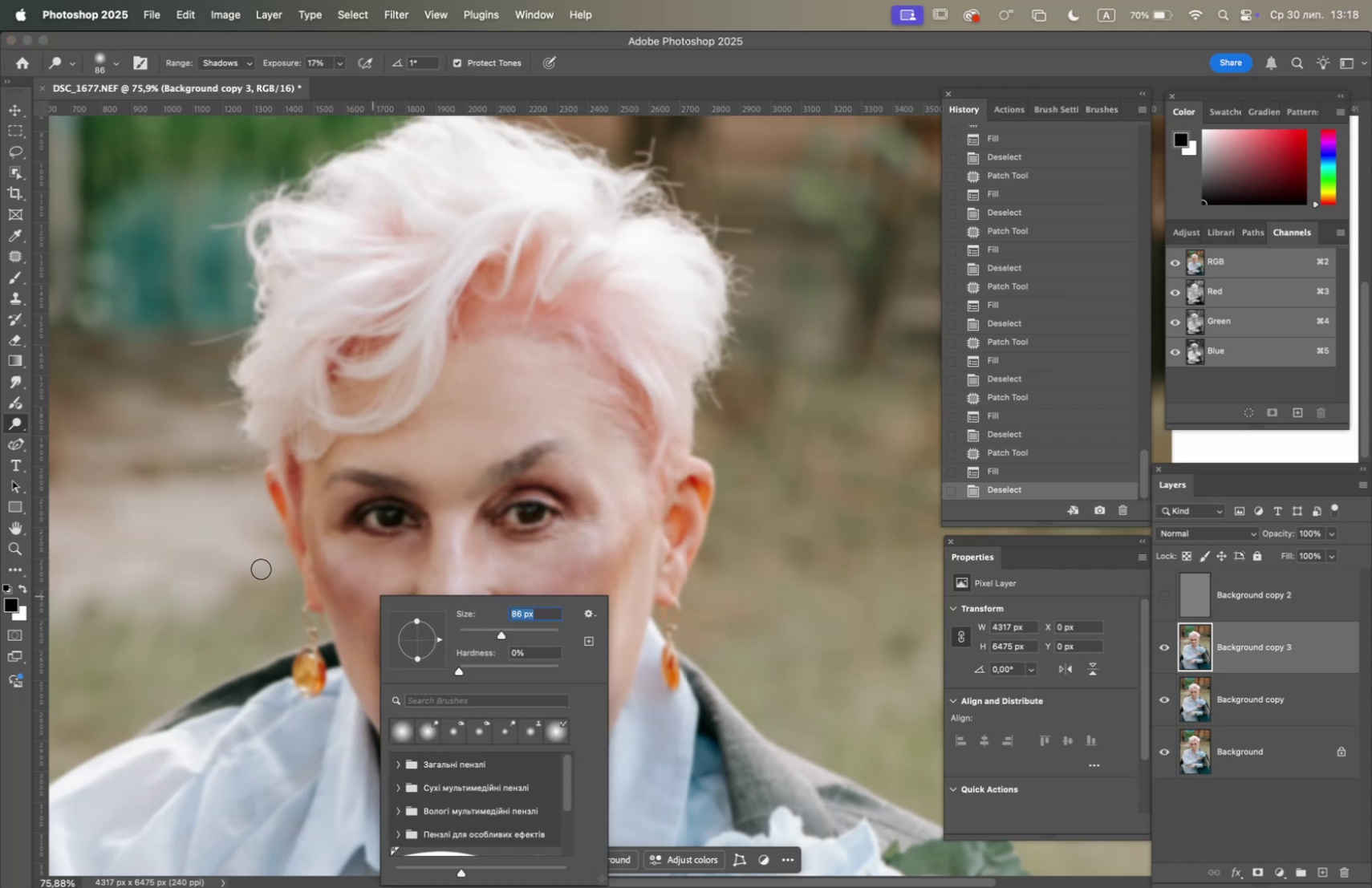 
left_click([358, 599])
 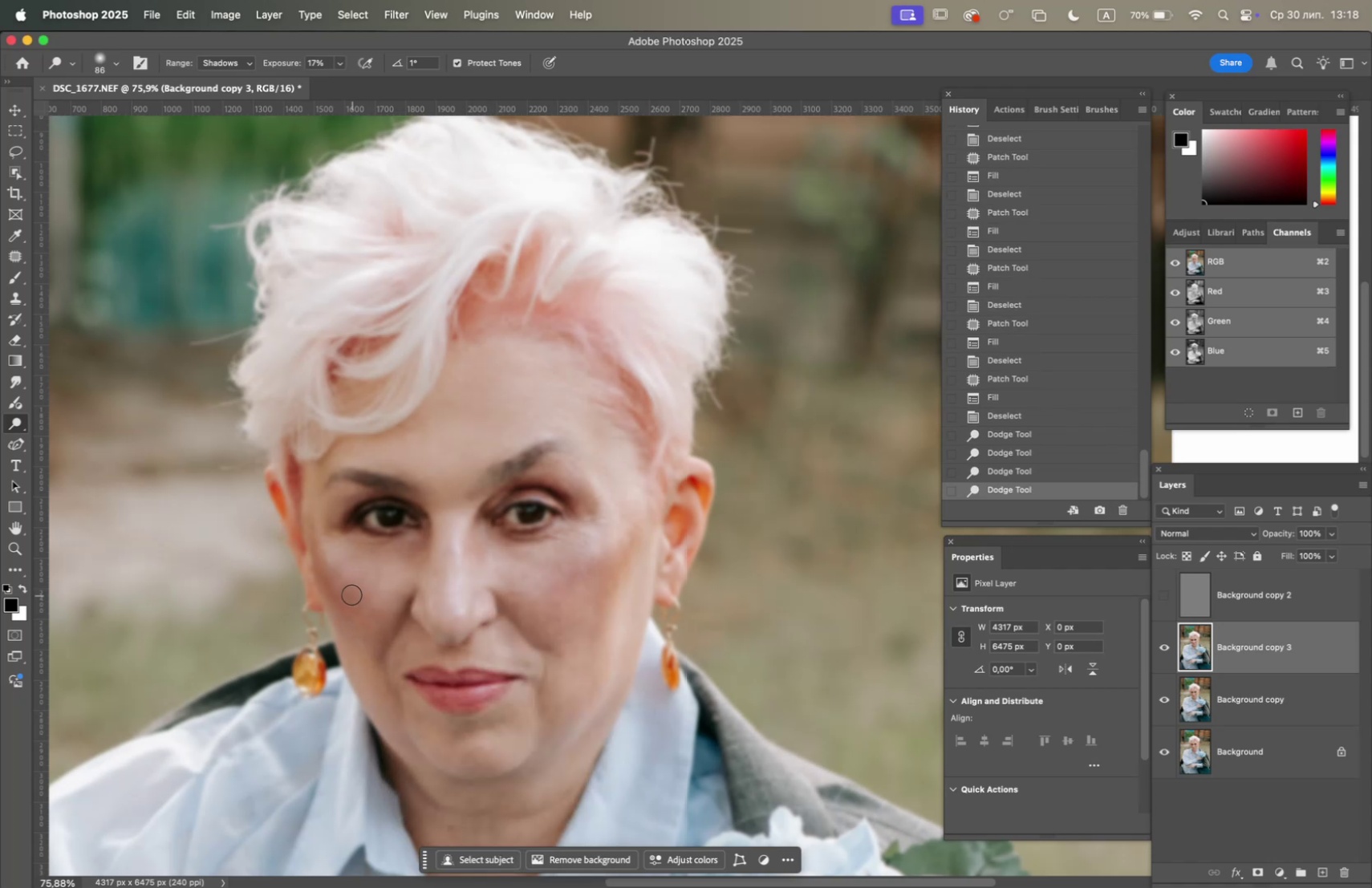 
left_click_drag(start_coordinate=[344, 586], to_coordinate=[339, 580])
 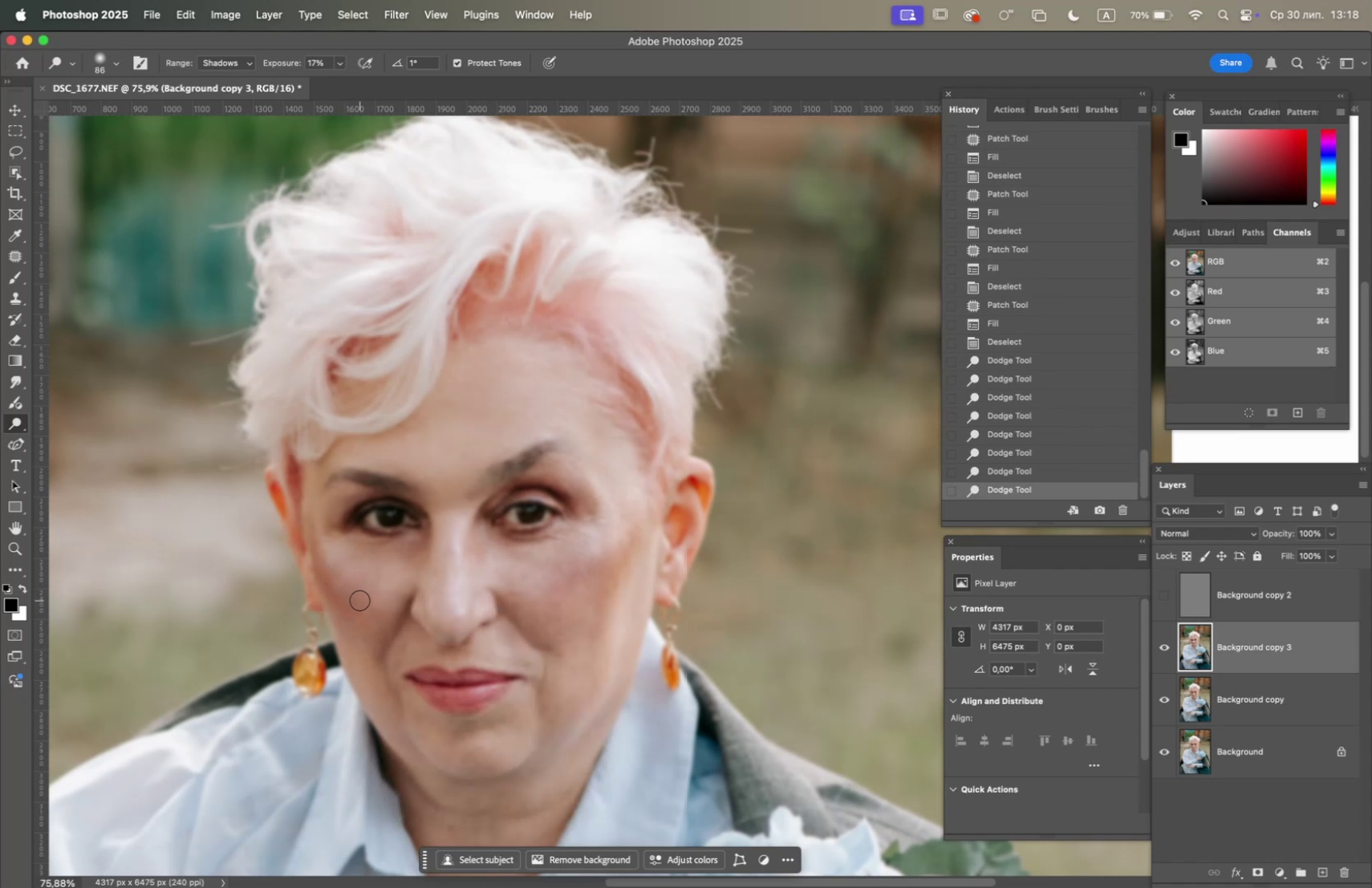 
double_click([363, 590])
 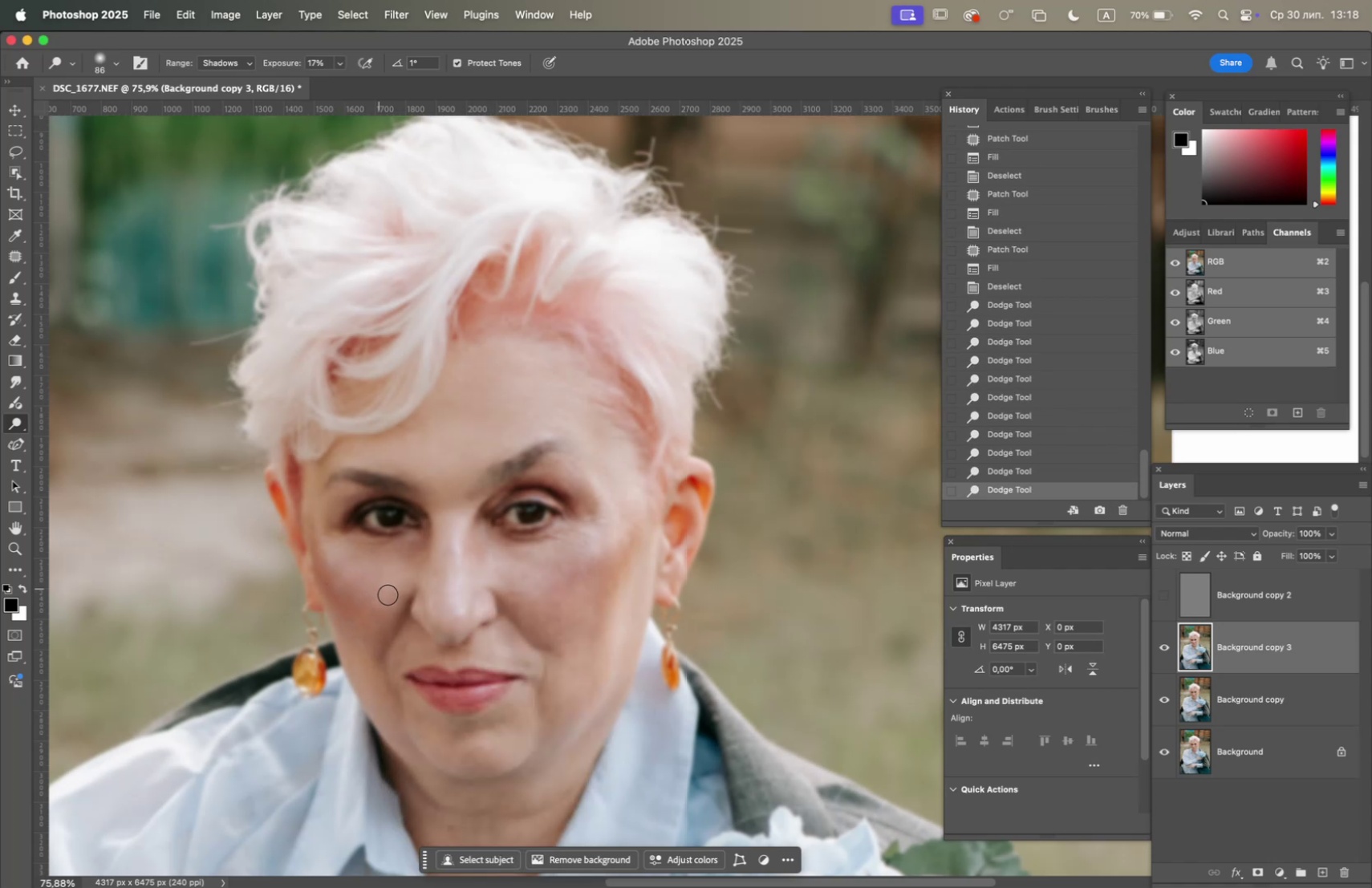 
right_click([388, 594])
 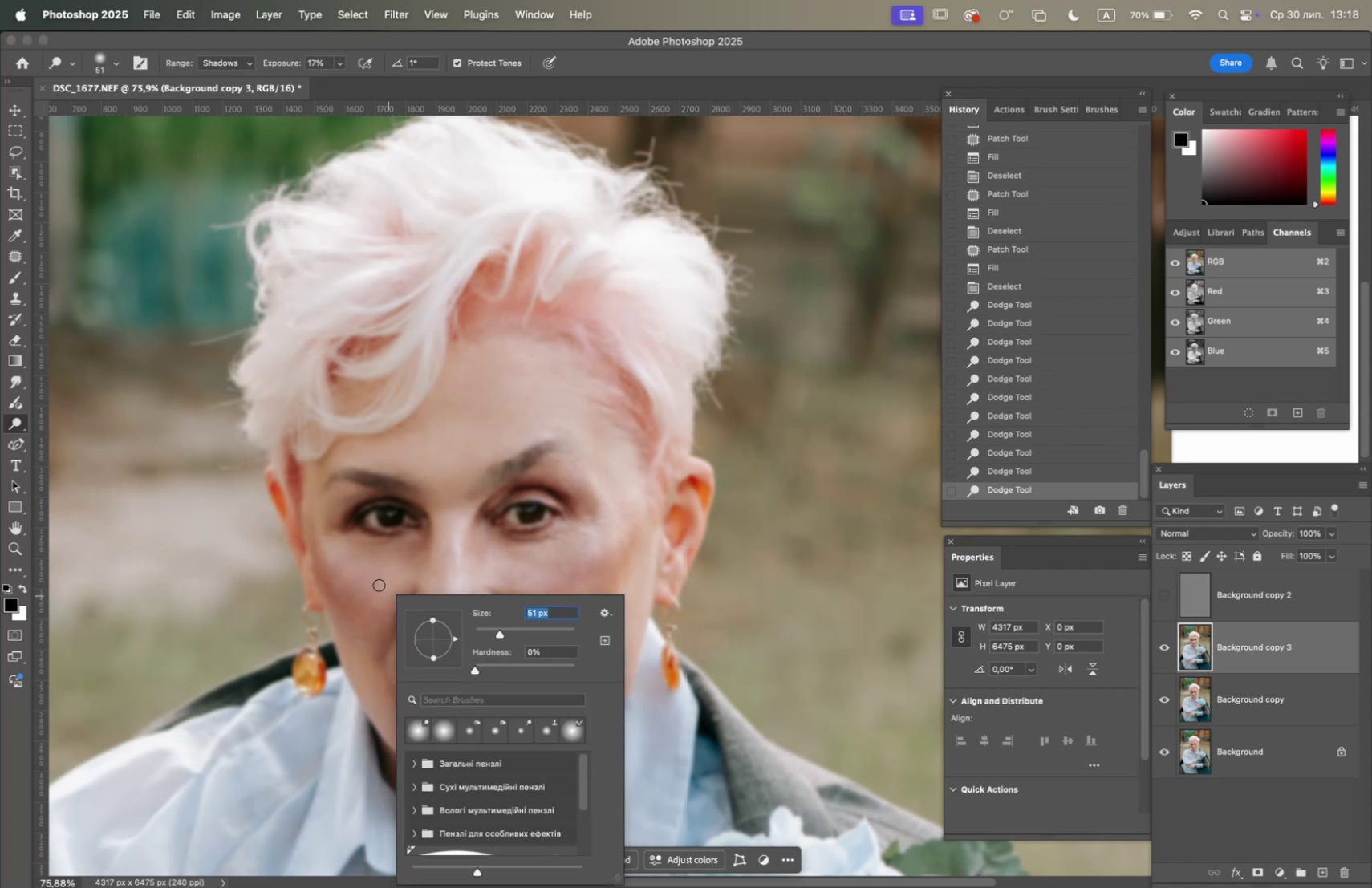 
left_click_drag(start_coordinate=[377, 572], to_coordinate=[369, 601])
 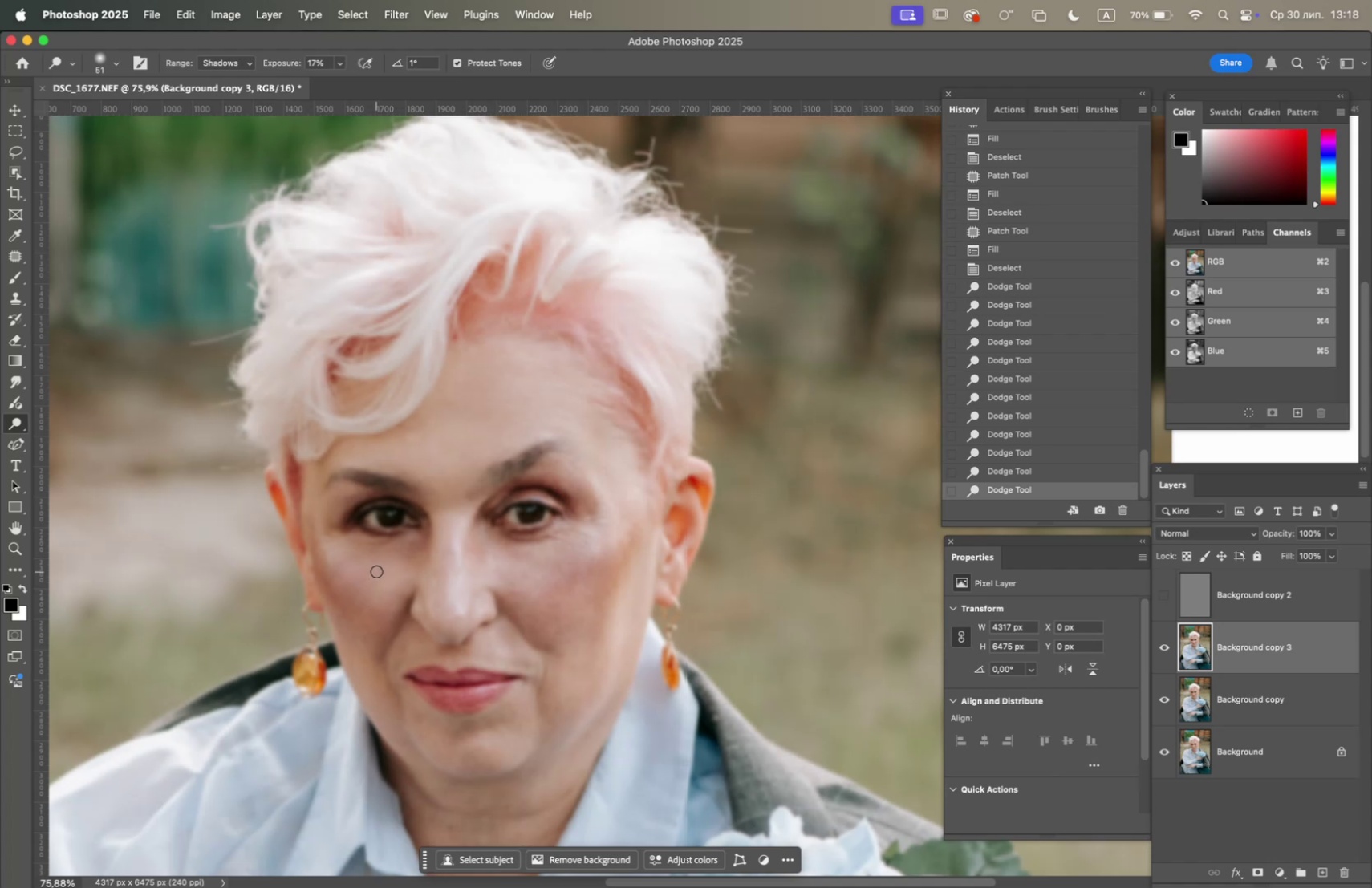 
left_click_drag(start_coordinate=[379, 569], to_coordinate=[373, 595])
 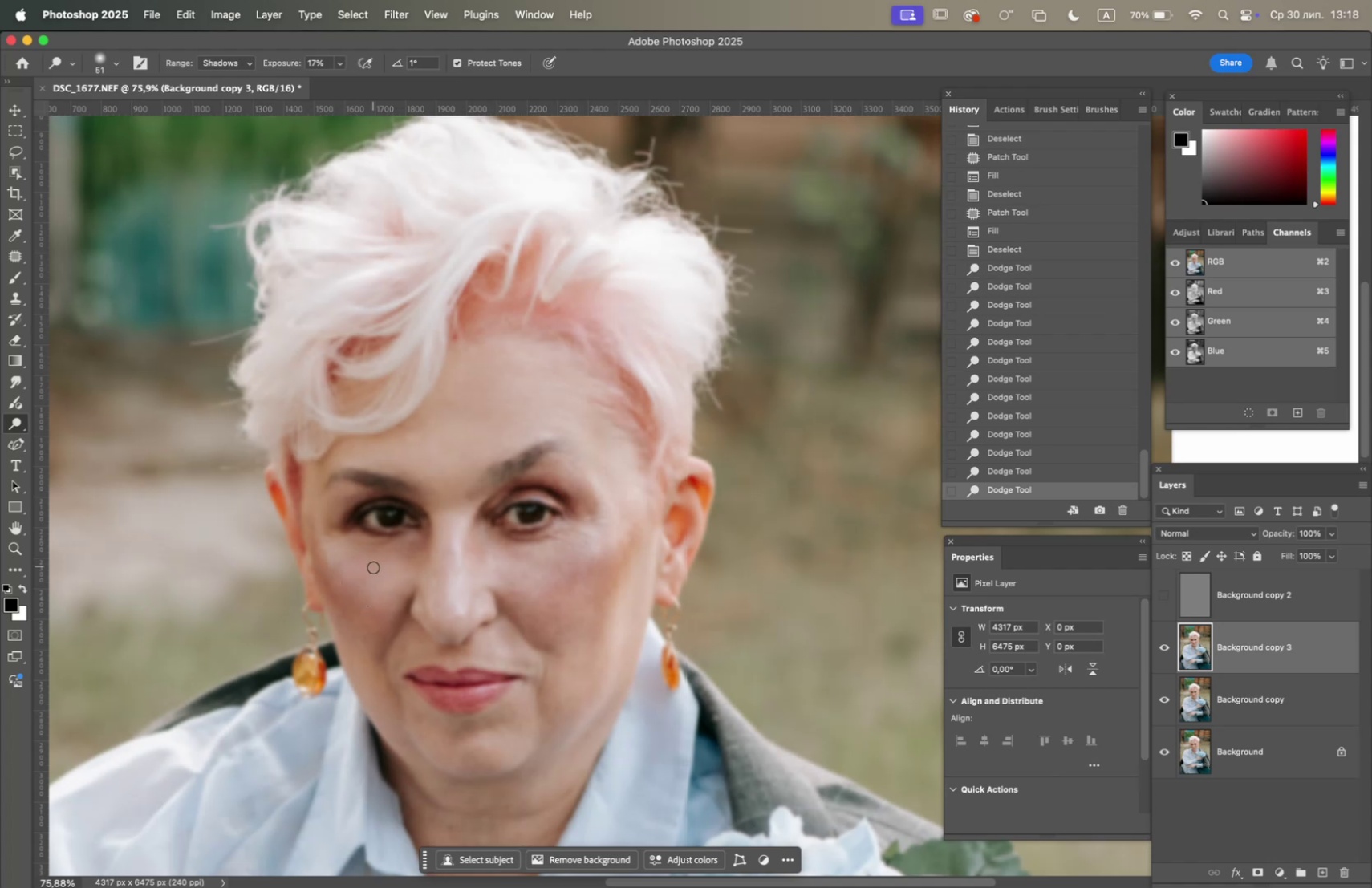 
left_click_drag(start_coordinate=[360, 554], to_coordinate=[334, 573])
 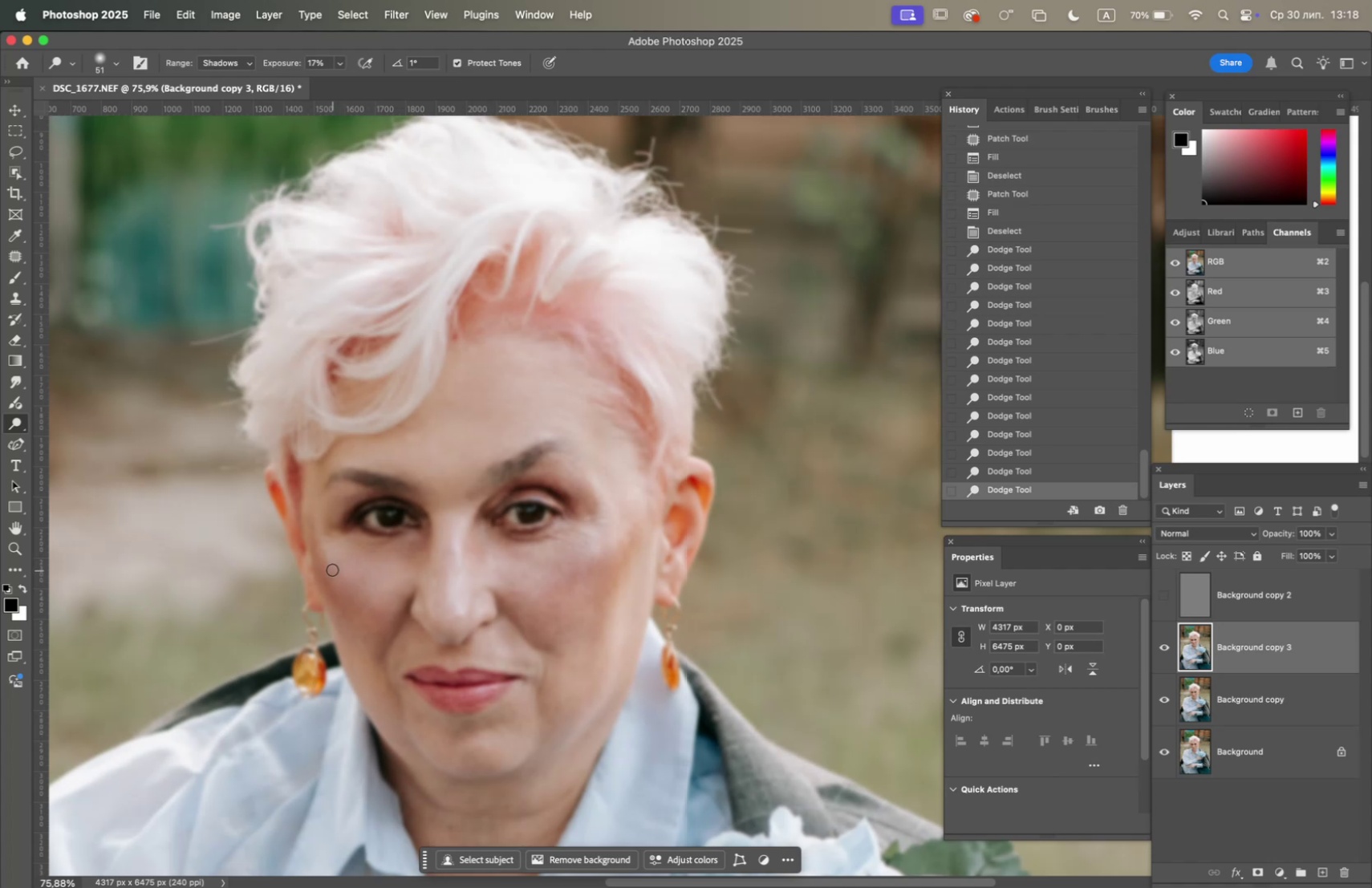 
left_click_drag(start_coordinate=[337, 565], to_coordinate=[364, 557])
 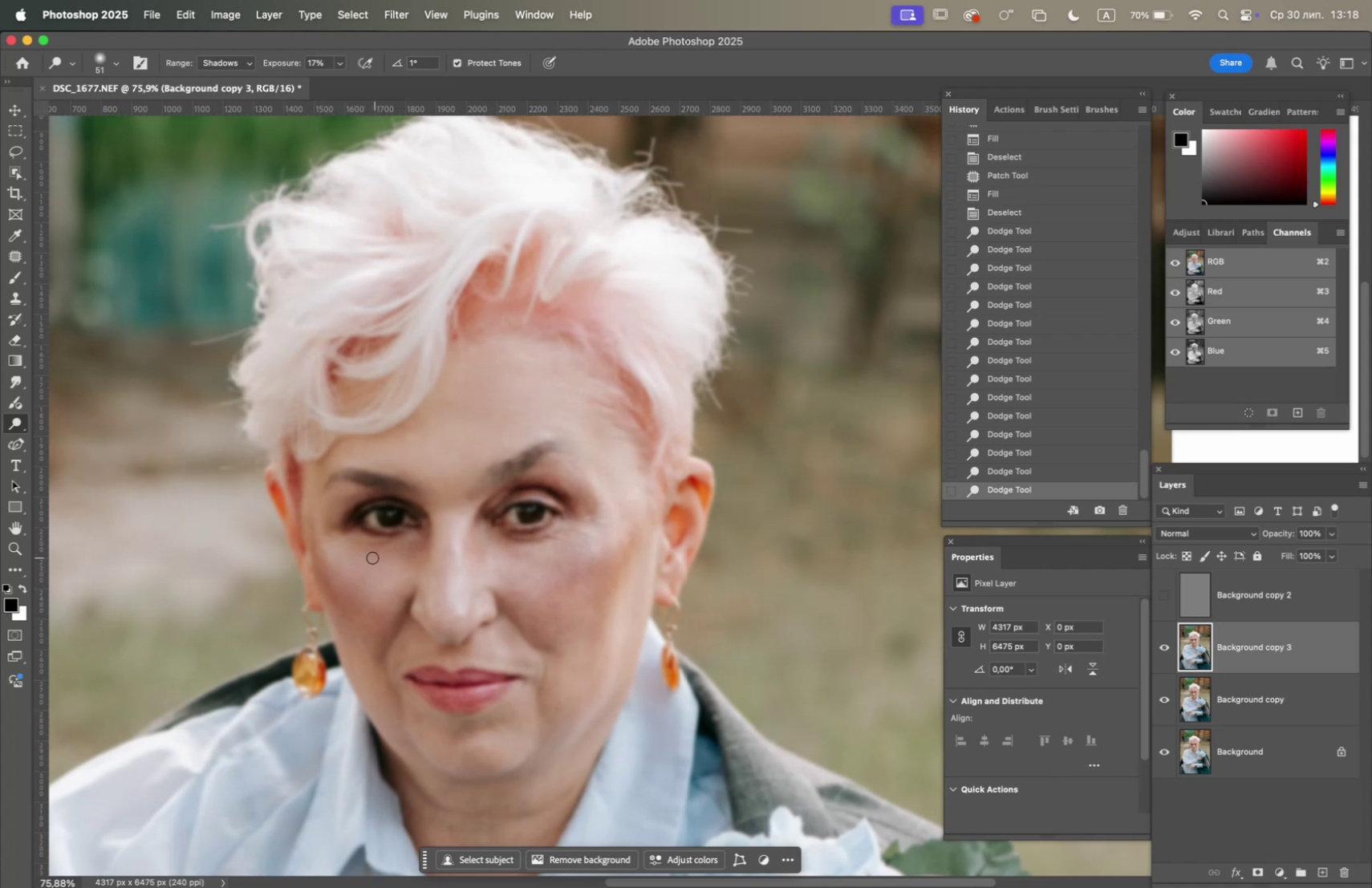 
left_click_drag(start_coordinate=[365, 563], to_coordinate=[363, 585])
 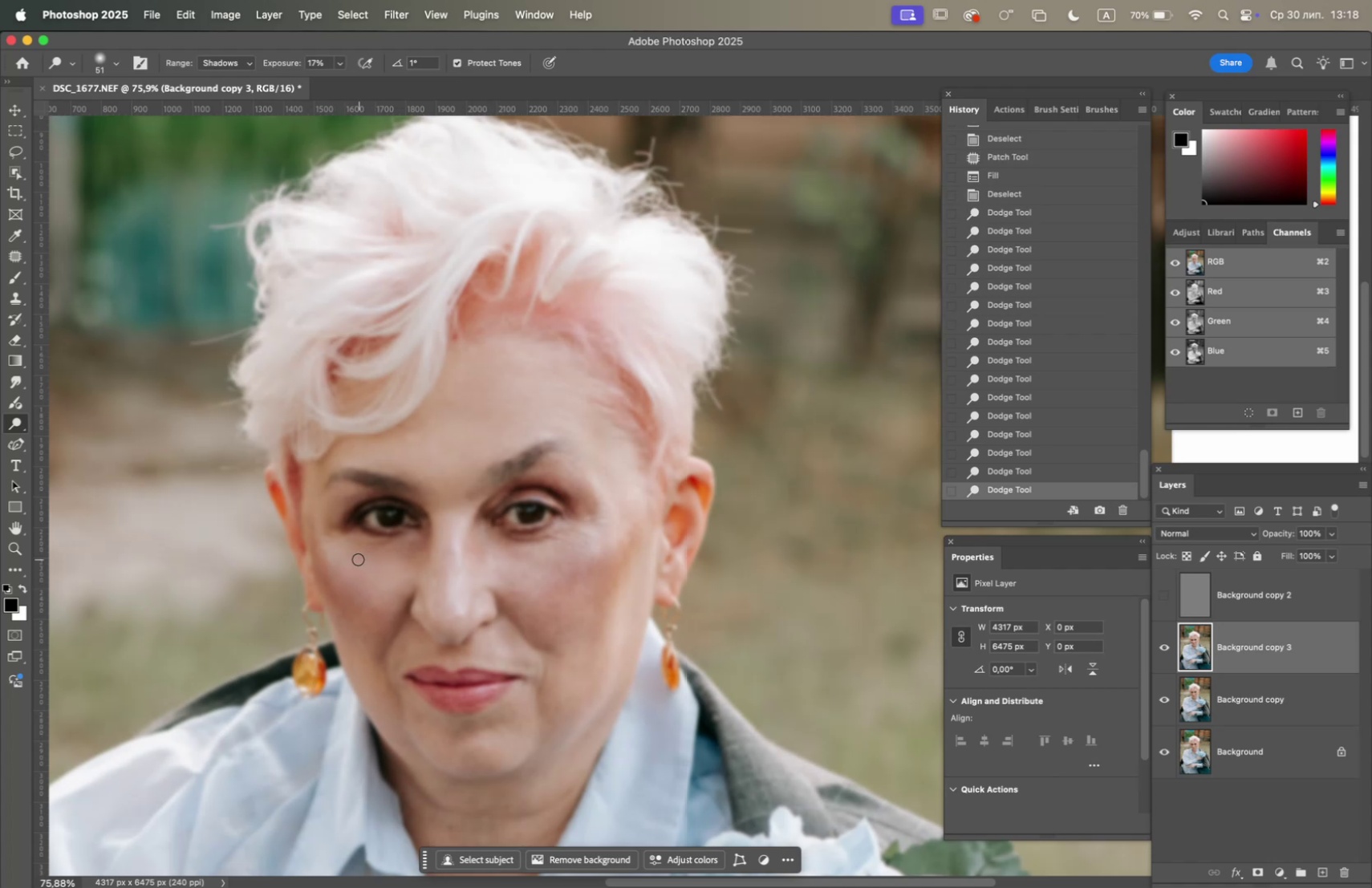 
left_click_drag(start_coordinate=[344, 552], to_coordinate=[333, 567])
 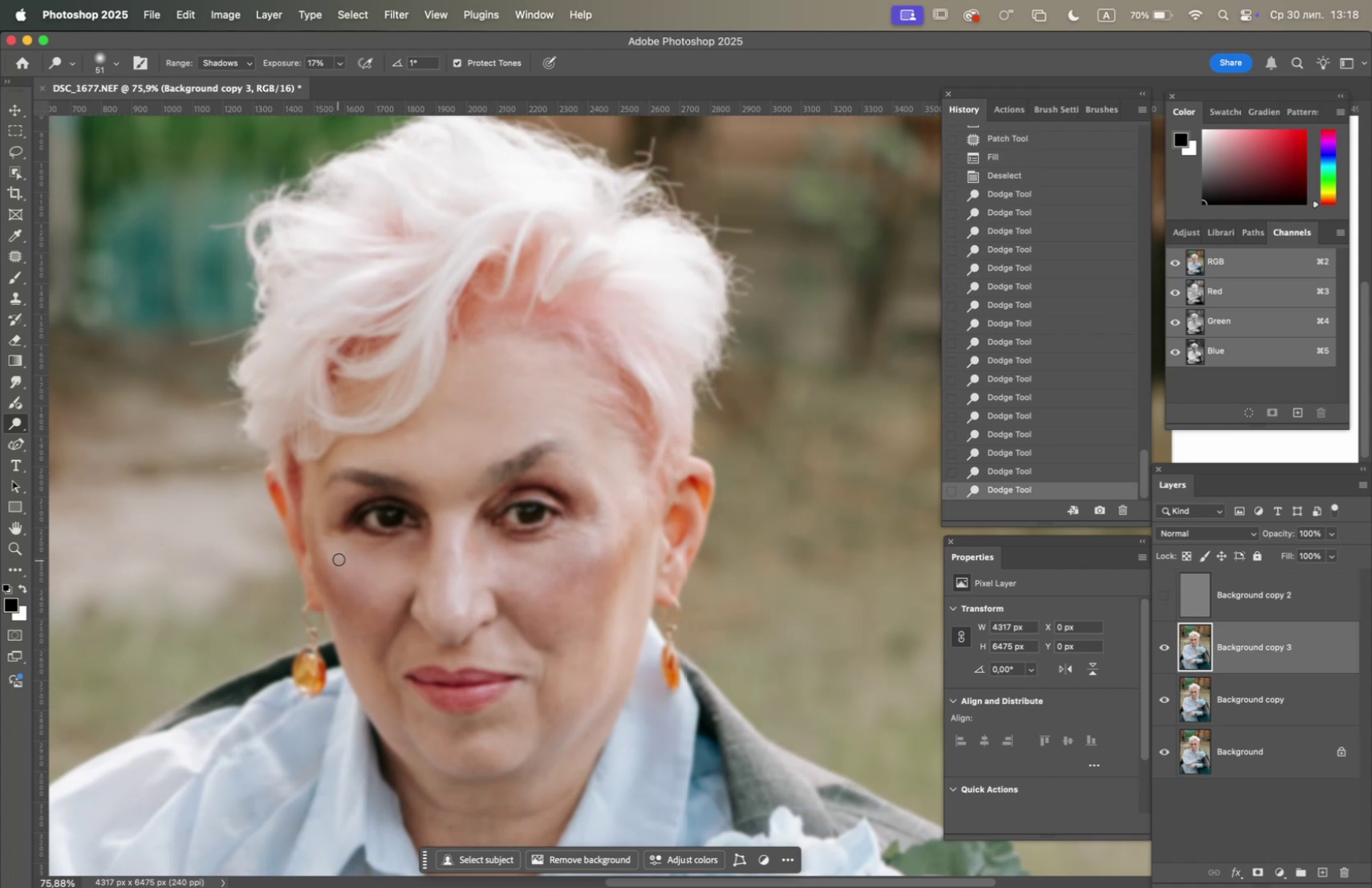 
left_click_drag(start_coordinate=[354, 553], to_coordinate=[378, 557])
 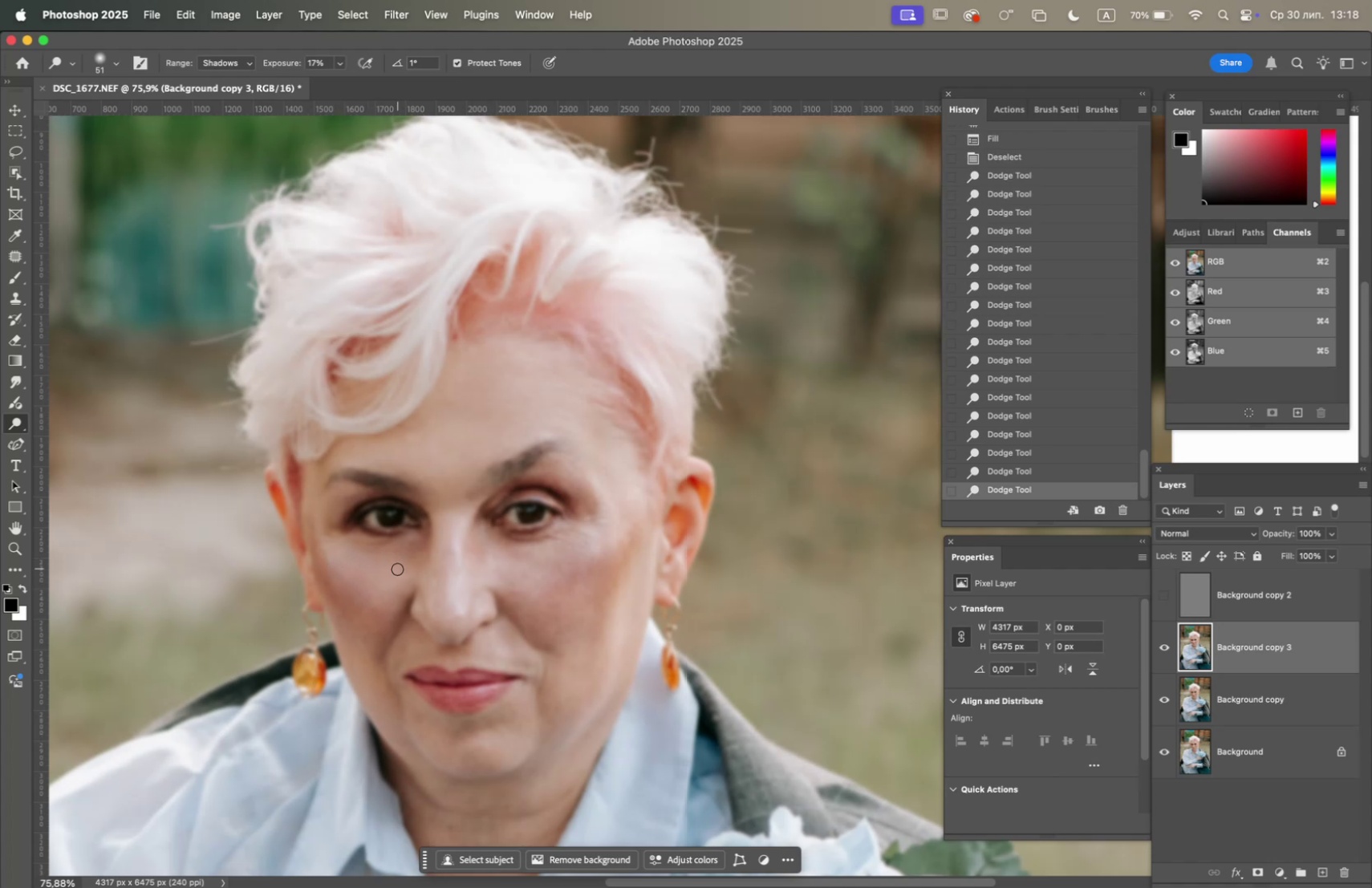 
left_click_drag(start_coordinate=[392, 572], to_coordinate=[371, 574])
 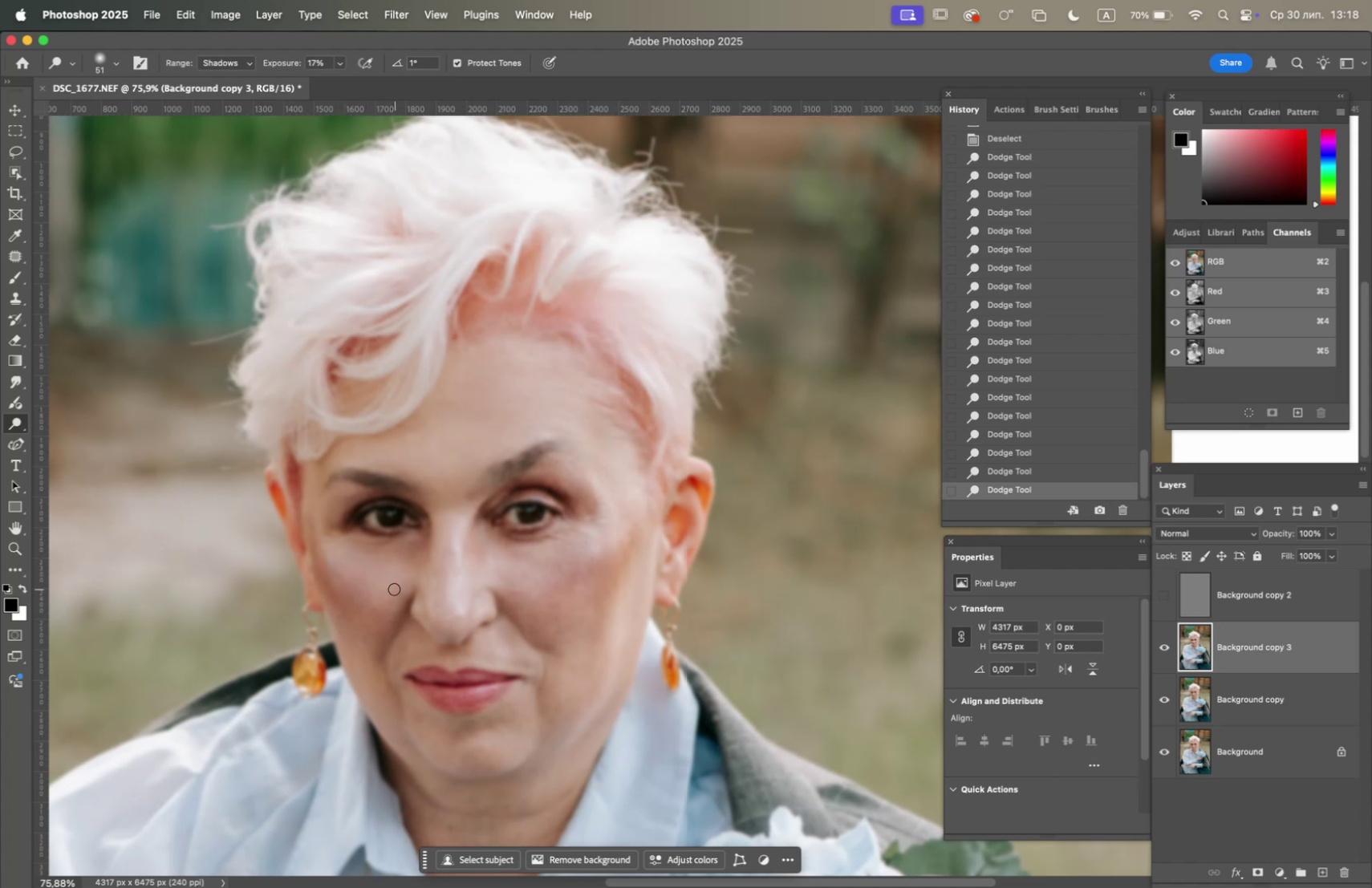 
left_click_drag(start_coordinate=[384, 586], to_coordinate=[355, 580])
 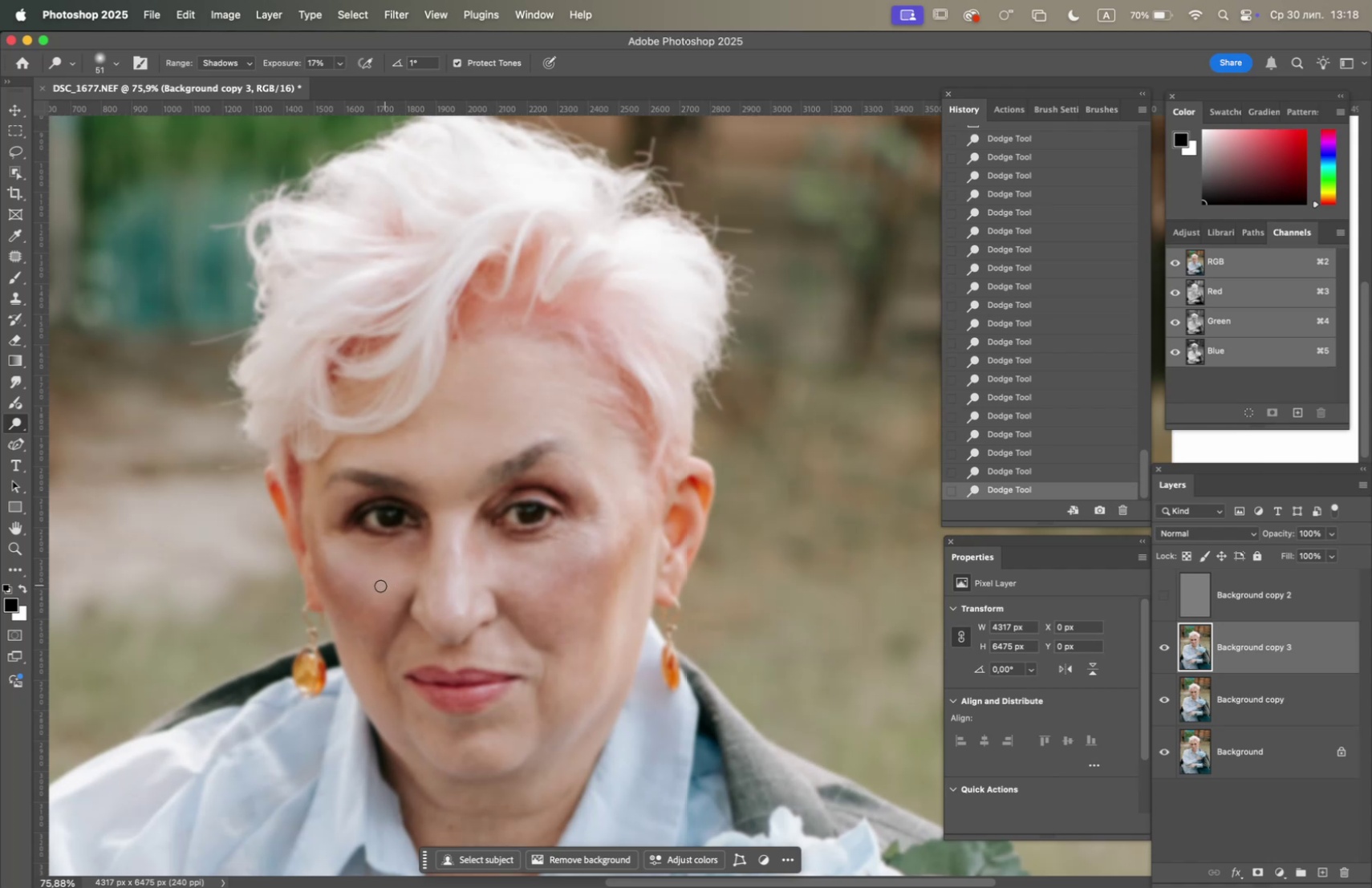 
right_click([380, 585])
 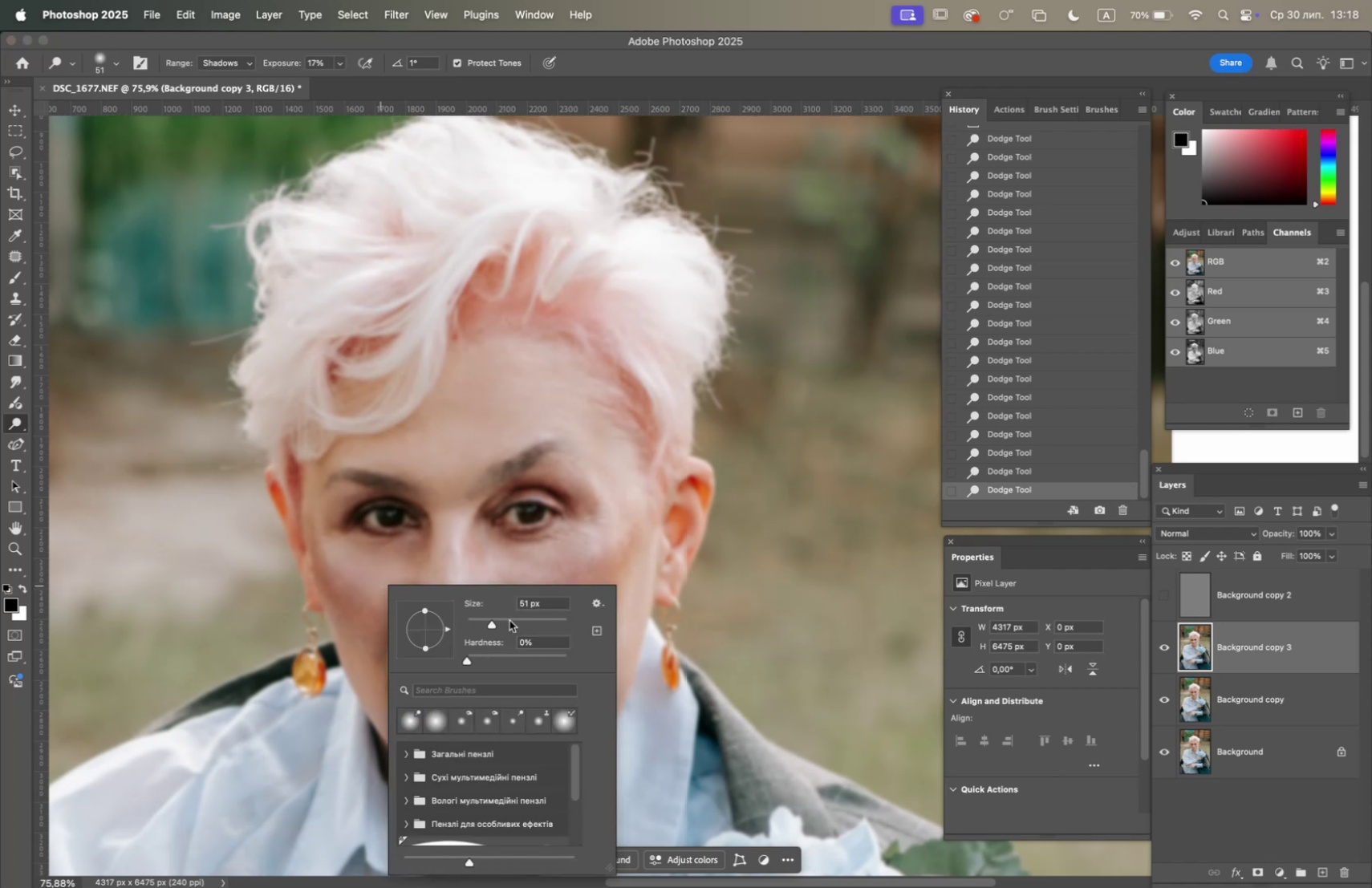 
left_click([517, 621])
 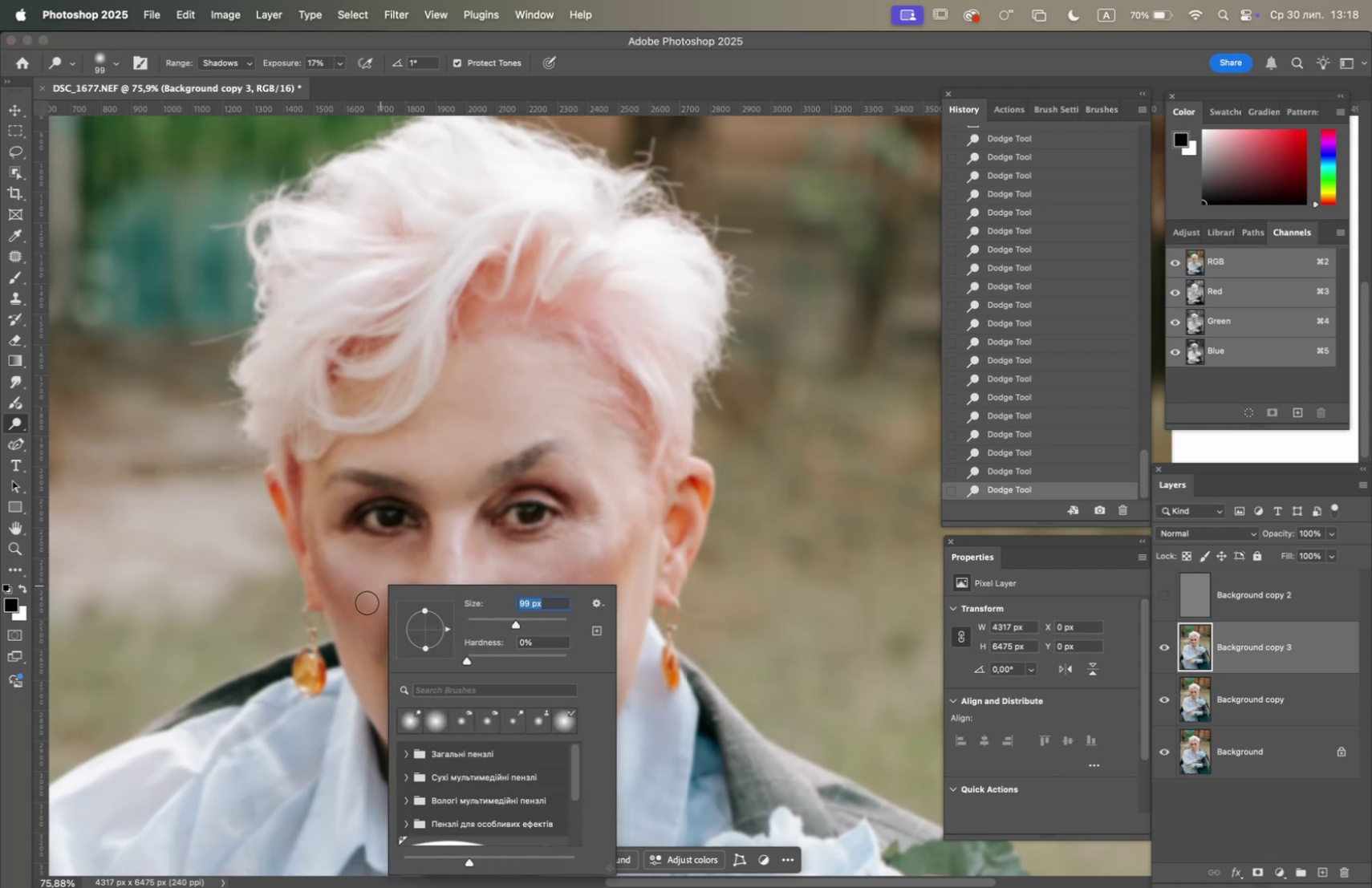 
left_click_drag(start_coordinate=[365, 602], to_coordinate=[378, 598])
 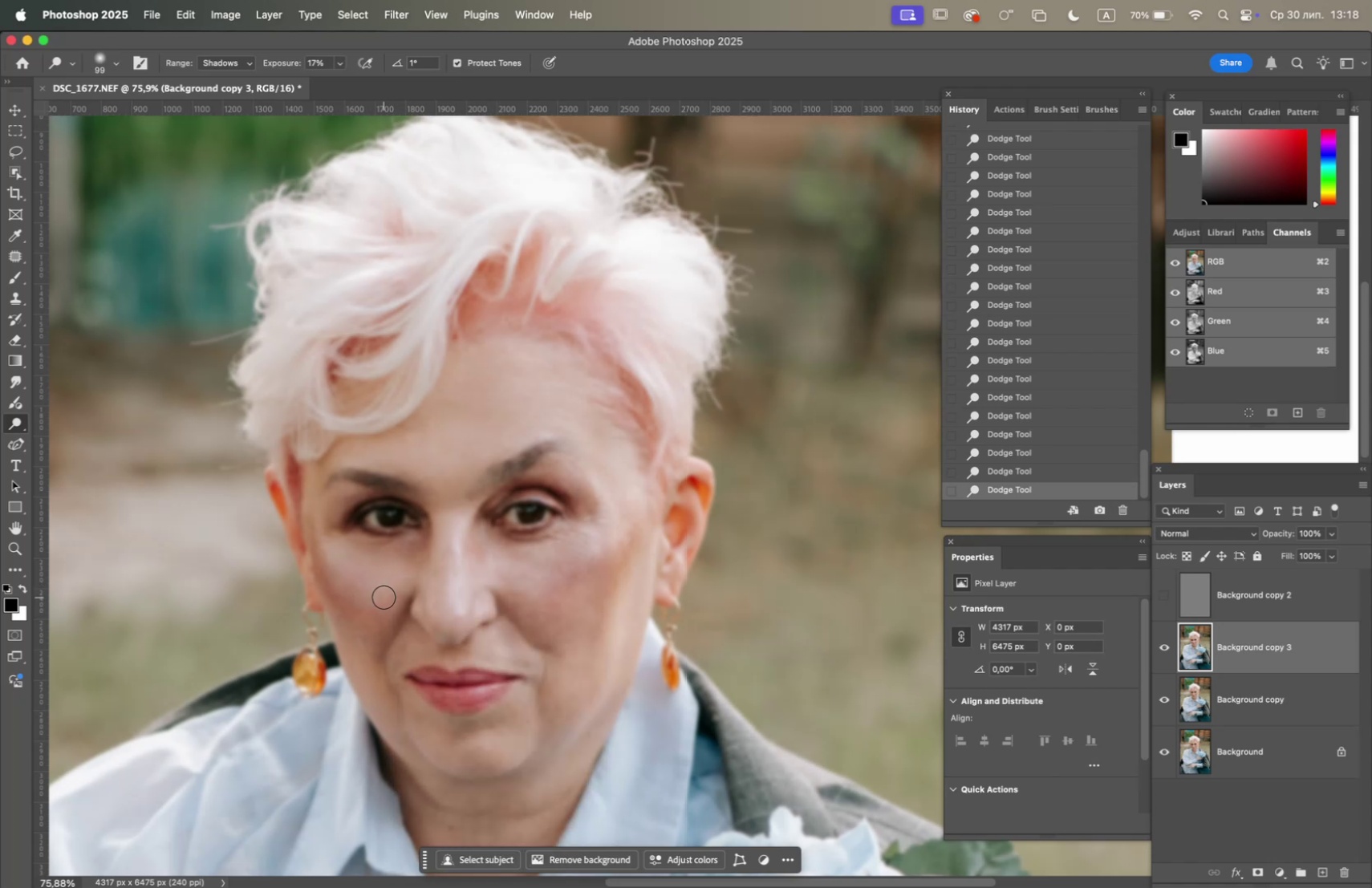 
left_click_drag(start_coordinate=[377, 590], to_coordinate=[346, 576])
 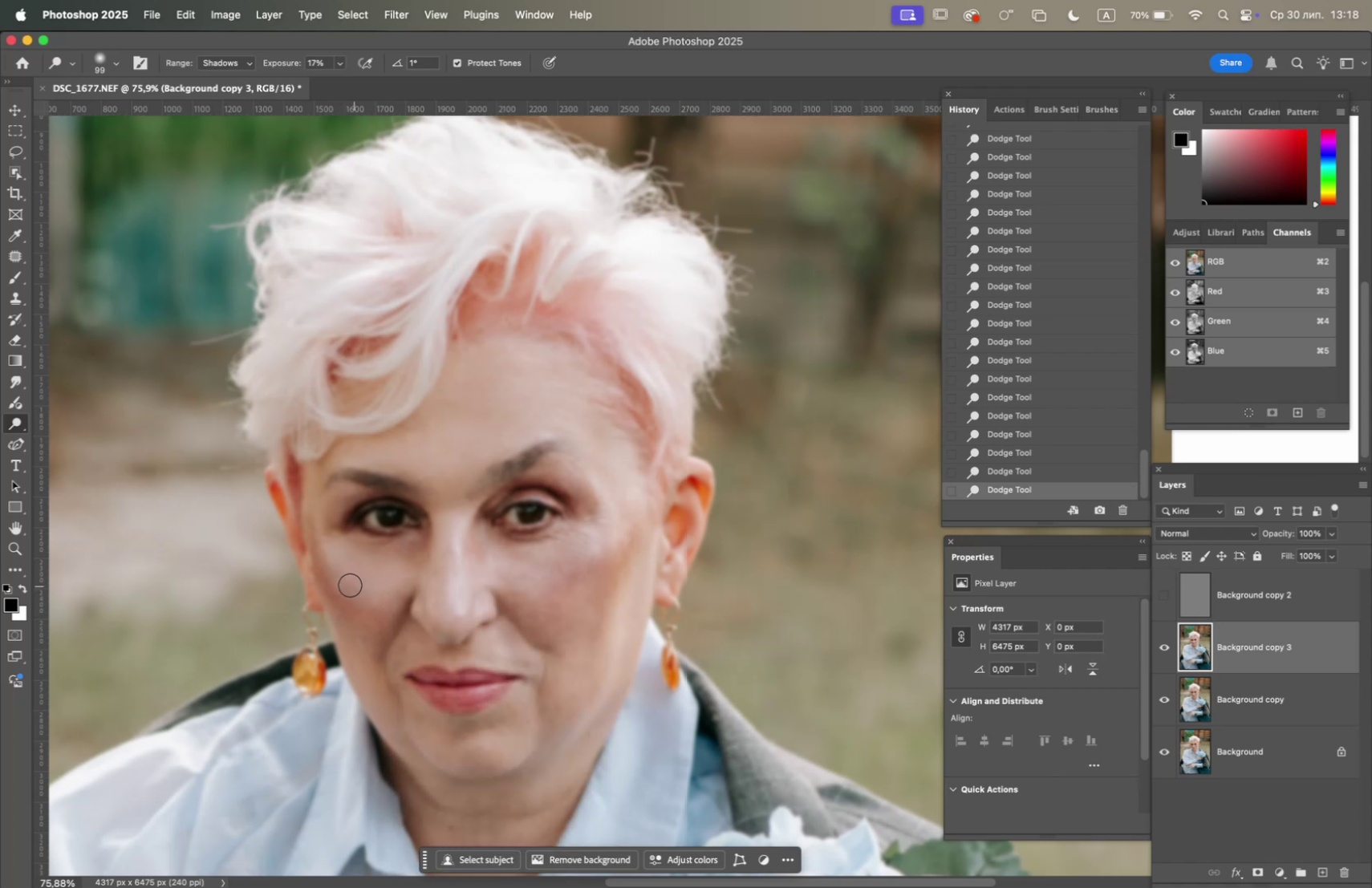 
left_click_drag(start_coordinate=[342, 574], to_coordinate=[333, 561])
 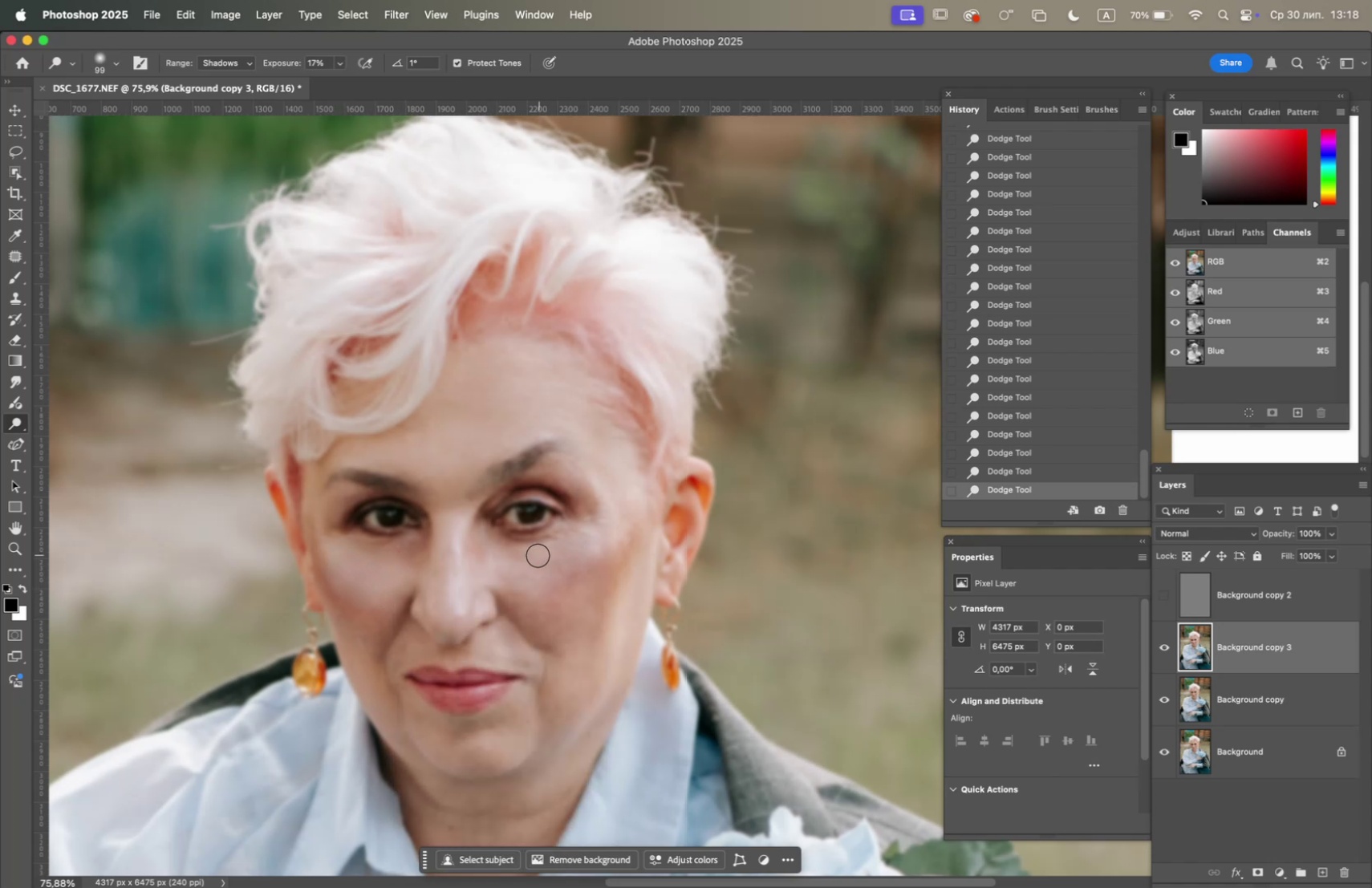 
left_click_drag(start_coordinate=[572, 549], to_coordinate=[583, 550])
 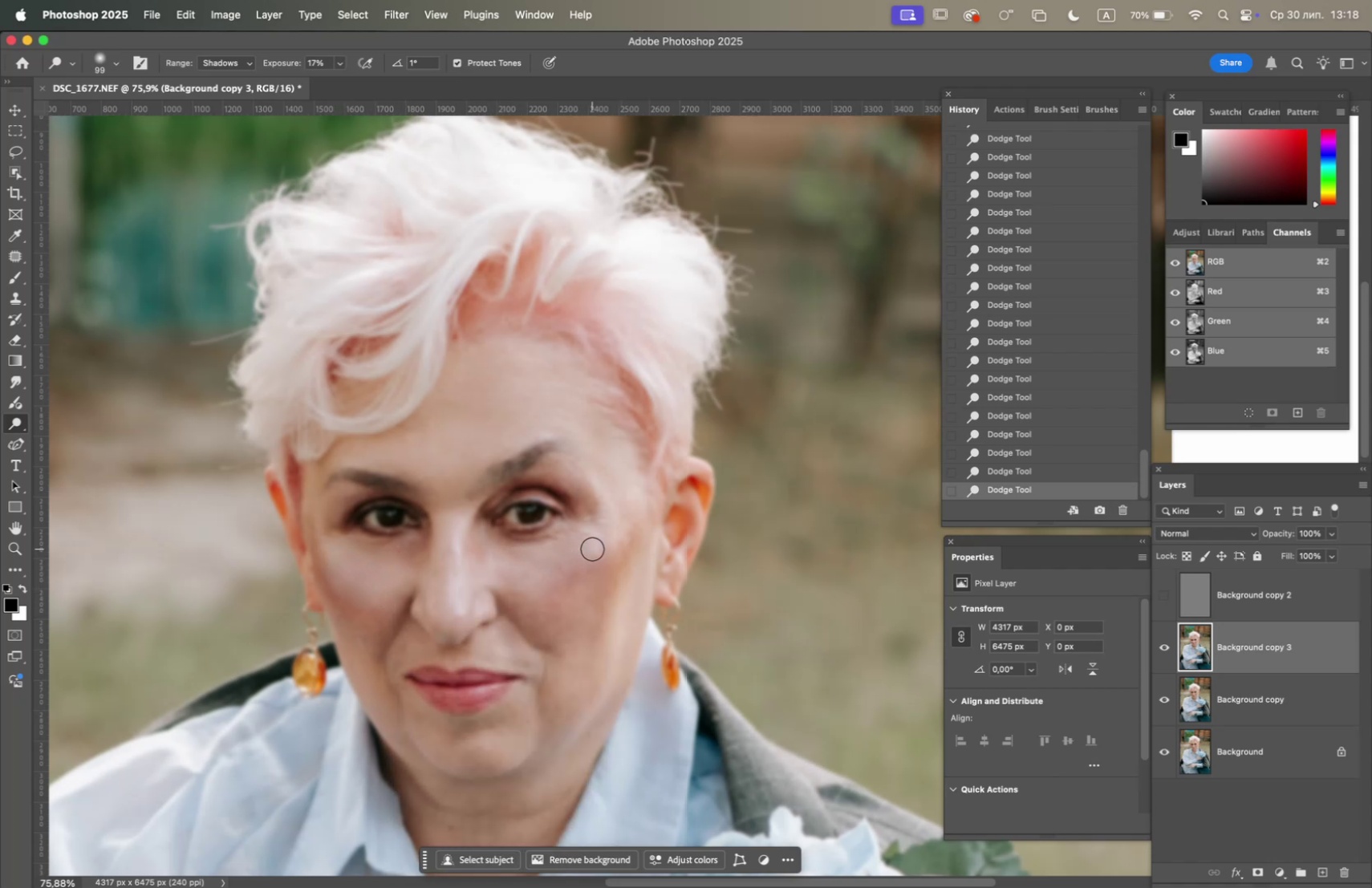 
left_click_drag(start_coordinate=[588, 549], to_coordinate=[534, 573])
 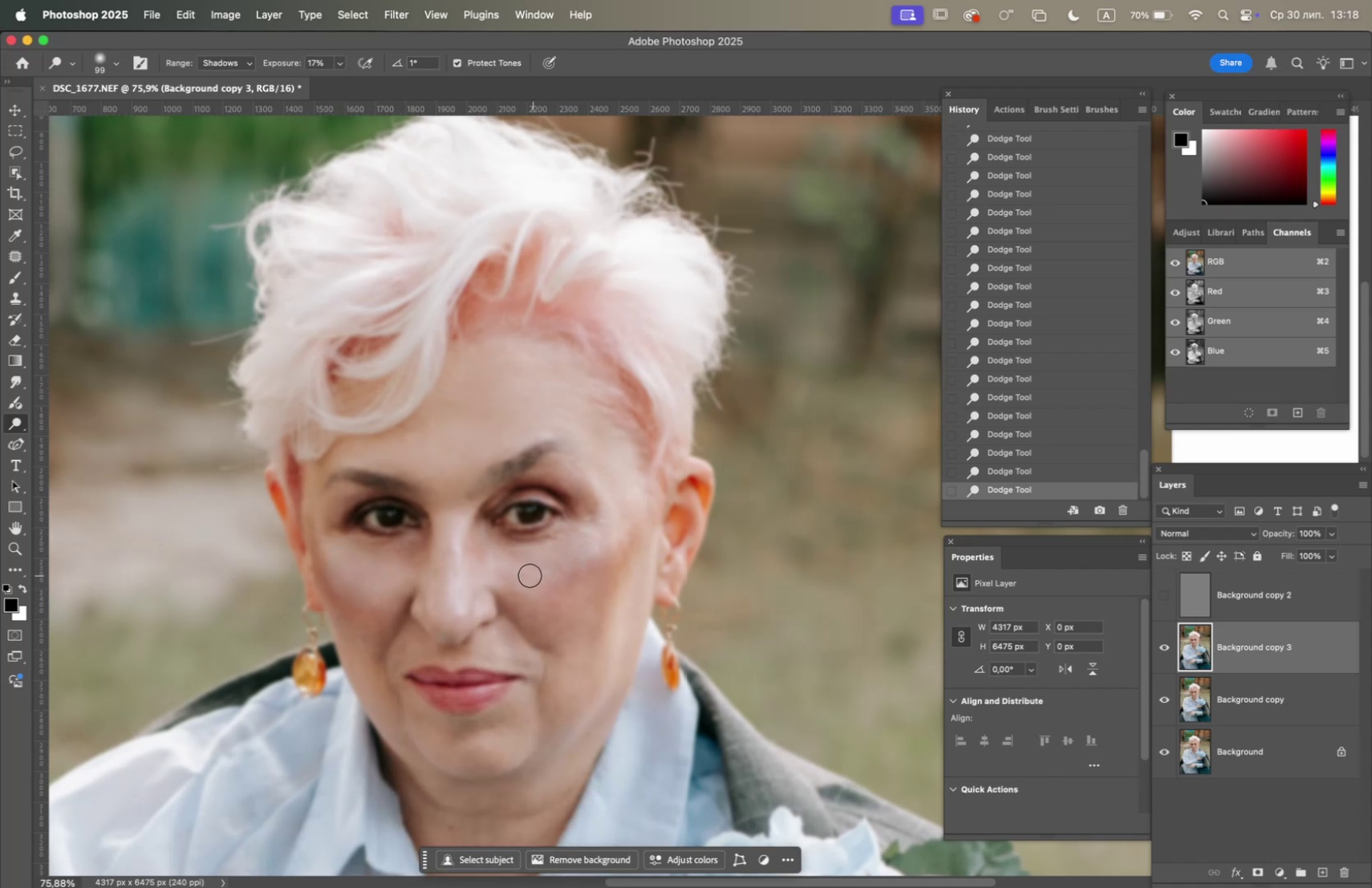 
left_click_drag(start_coordinate=[523, 576], to_coordinate=[509, 579])
 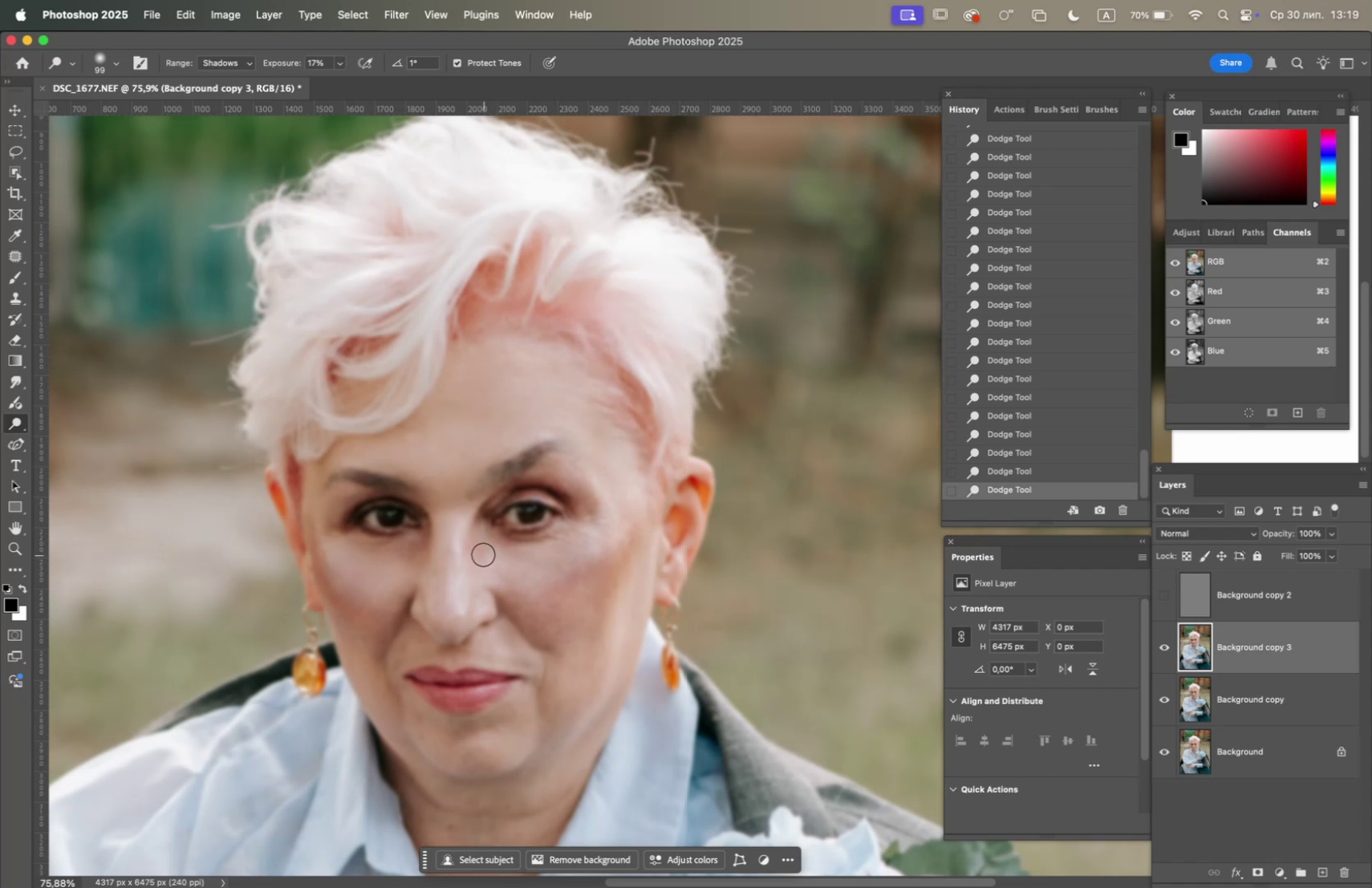 
triple_click([475, 546])
 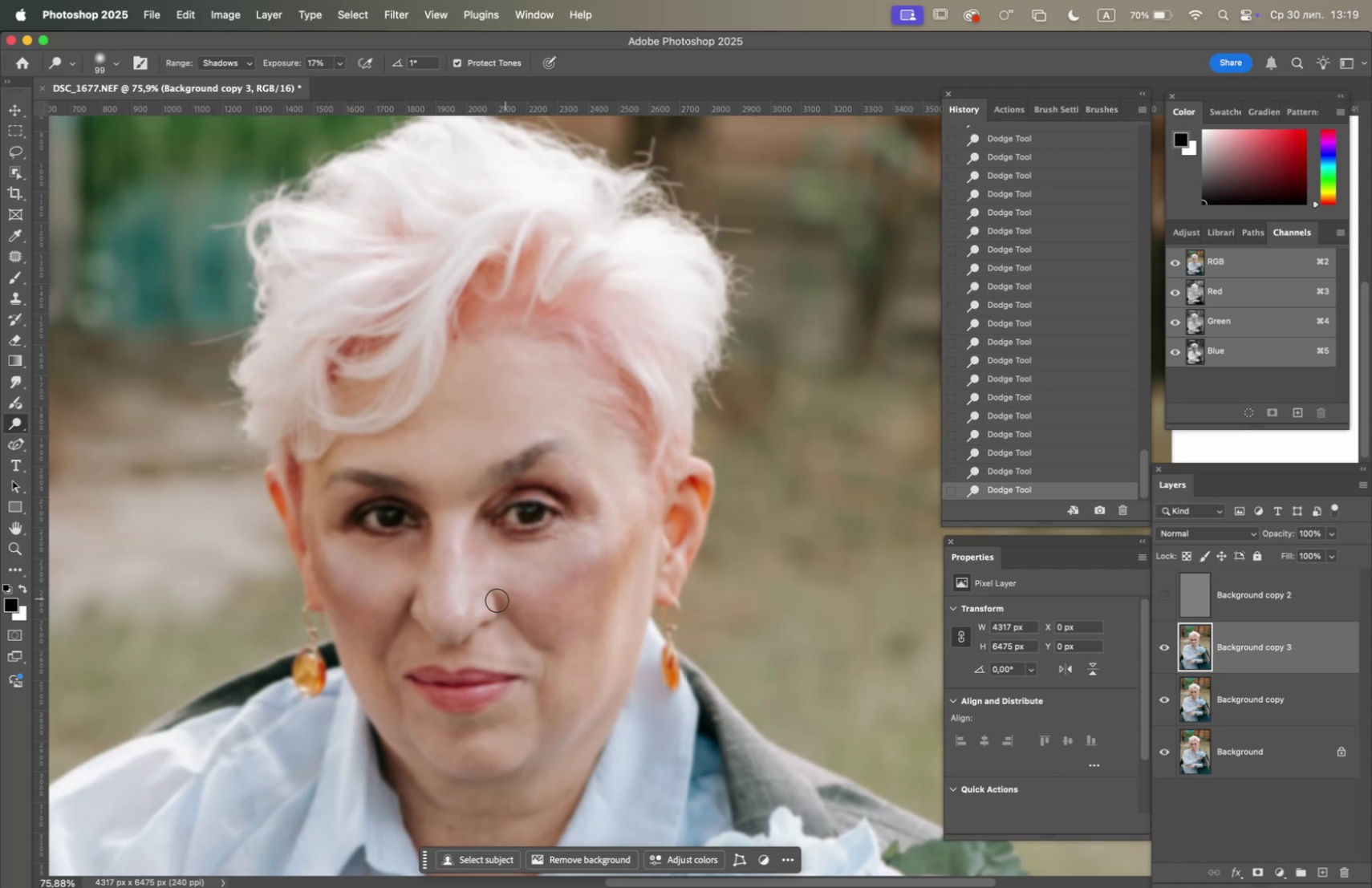 
left_click_drag(start_coordinate=[355, 603], to_coordinate=[355, 598])
 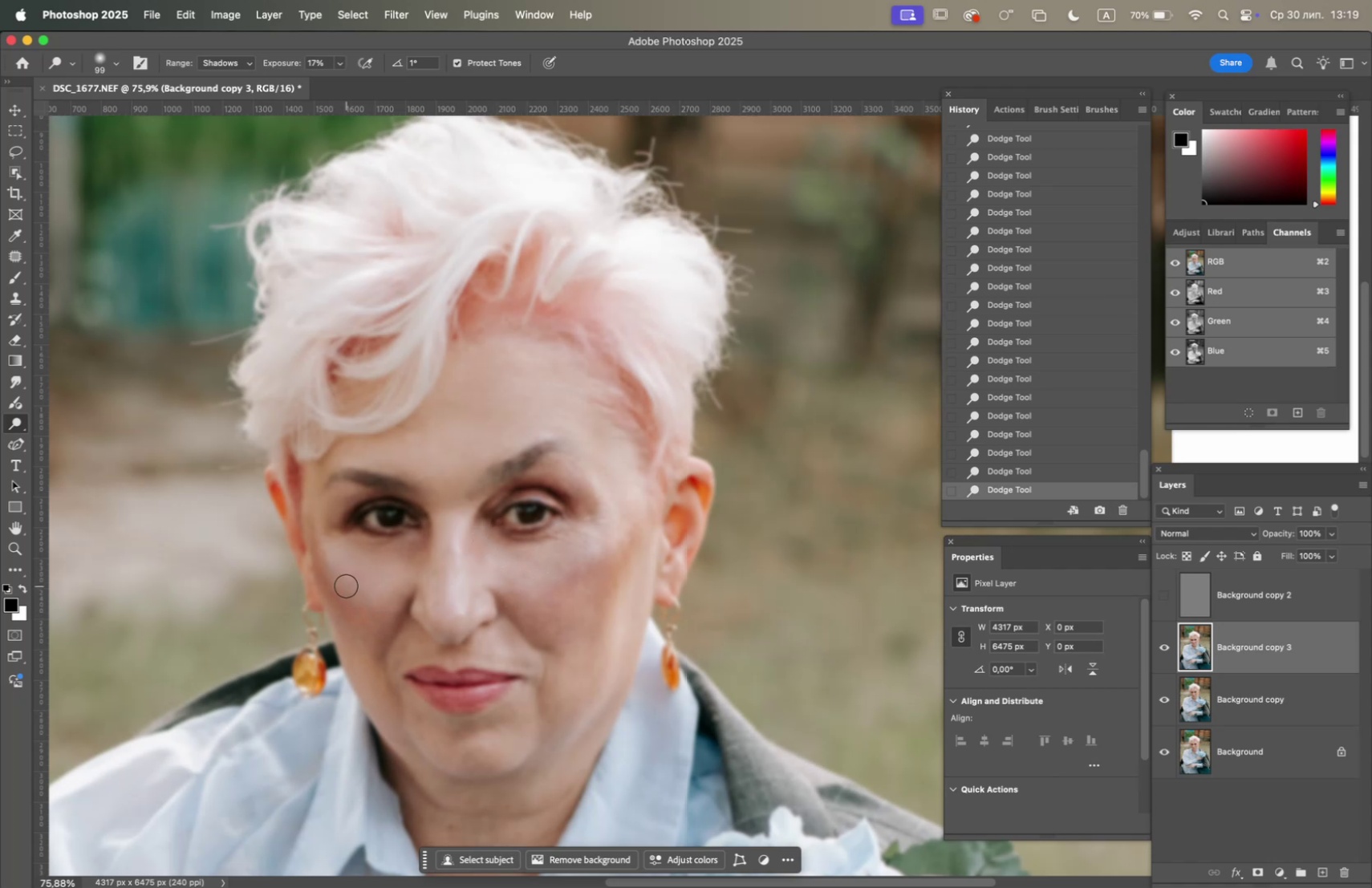 
left_click_drag(start_coordinate=[350, 583], to_coordinate=[356, 587])
 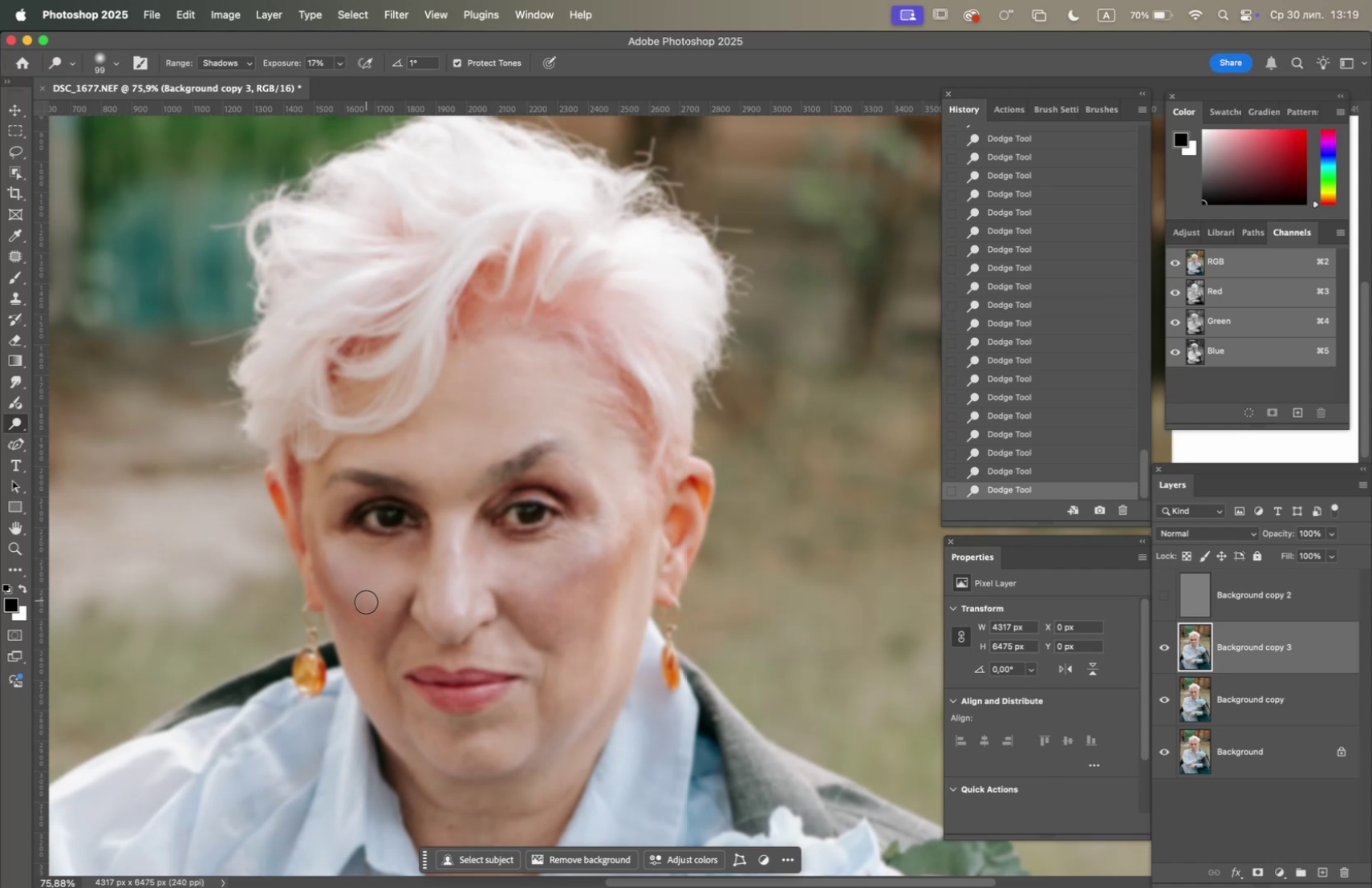 
triple_click([366, 602])
 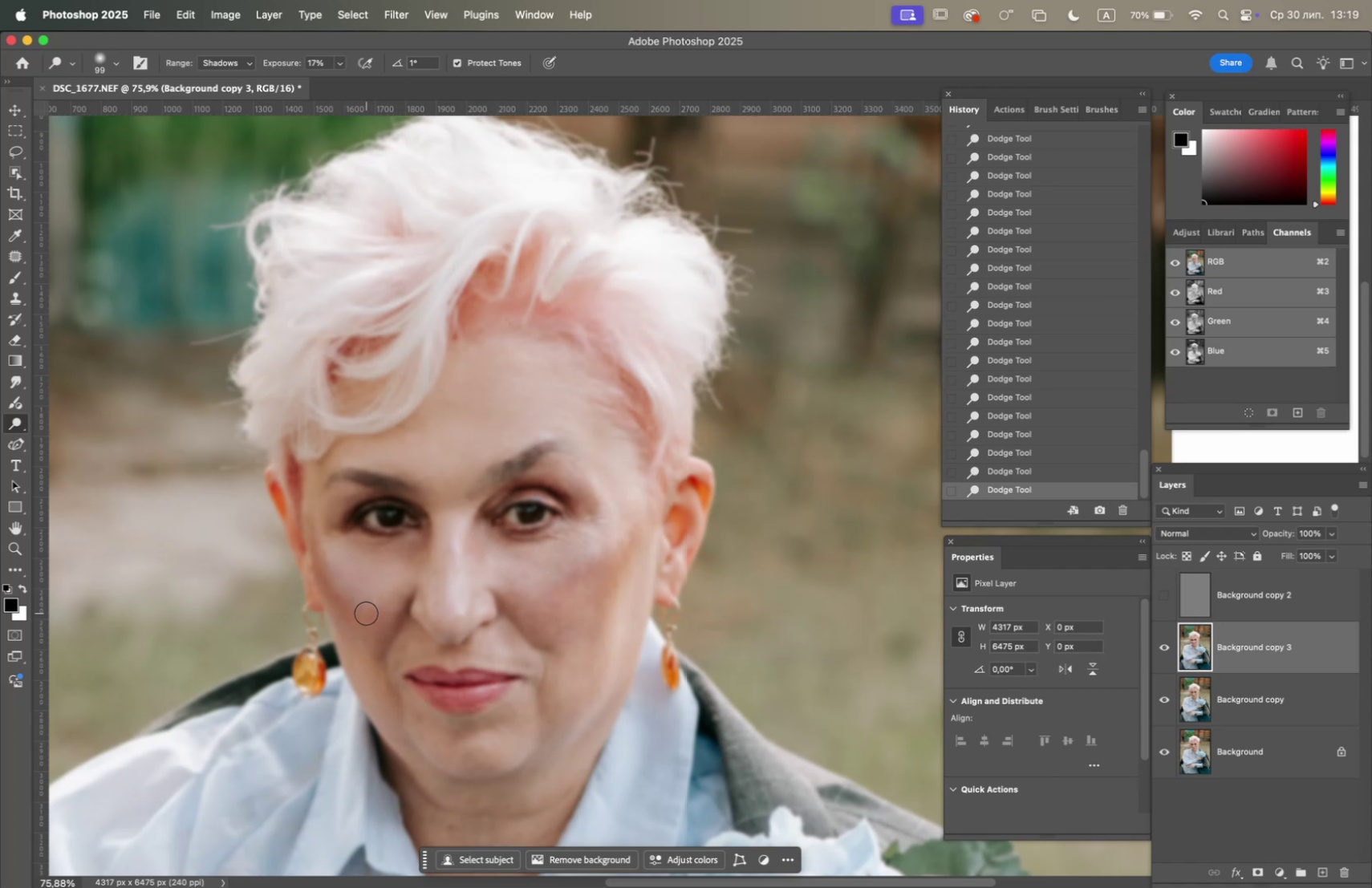 
left_click_drag(start_coordinate=[361, 613], to_coordinate=[357, 613])
 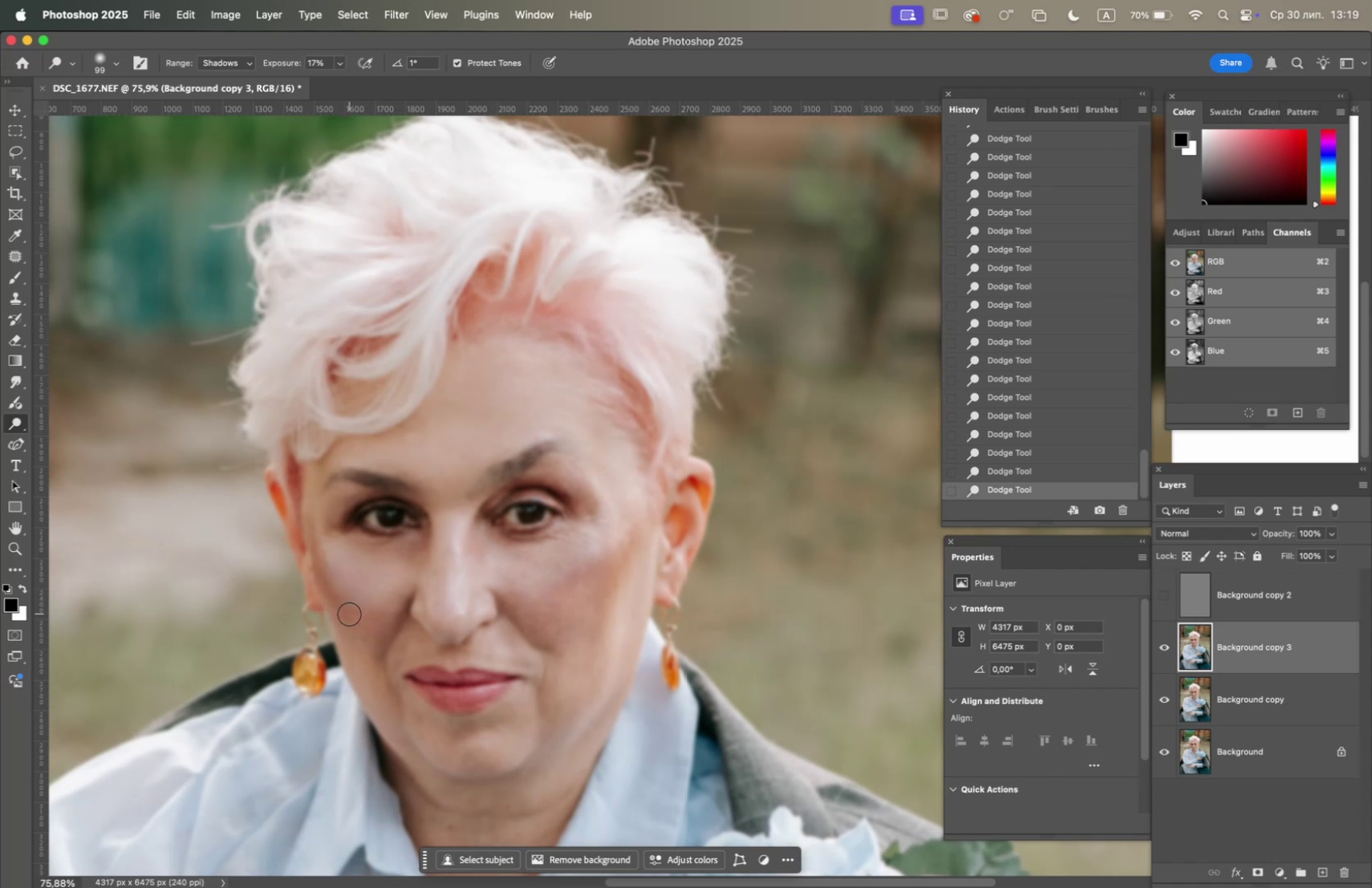 
triple_click([348, 612])
 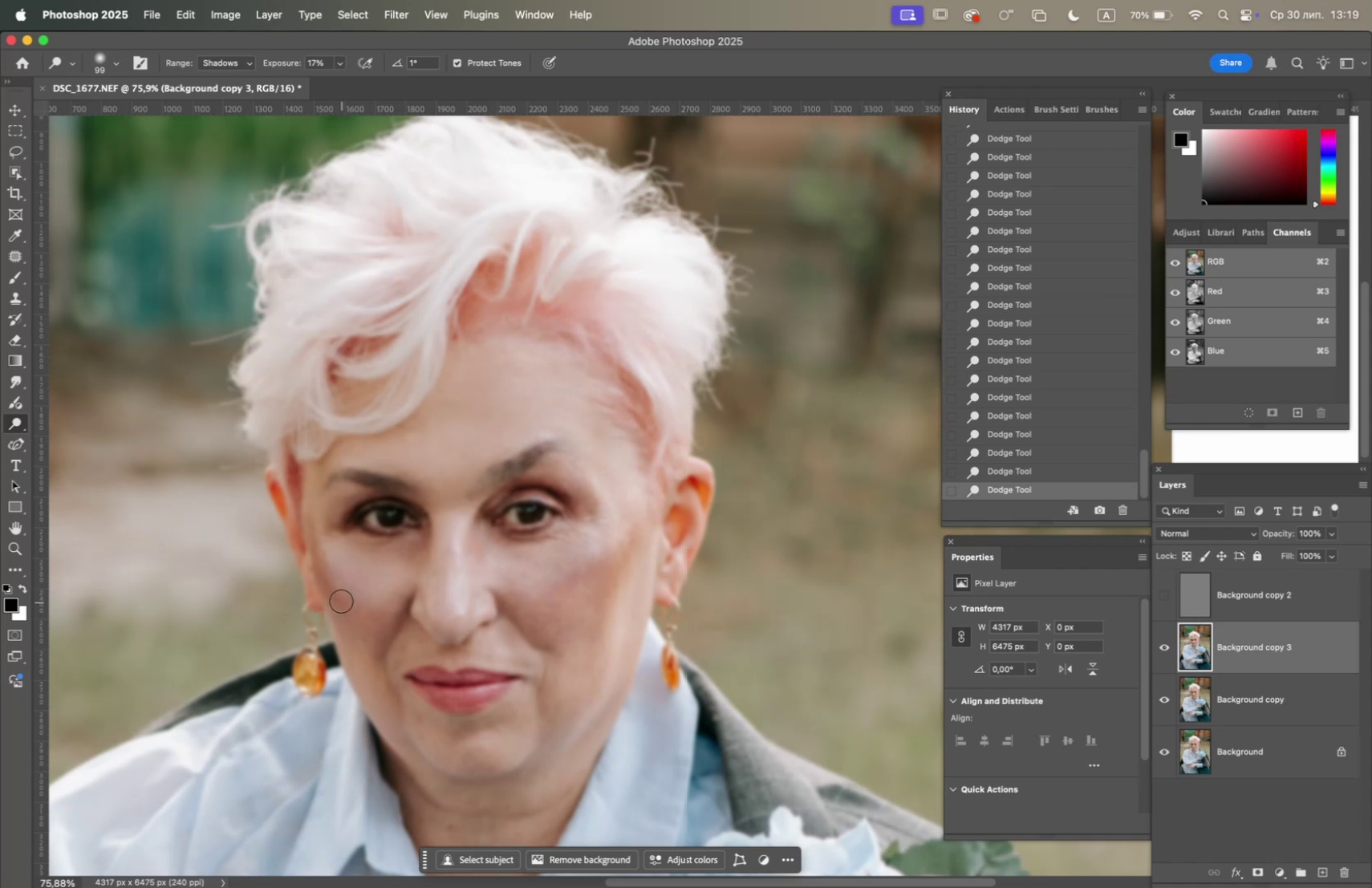 
triple_click([340, 600])
 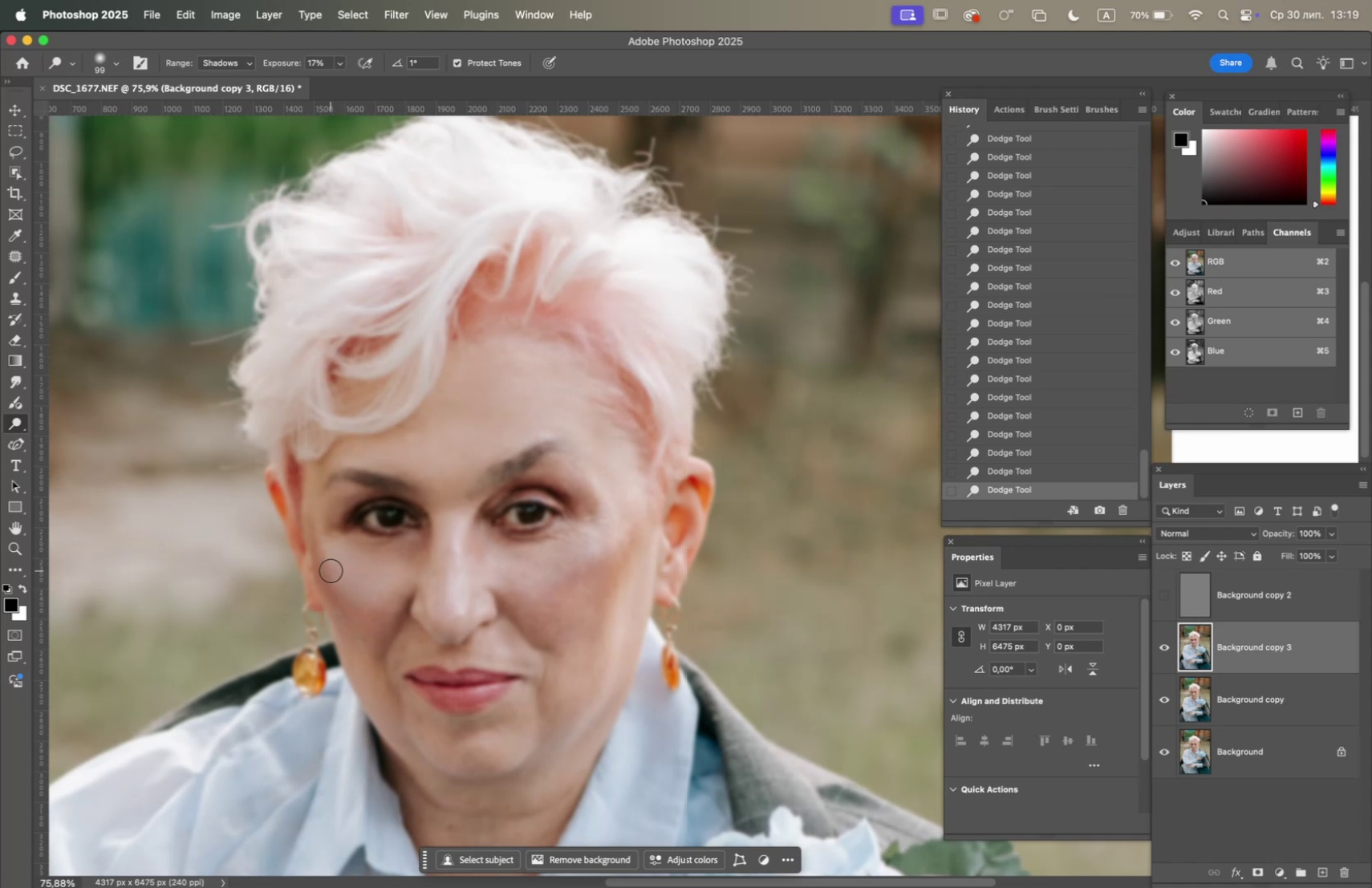 
left_click_drag(start_coordinate=[367, 603], to_coordinate=[359, 593])
 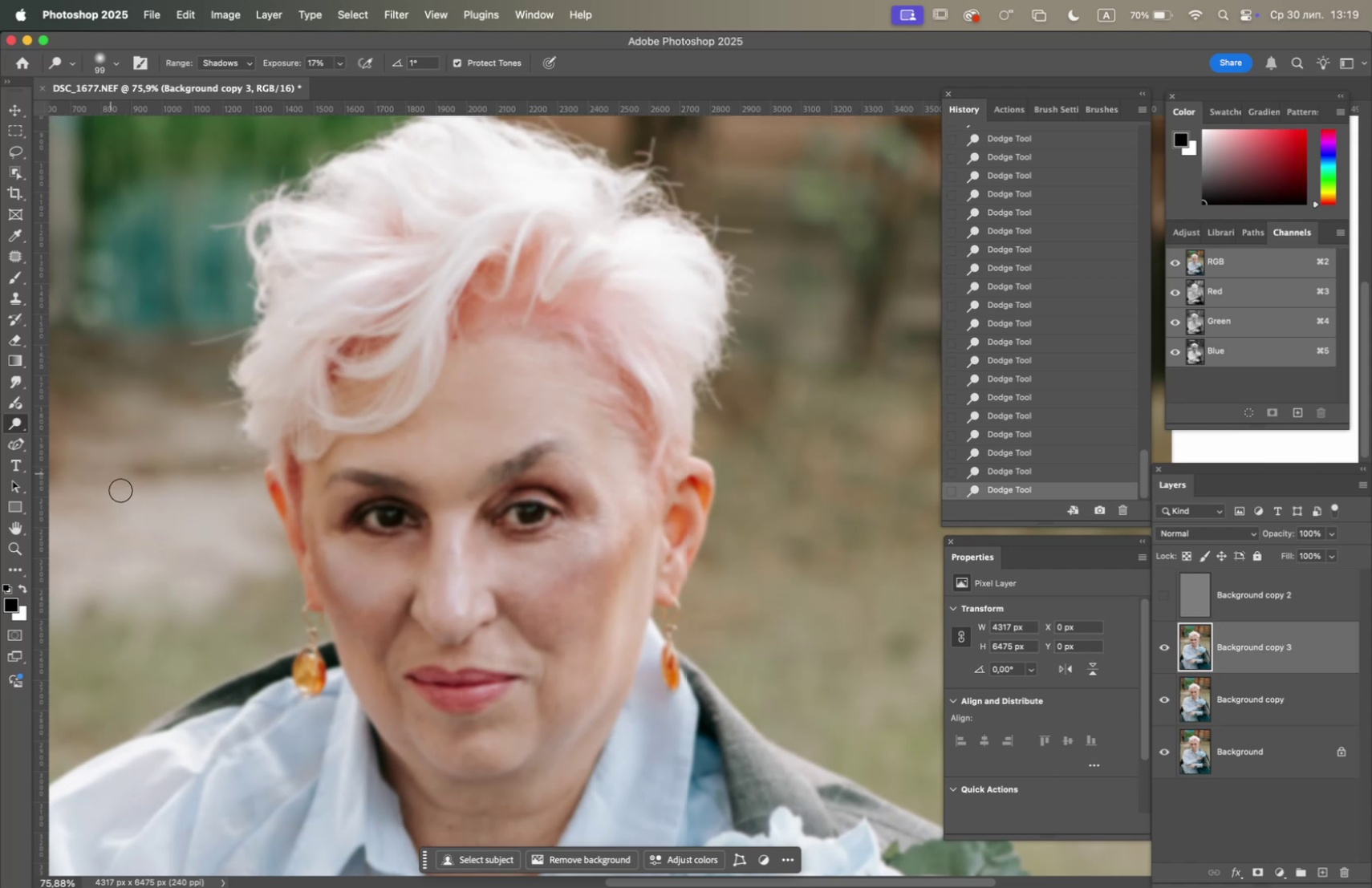 
left_click_drag(start_coordinate=[477, 751], to_coordinate=[472, 754])
 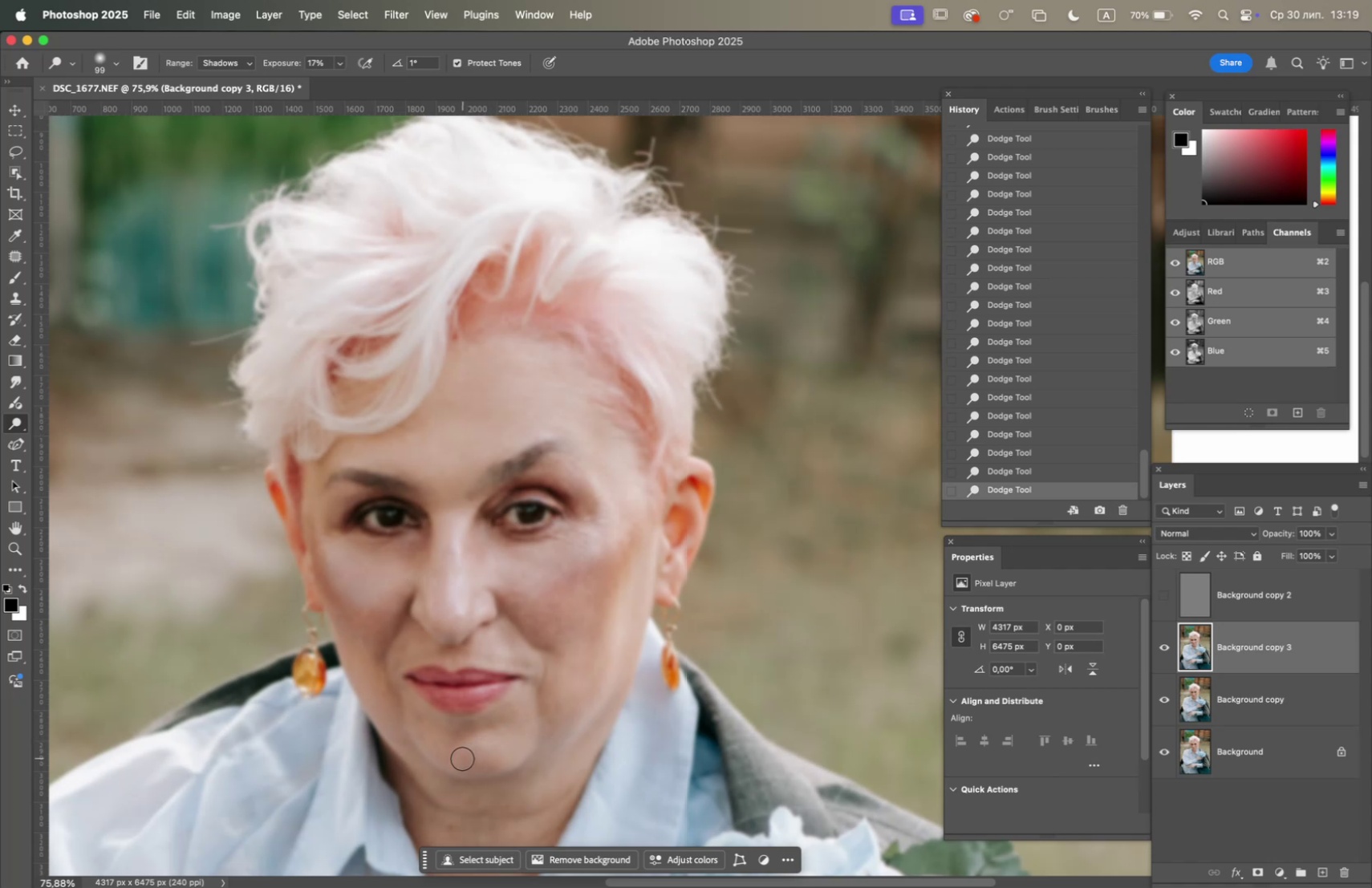 
left_click_drag(start_coordinate=[466, 756], to_coordinate=[476, 757])
 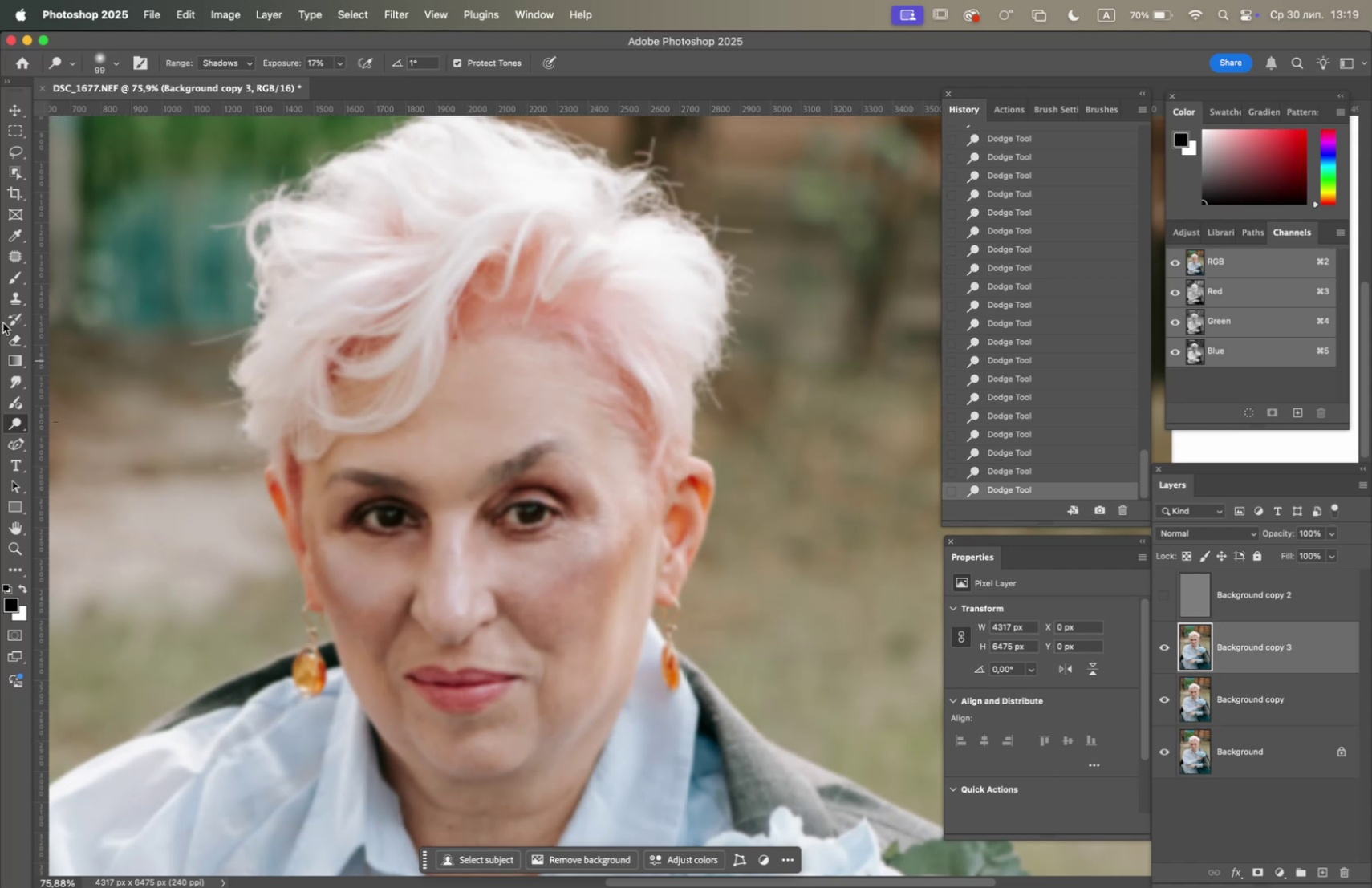 
left_click([18, 281])
 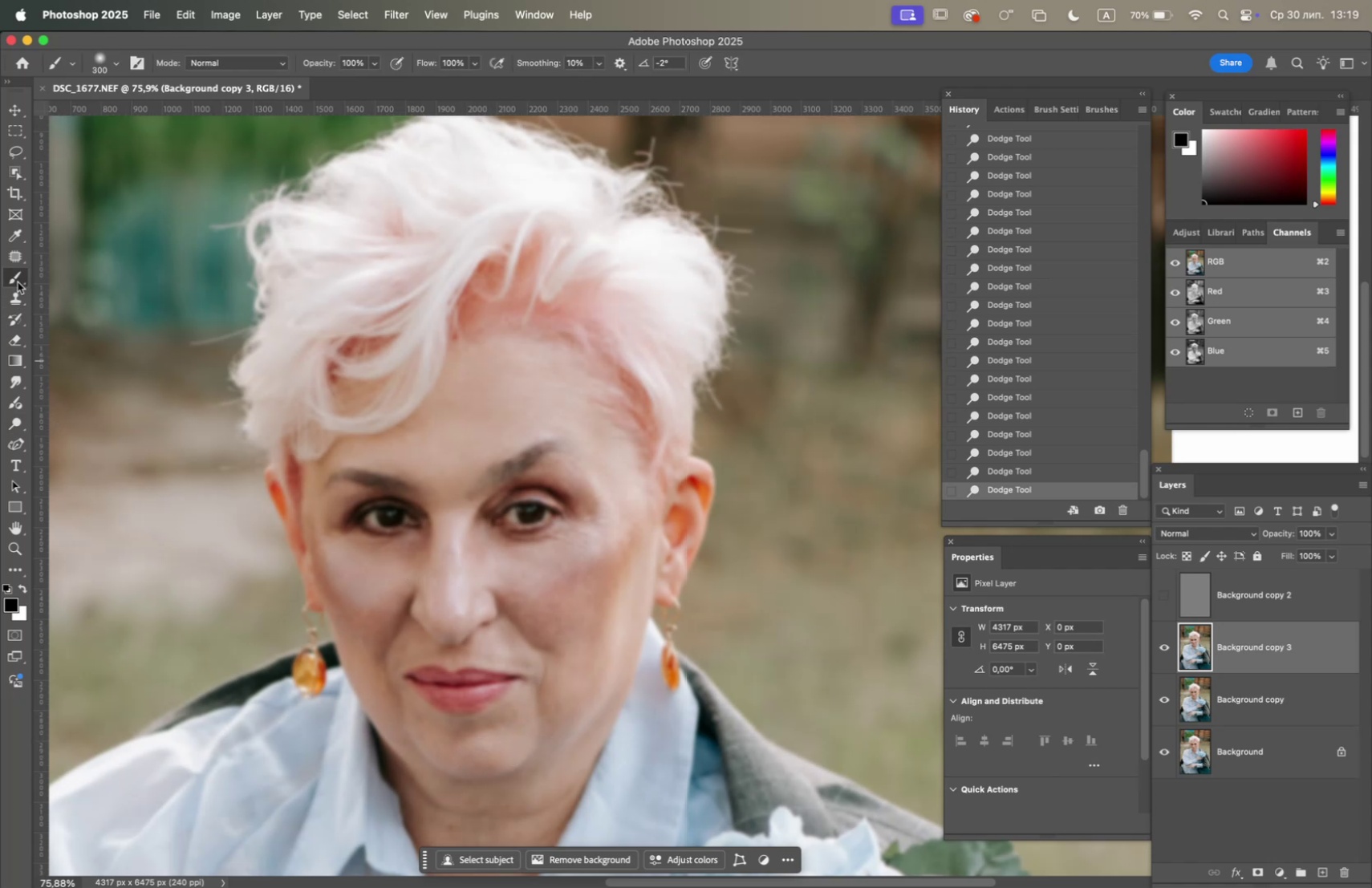 
left_click_drag(start_coordinate=[18, 282], to_coordinate=[51, 318])
 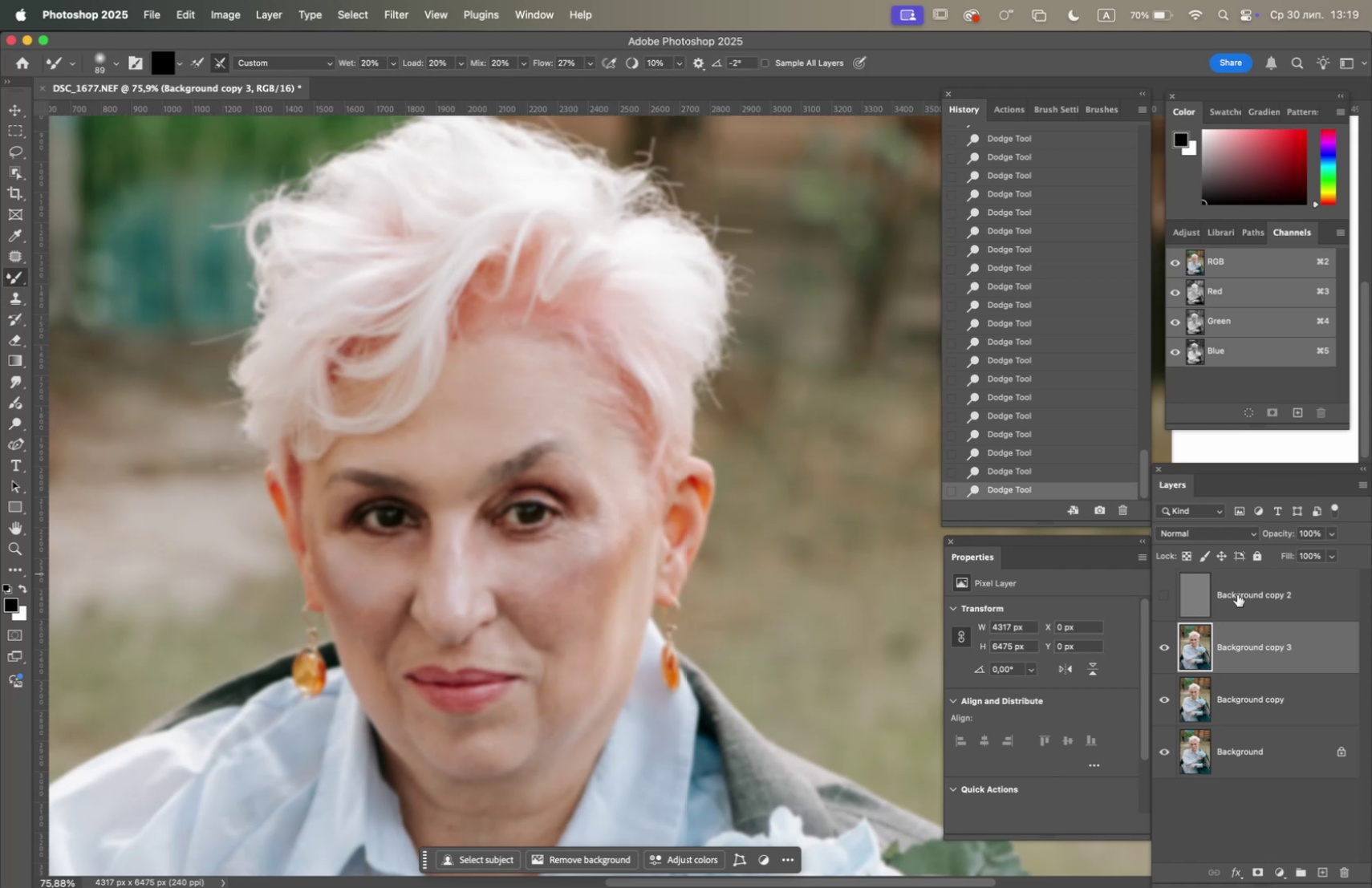 
left_click([1159, 643])
 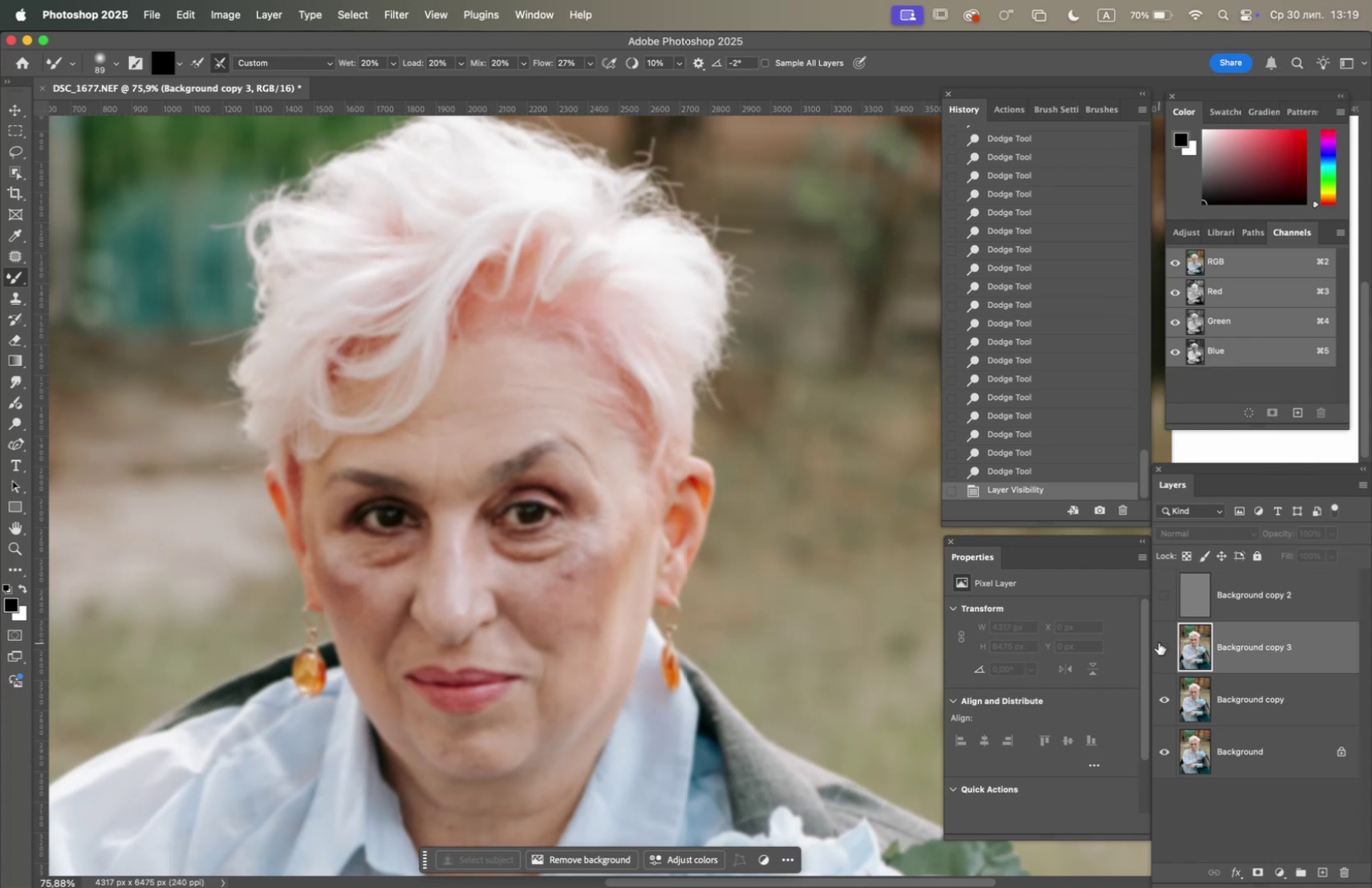 
left_click([1159, 642])
 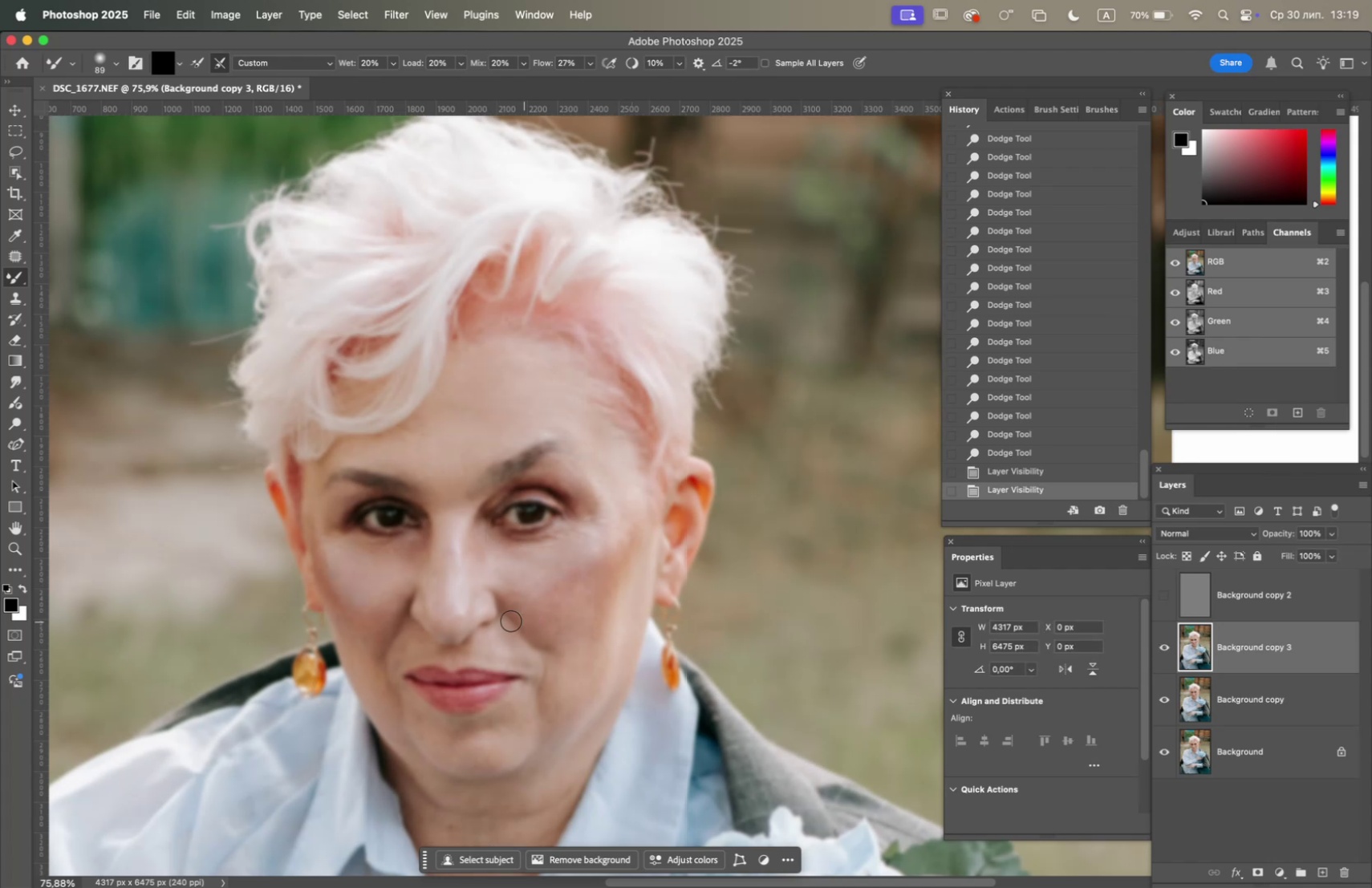 
left_click_drag(start_coordinate=[352, 618], to_coordinate=[353, 599])
 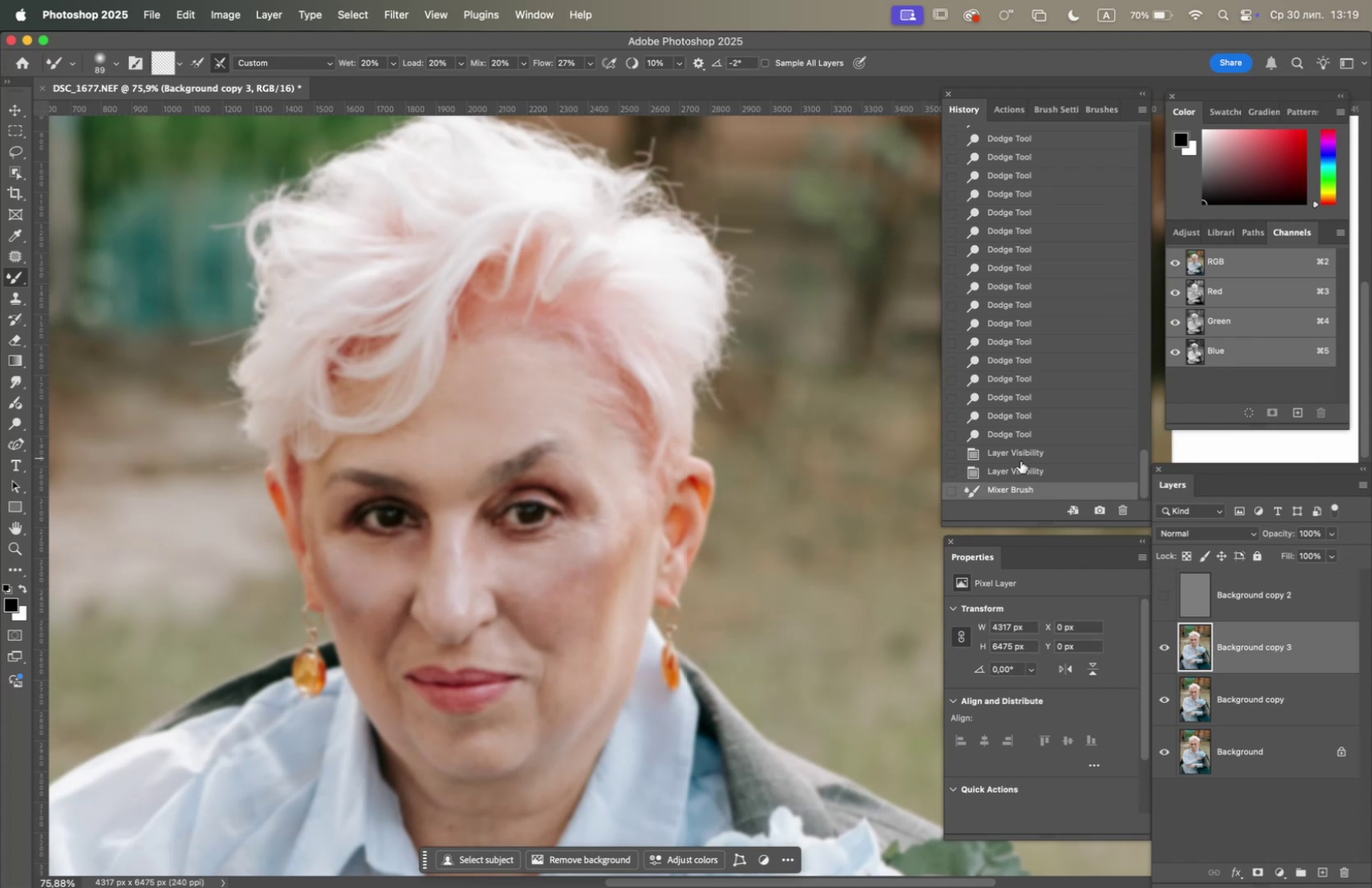 
left_click([1023, 471])
 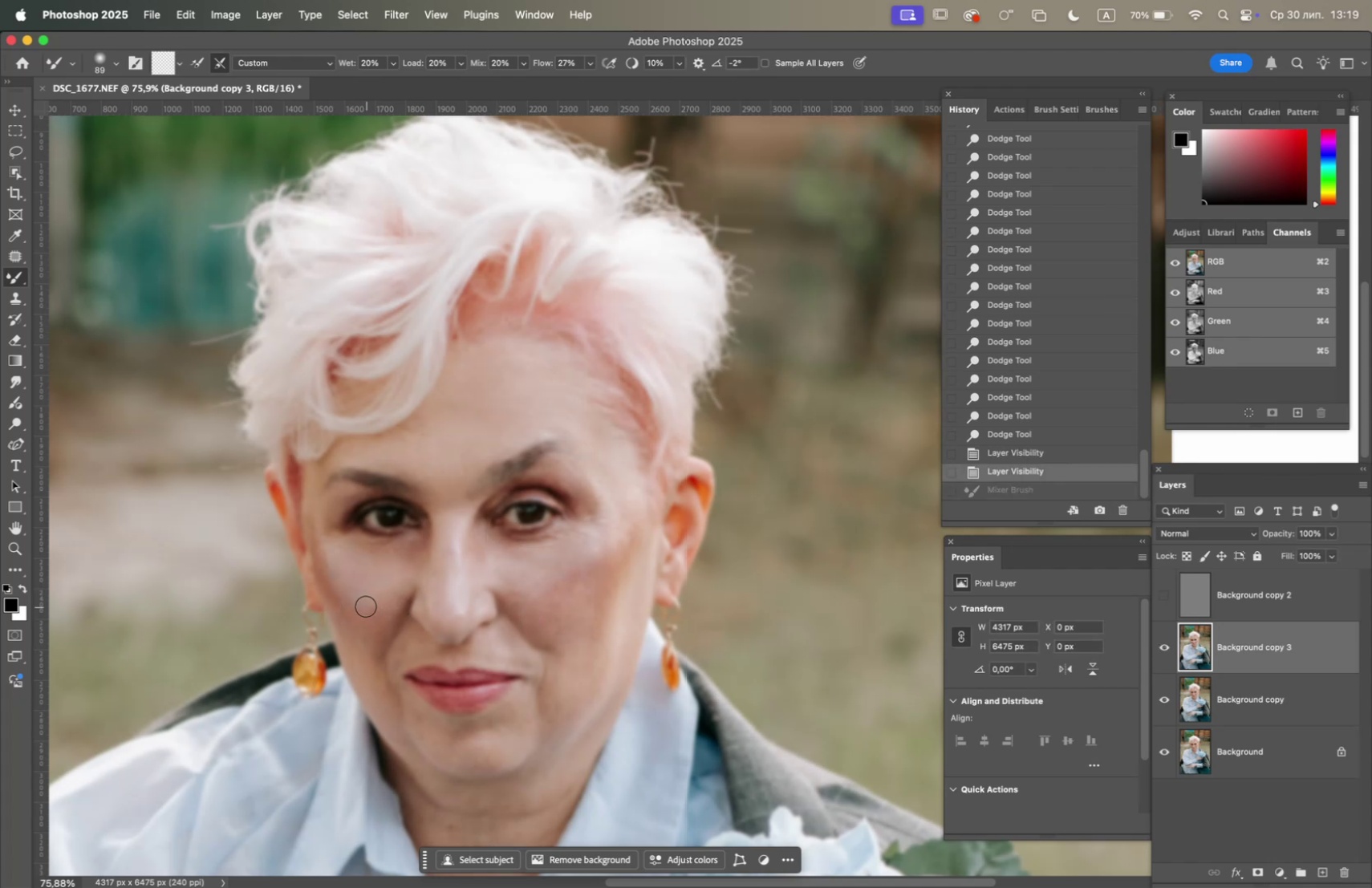 
left_click_drag(start_coordinate=[356, 617], to_coordinate=[354, 597])
 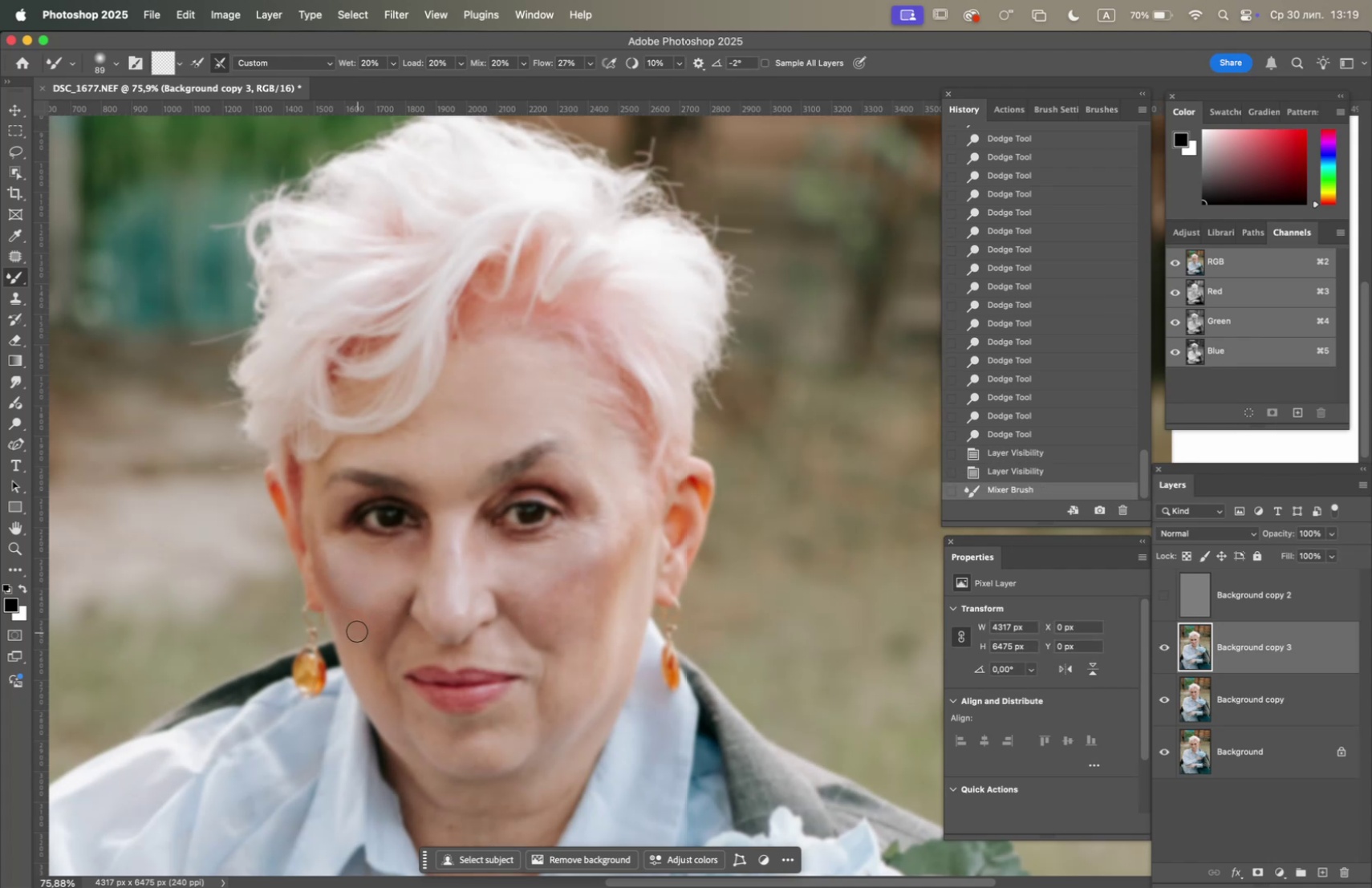 
left_click_drag(start_coordinate=[362, 622], to_coordinate=[361, 598])
 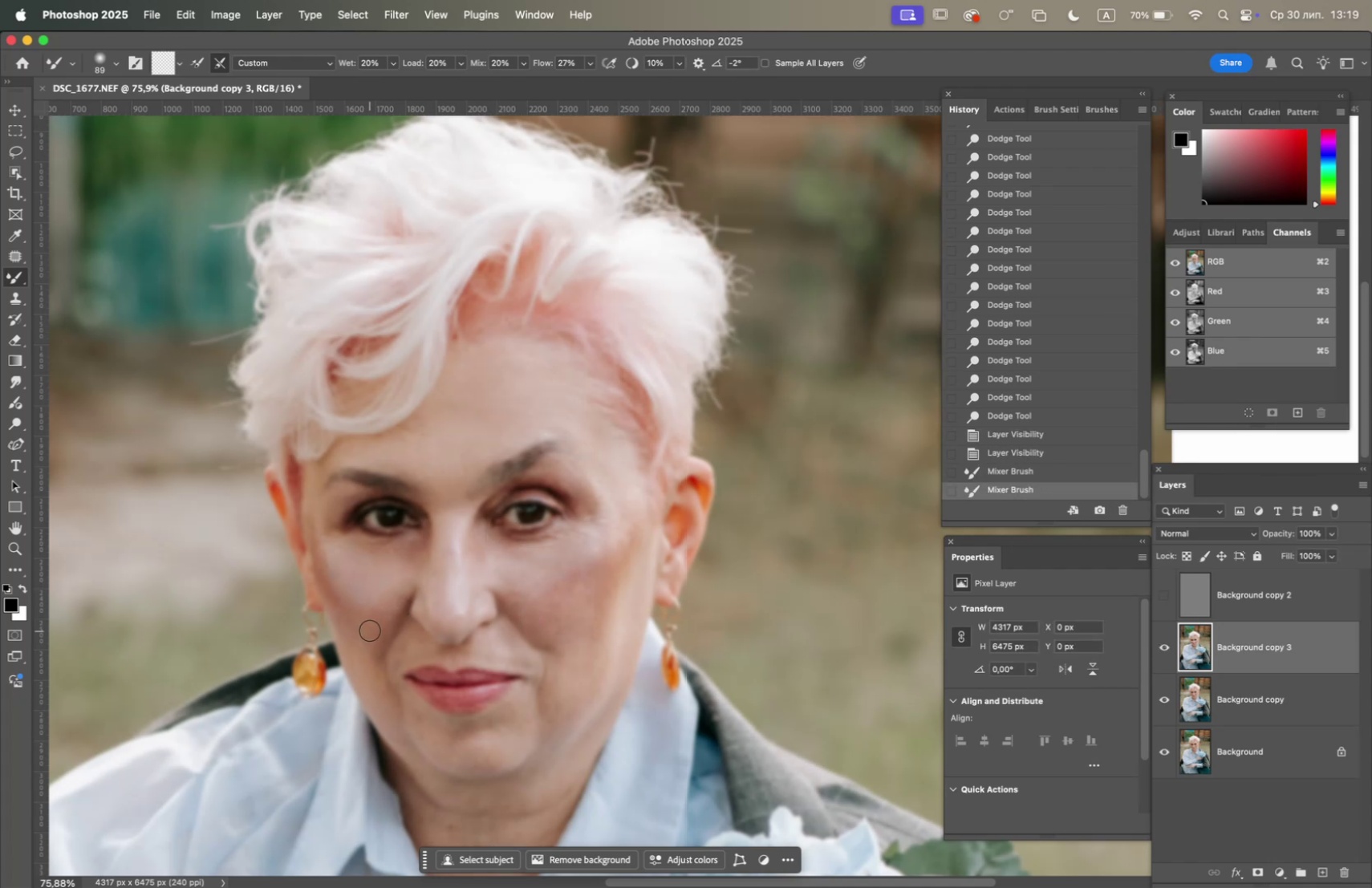 
left_click_drag(start_coordinate=[369, 625], to_coordinate=[367, 593])
 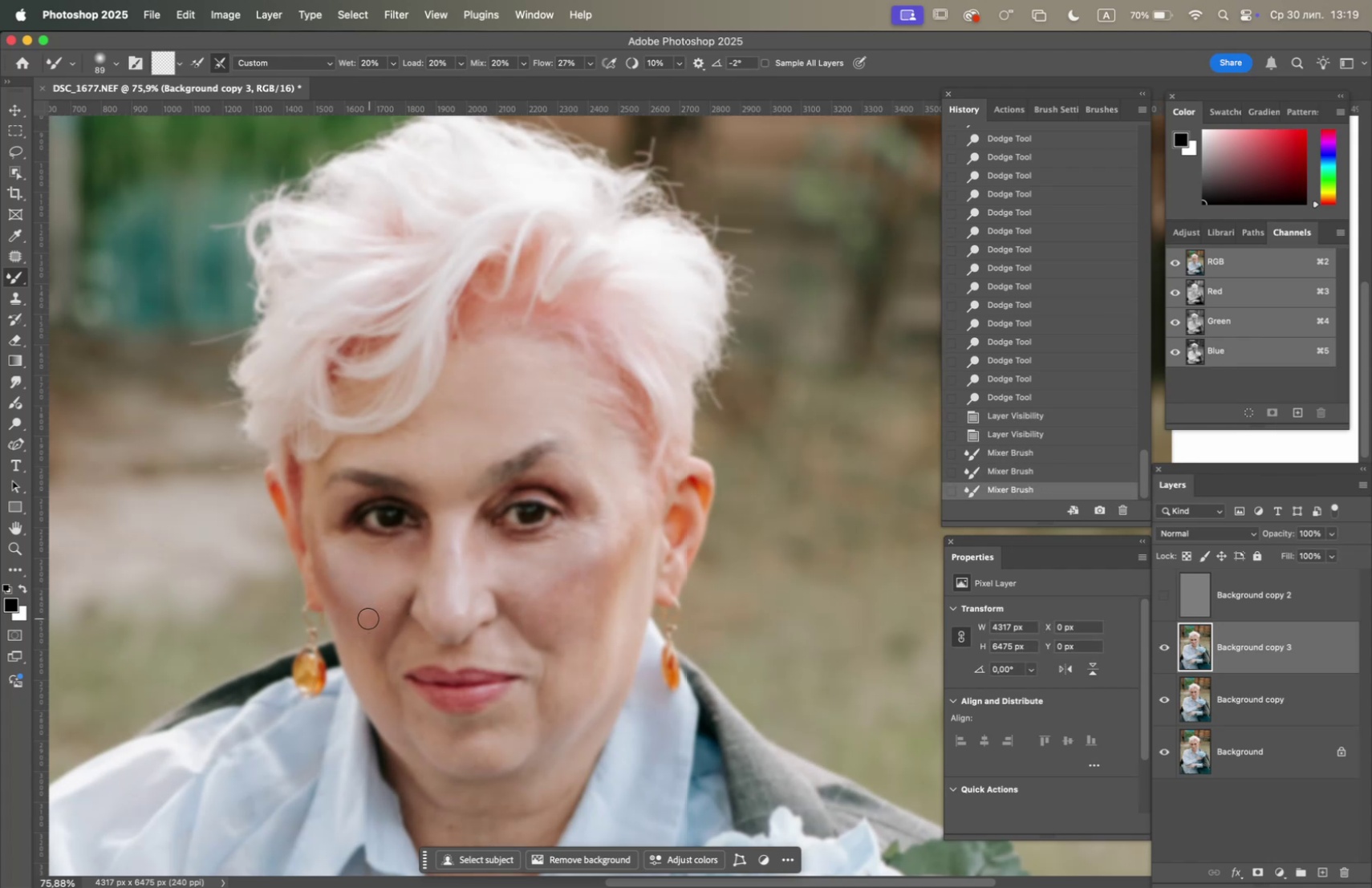 
left_click_drag(start_coordinate=[367, 618], to_coordinate=[359, 591])
 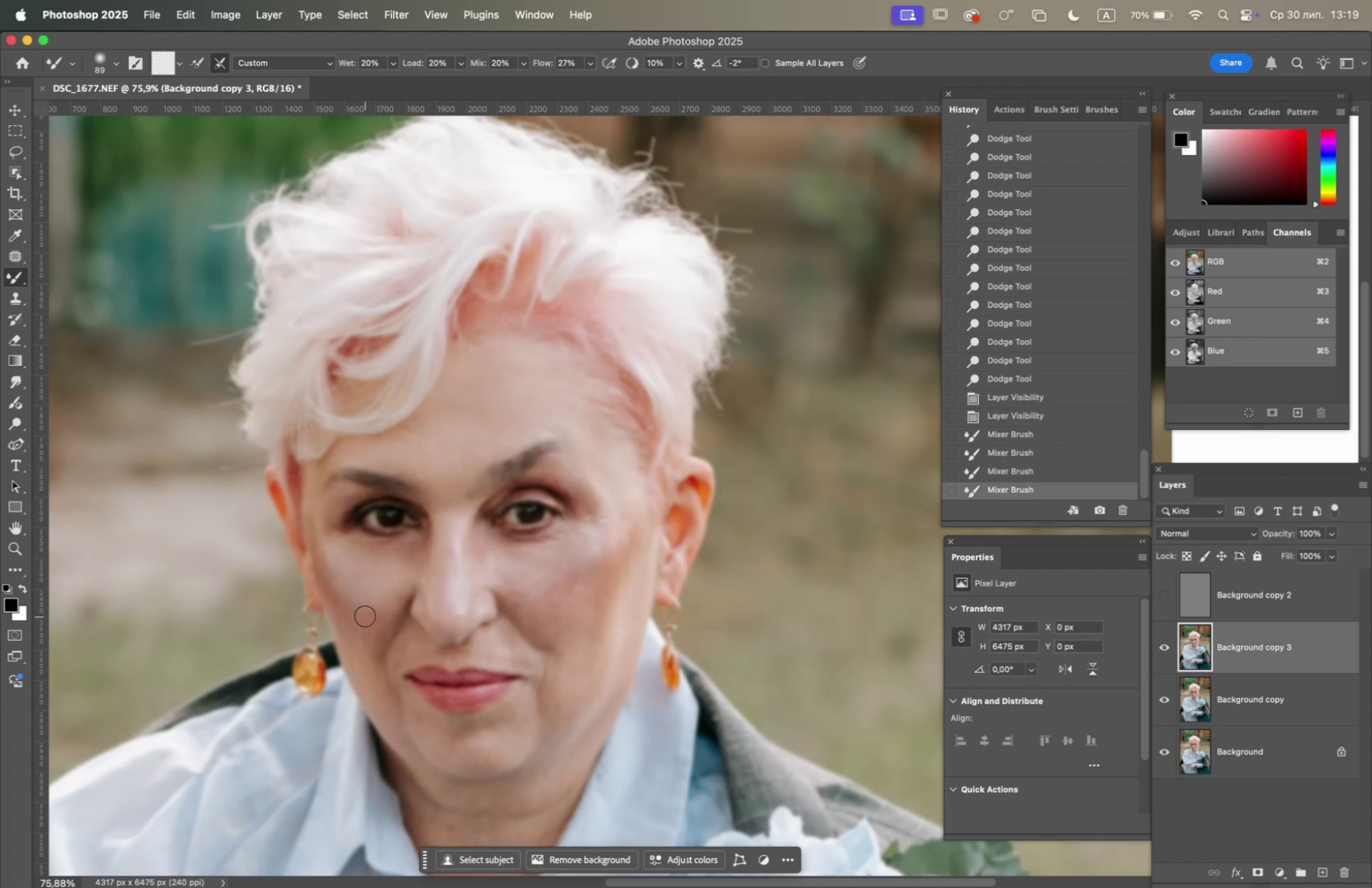 
left_click_drag(start_coordinate=[363, 614], to_coordinate=[357, 586])
 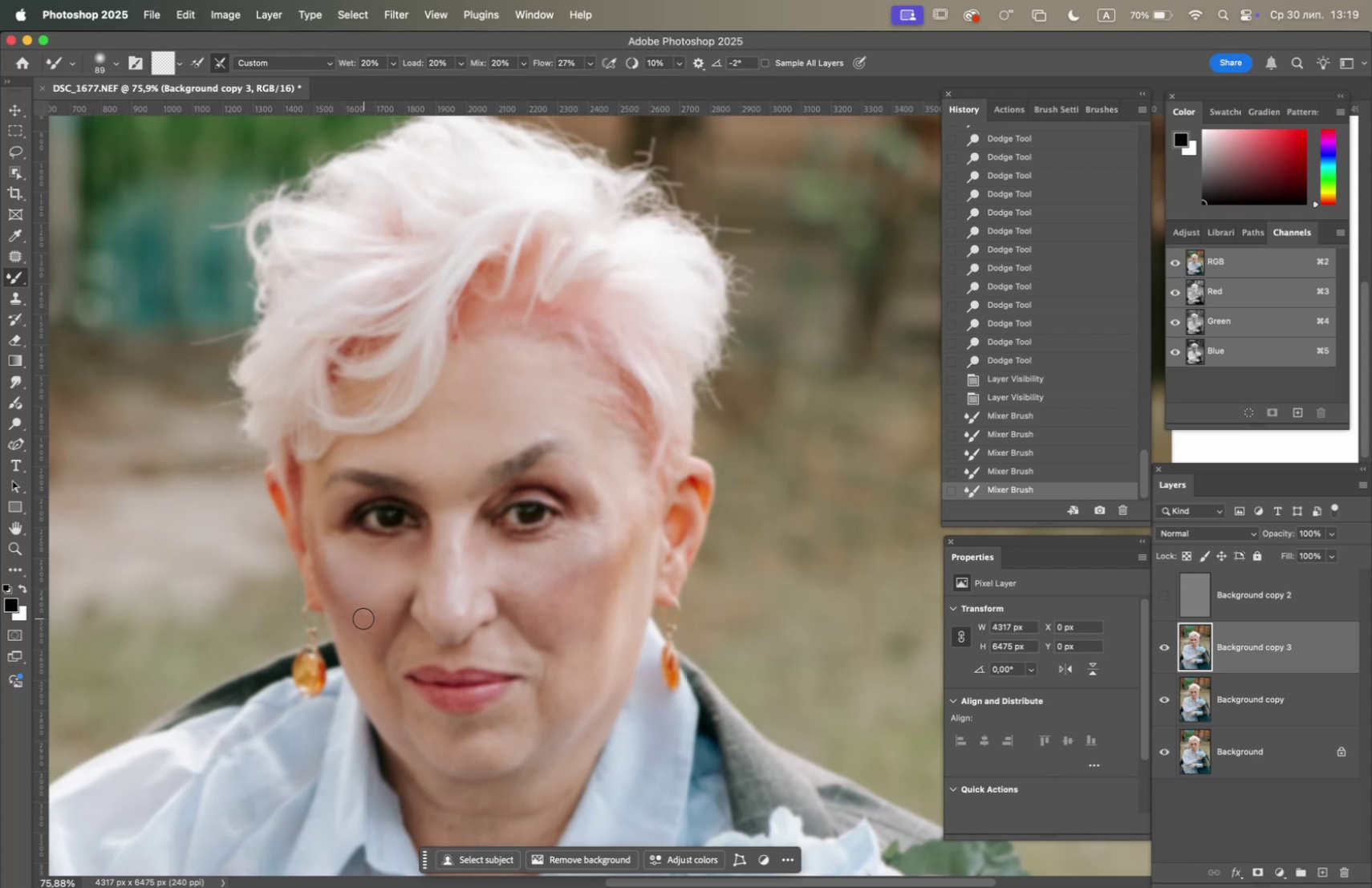 
left_click_drag(start_coordinate=[363, 618], to_coordinate=[353, 587])
 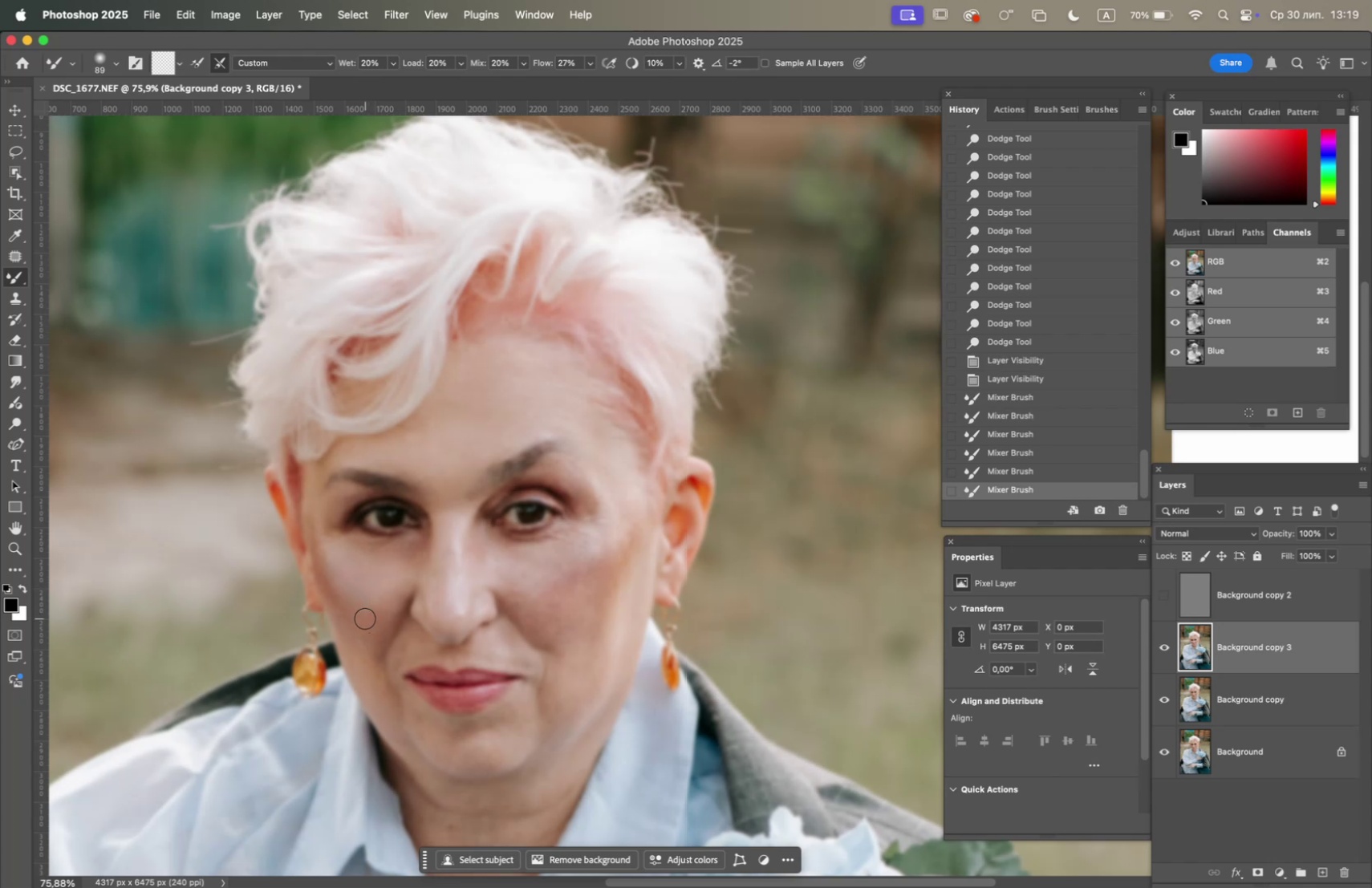 
left_click_drag(start_coordinate=[362, 616], to_coordinate=[358, 590])
 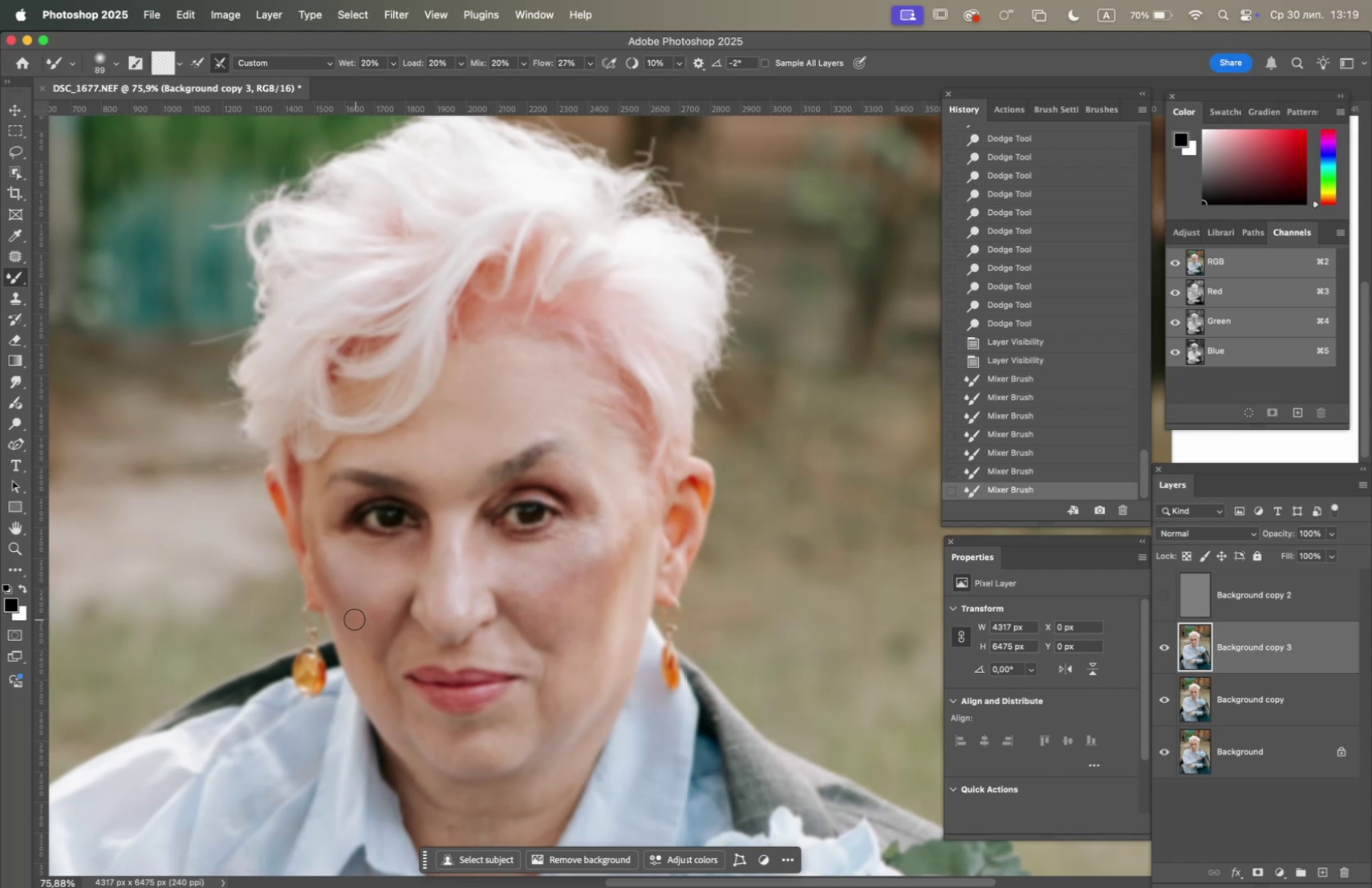 
left_click_drag(start_coordinate=[353, 616], to_coordinate=[349, 589])
 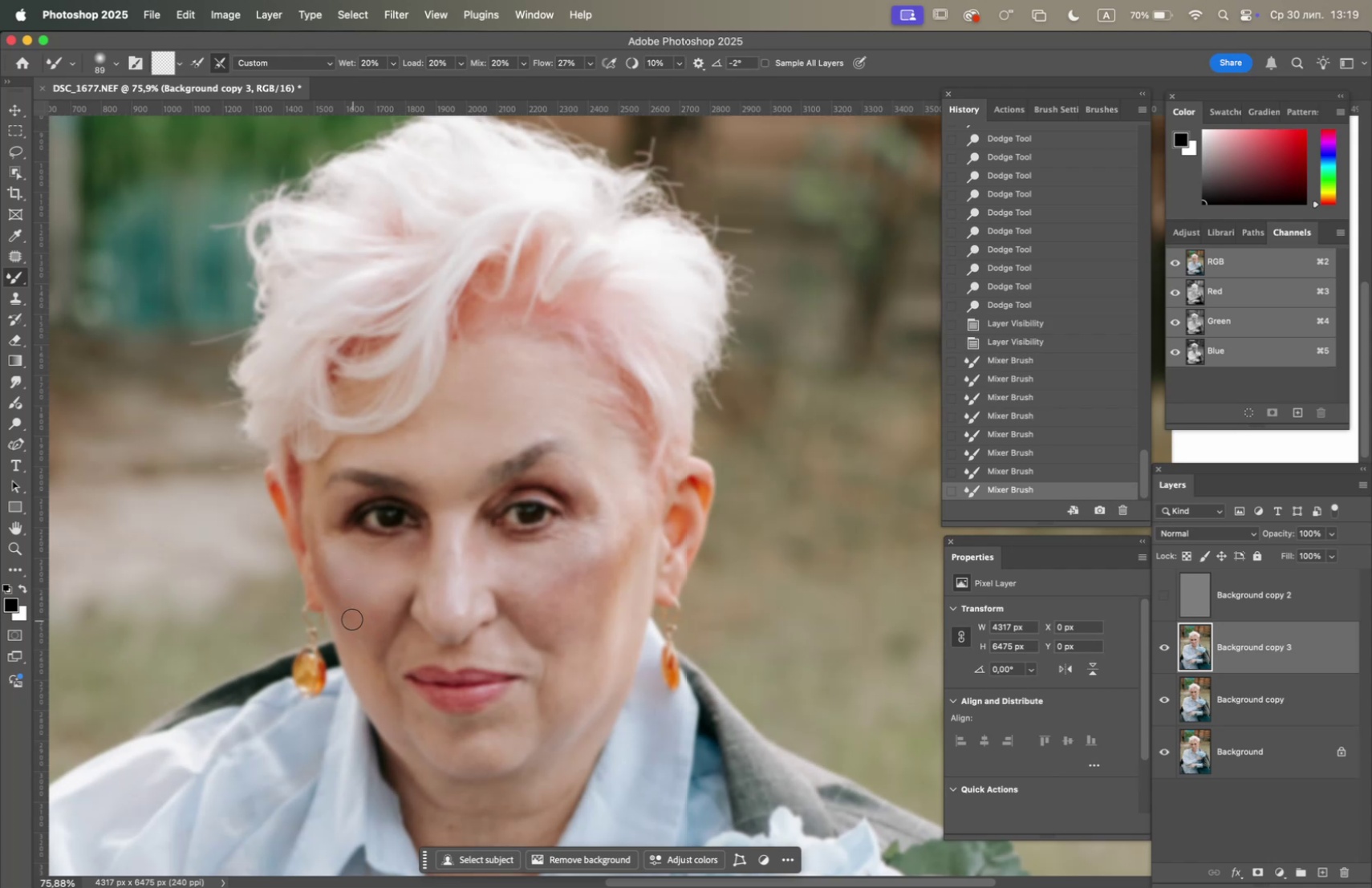 
left_click_drag(start_coordinate=[351, 612], to_coordinate=[346, 582])
 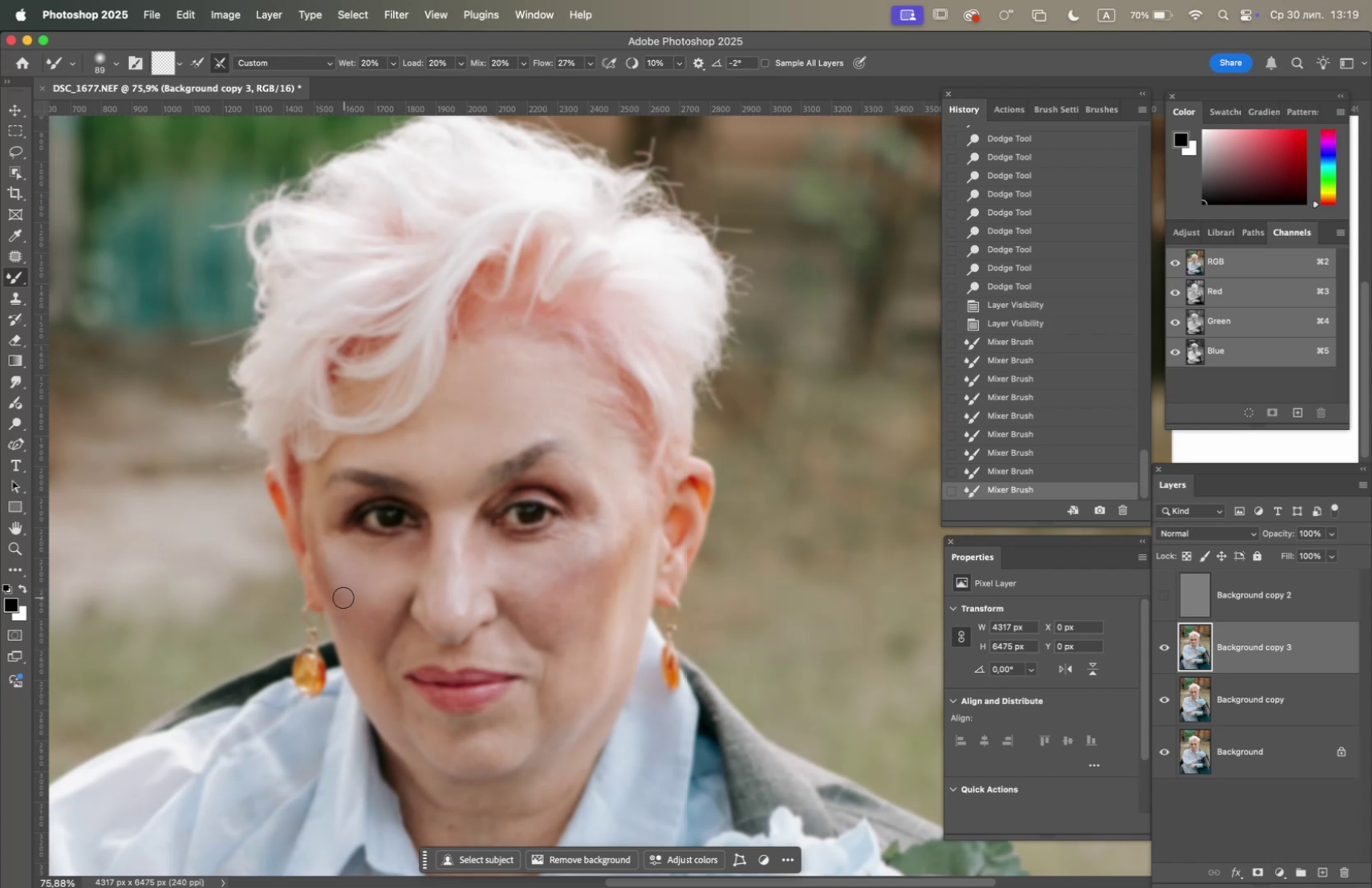 
left_click_drag(start_coordinate=[341, 598], to_coordinate=[340, 581])
 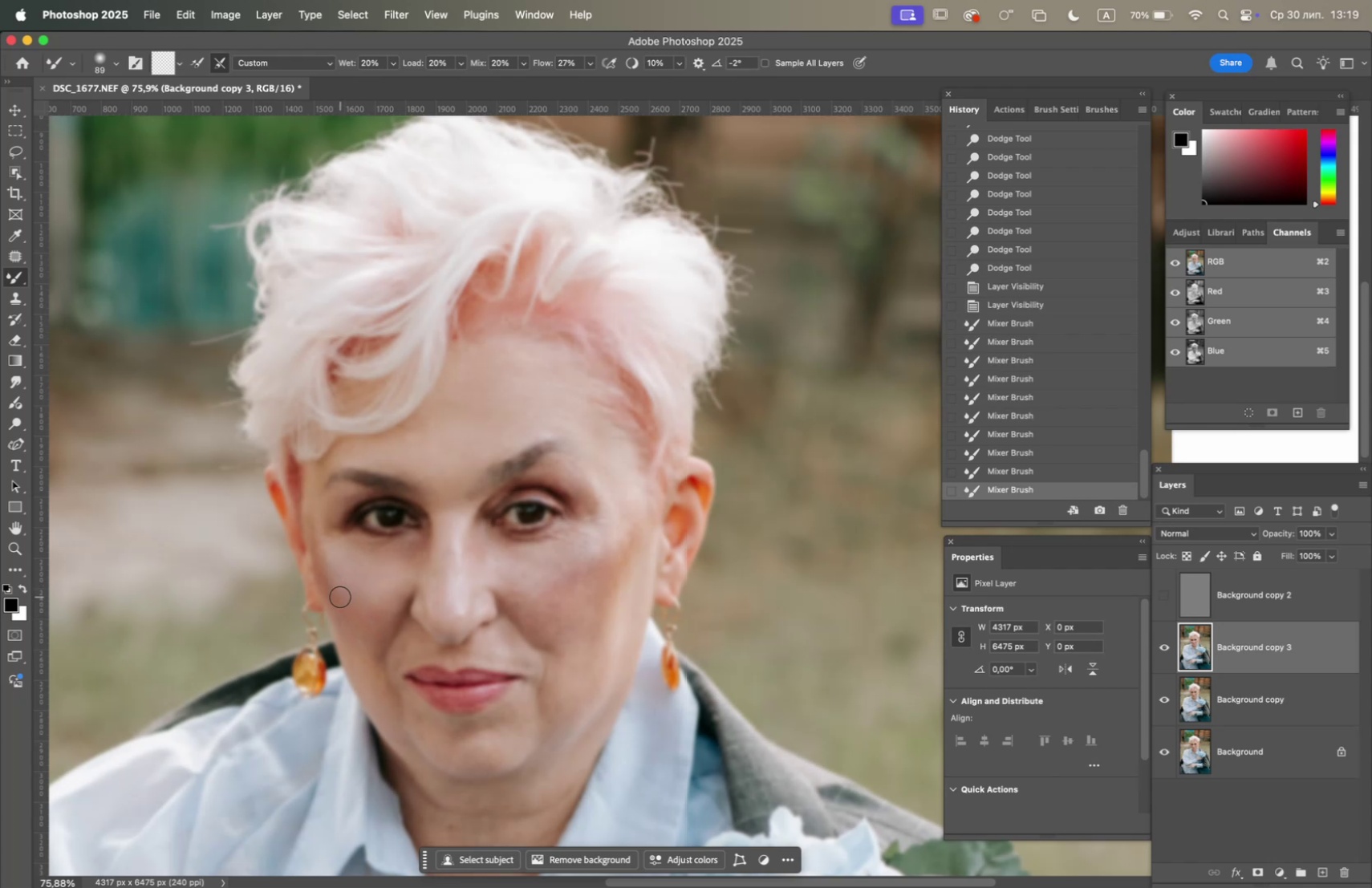 
left_click_drag(start_coordinate=[339, 597], to_coordinate=[338, 578])
 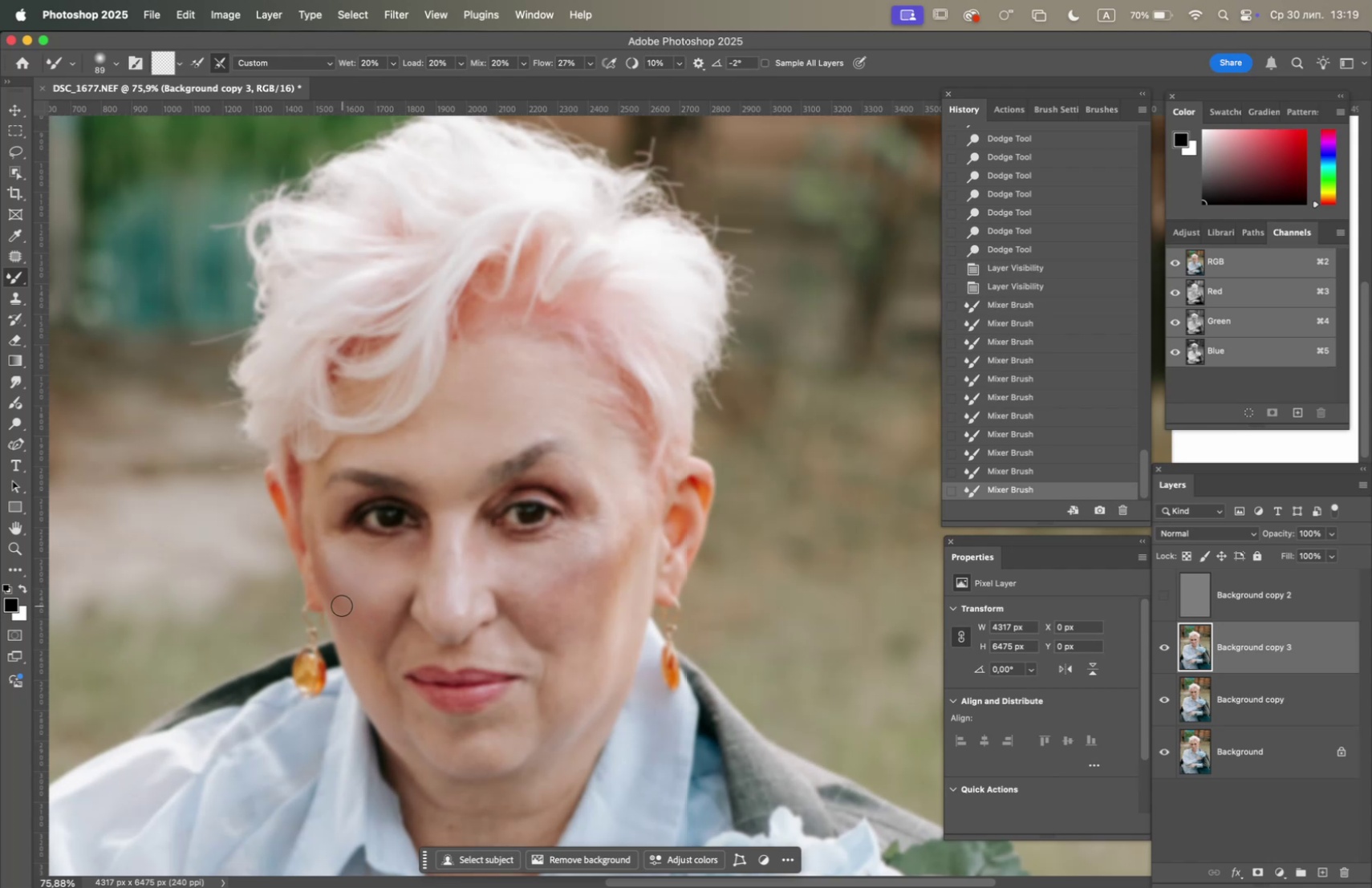 
left_click_drag(start_coordinate=[342, 603], to_coordinate=[338, 583])
 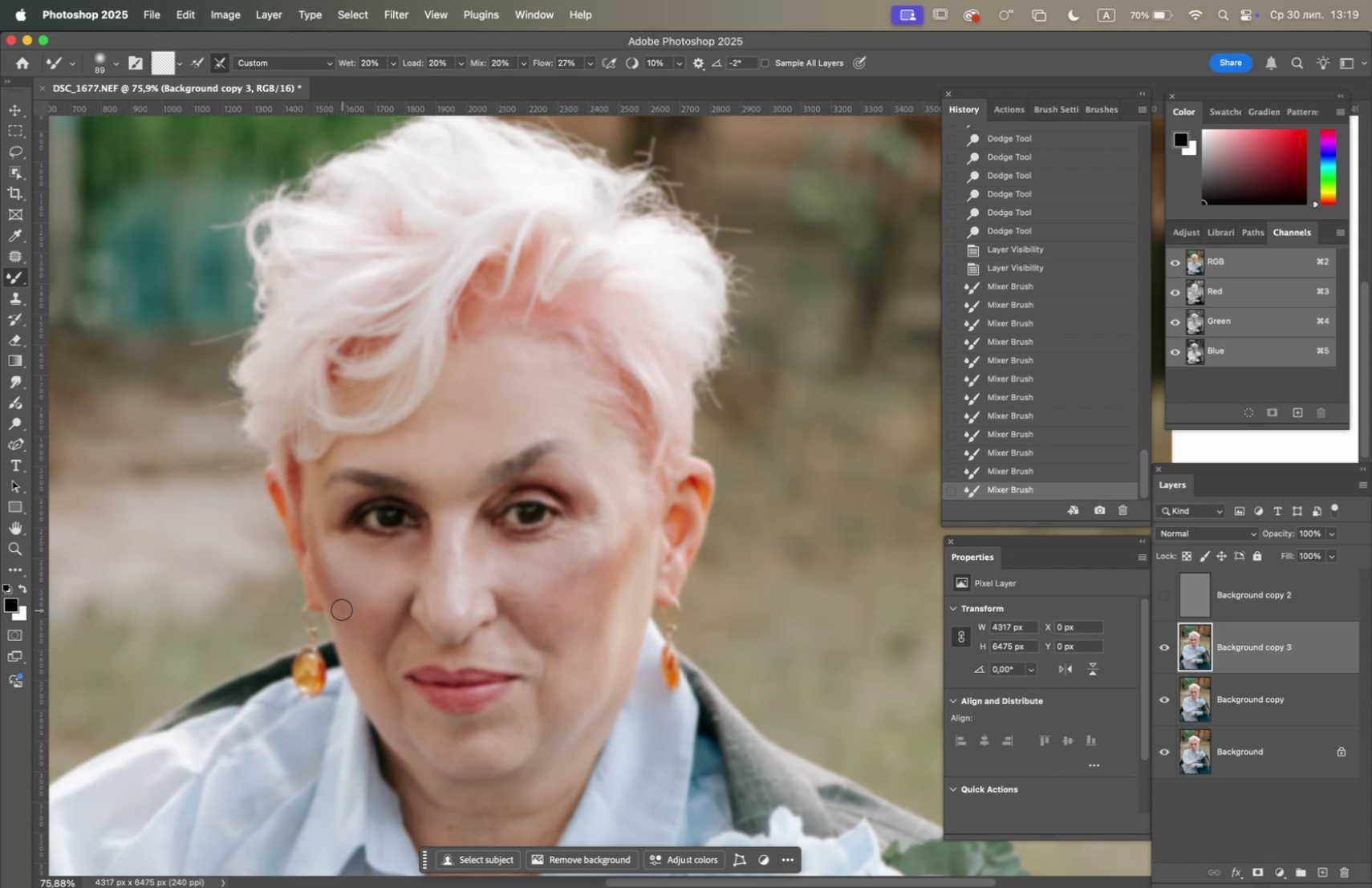 
left_click_drag(start_coordinate=[342, 608], to_coordinate=[341, 587])
 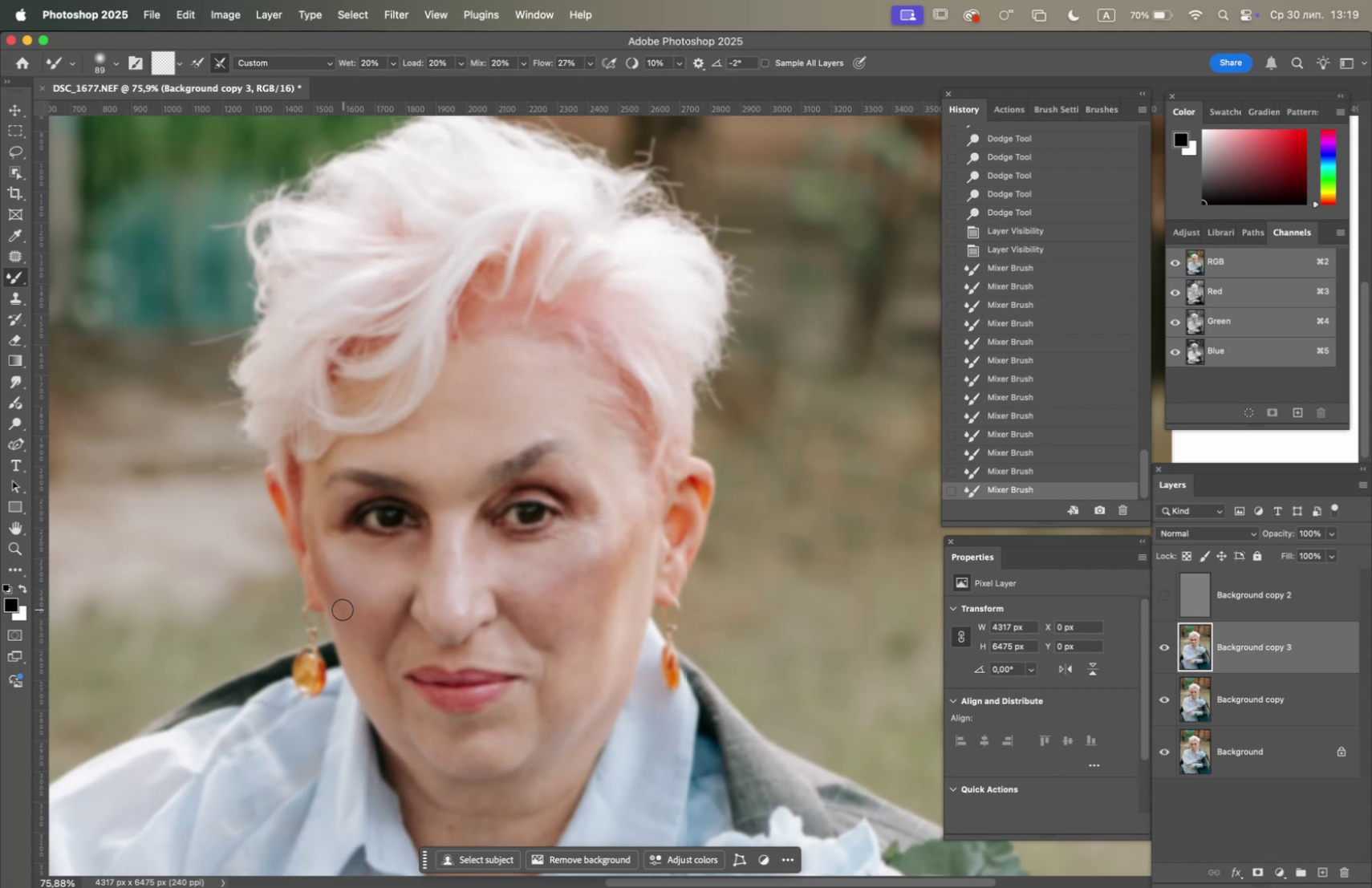 
left_click_drag(start_coordinate=[343, 608], to_coordinate=[340, 586])
 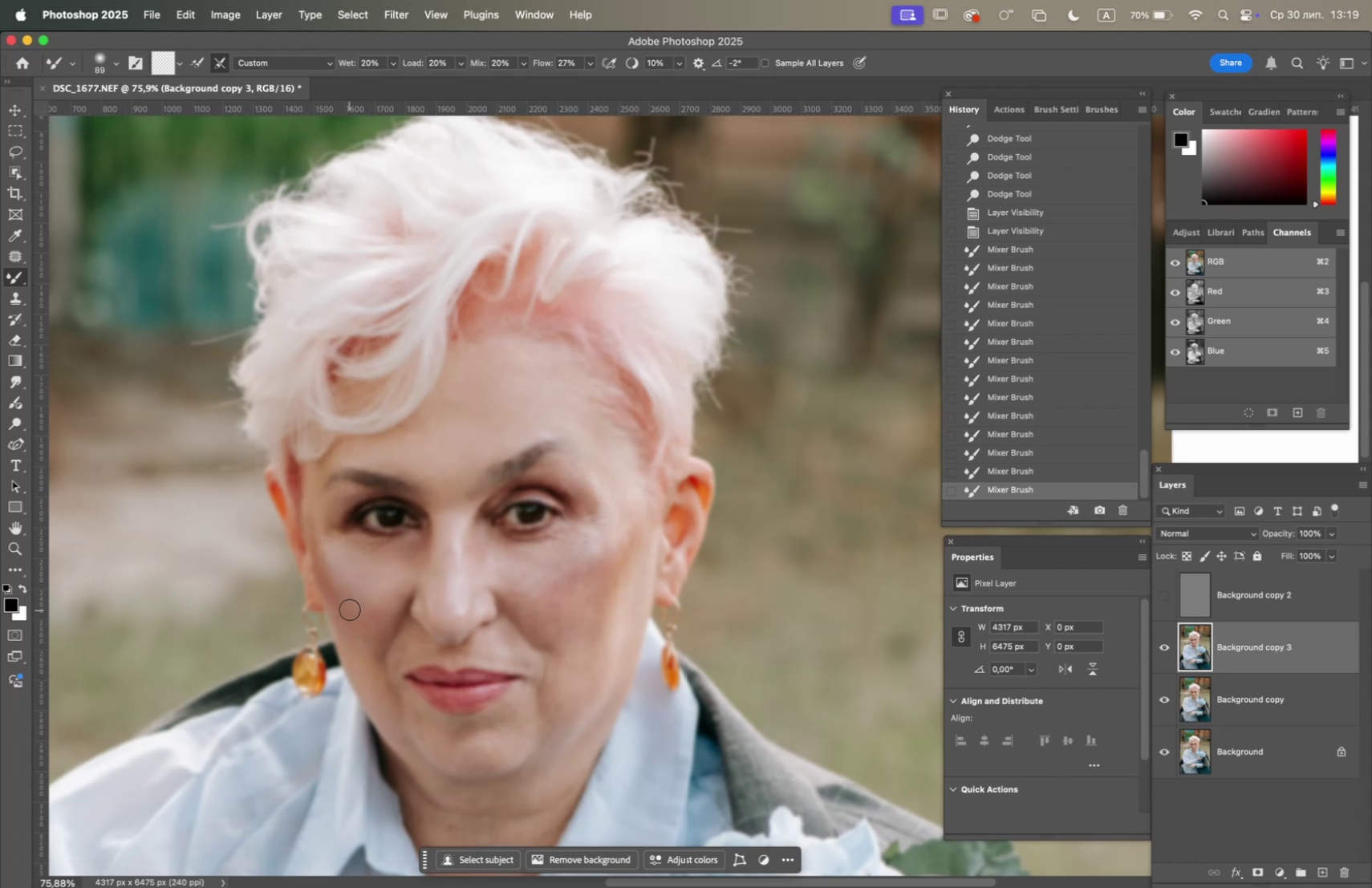 
left_click_drag(start_coordinate=[349, 608], to_coordinate=[348, 586])
 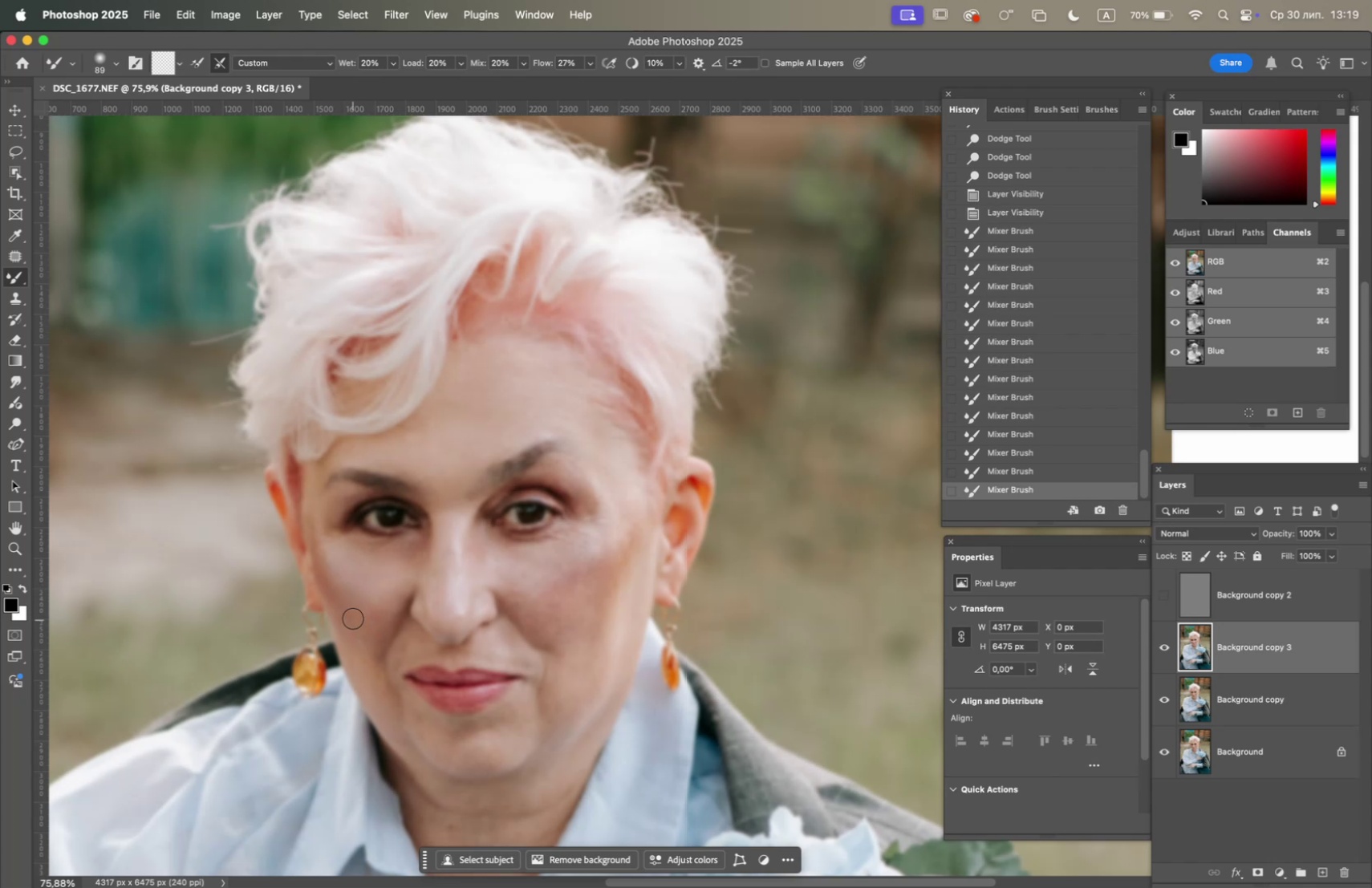 
left_click_drag(start_coordinate=[354, 613], to_coordinate=[356, 596])
 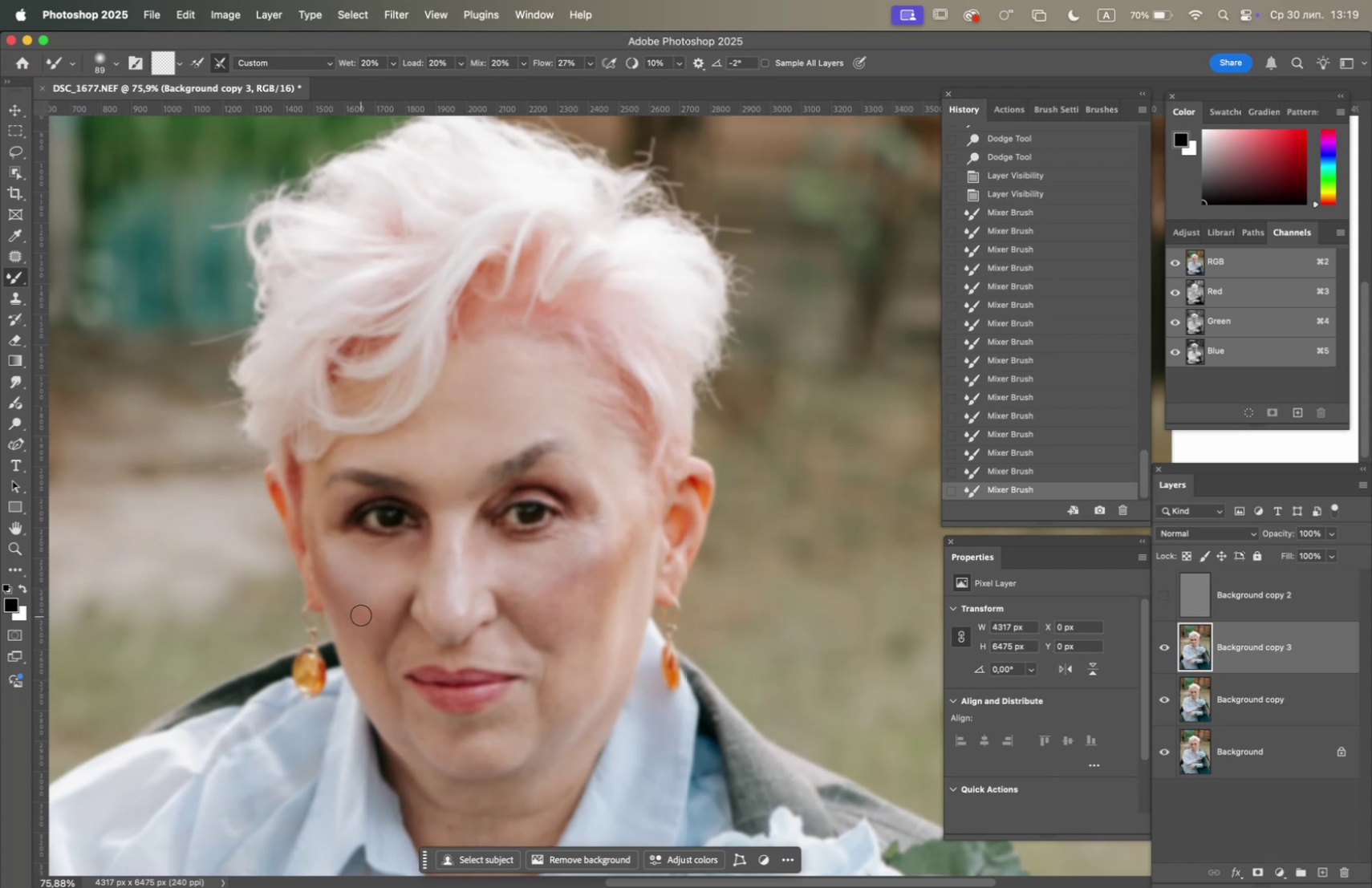 
left_click_drag(start_coordinate=[362, 610], to_coordinate=[363, 594])
 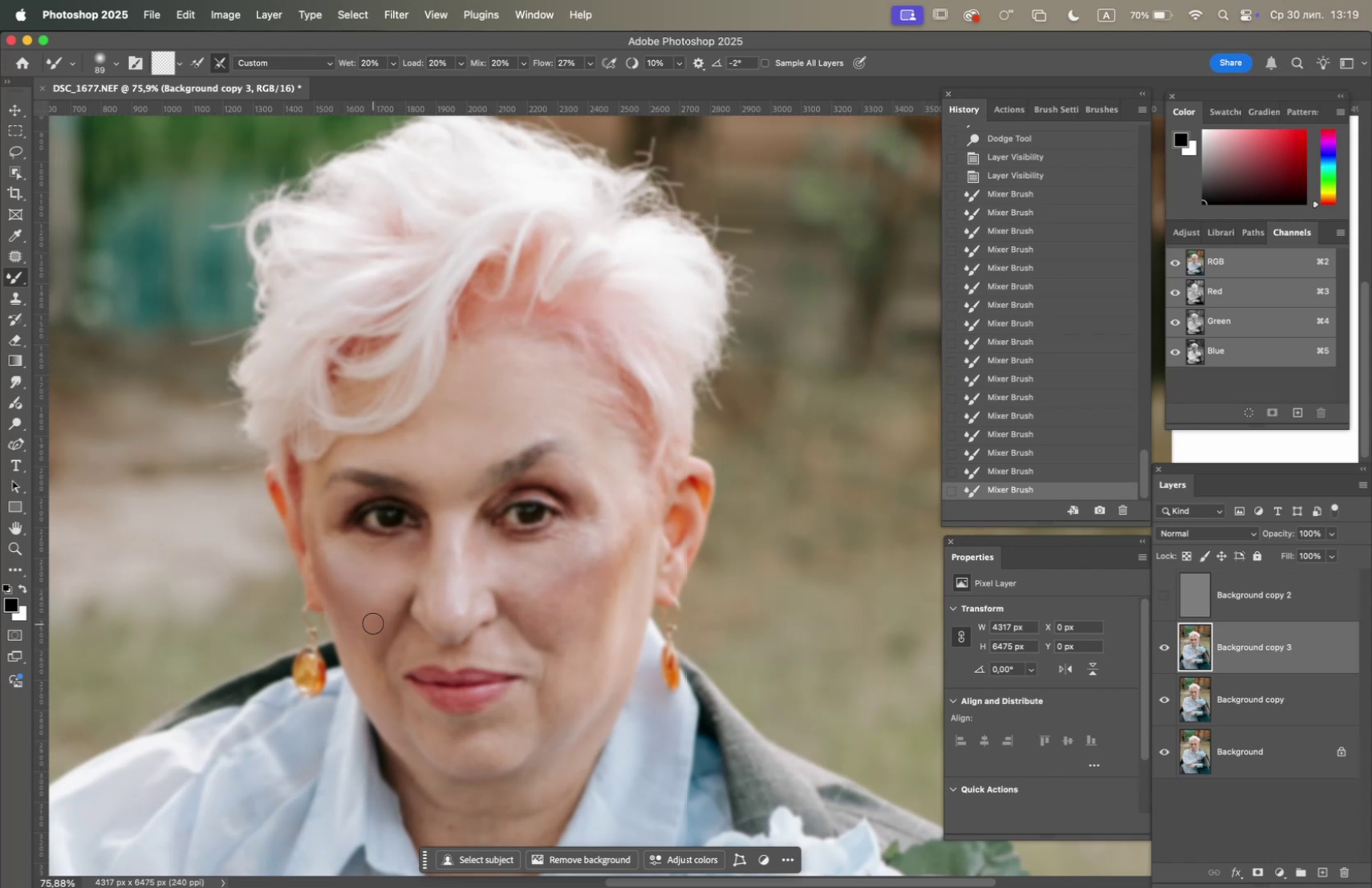 
left_click_drag(start_coordinate=[375, 618], to_coordinate=[378, 598])
 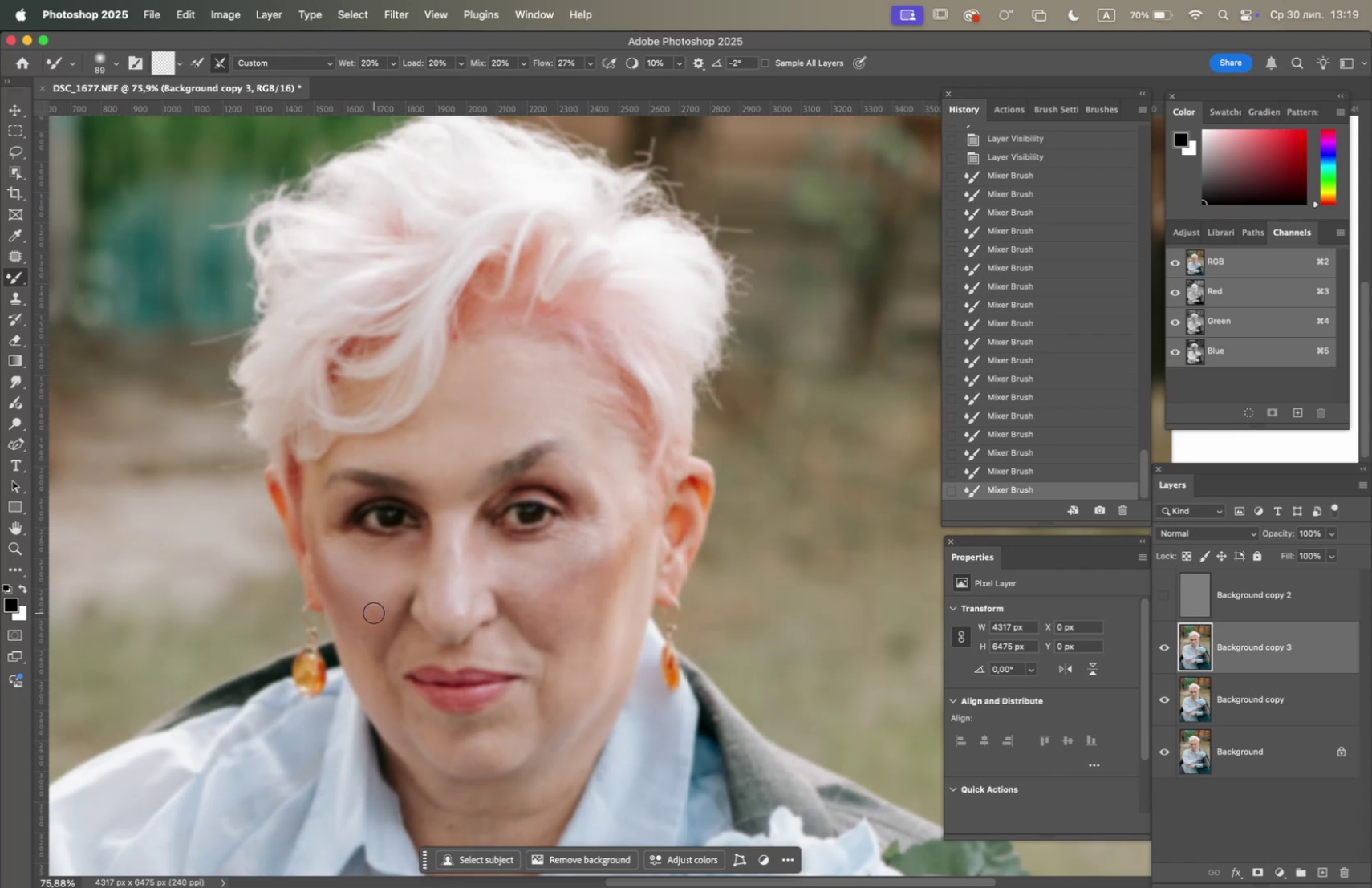 
left_click_drag(start_coordinate=[374, 614], to_coordinate=[378, 592])
 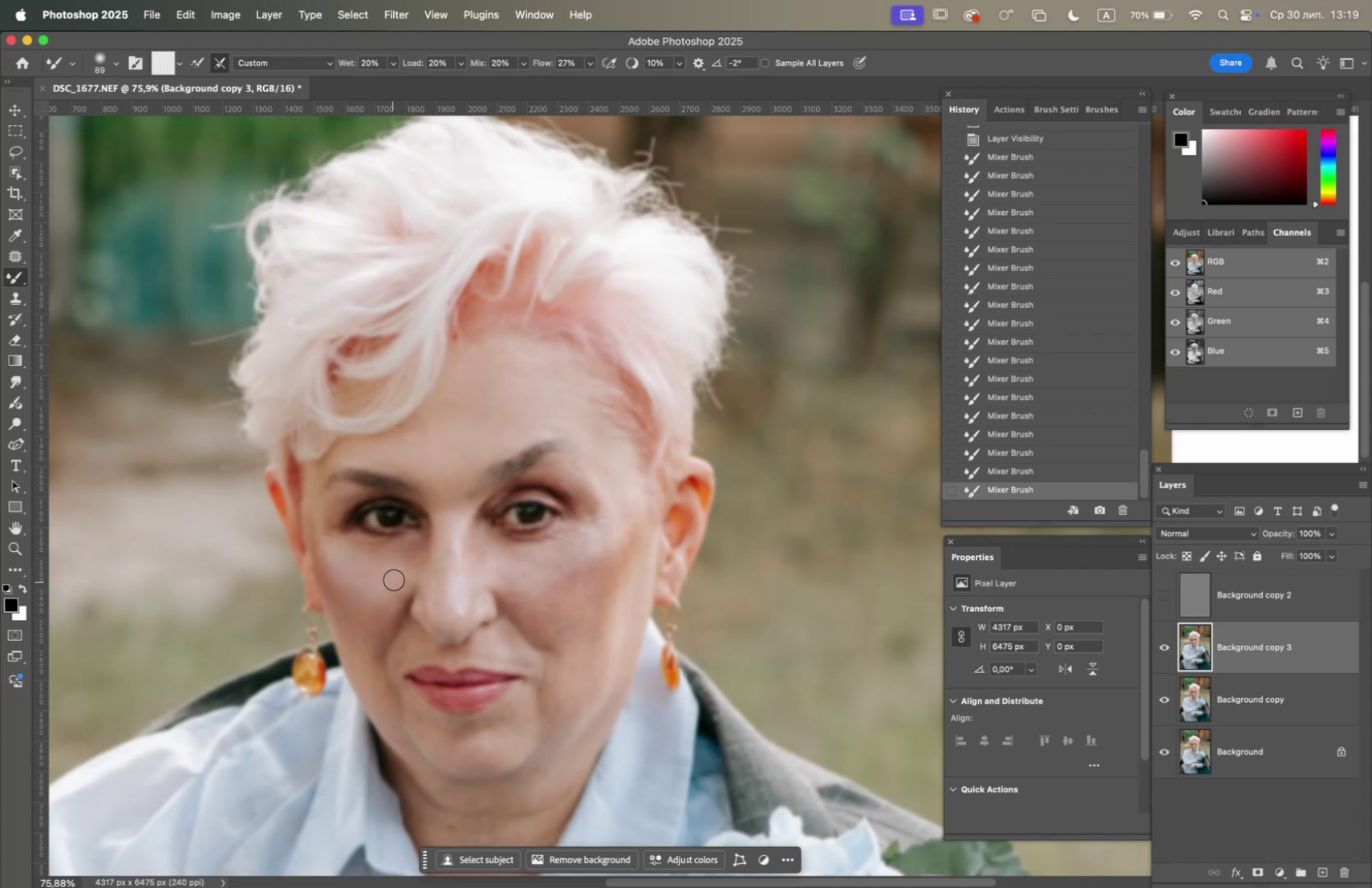 
left_click_drag(start_coordinate=[393, 580], to_coordinate=[347, 571])
 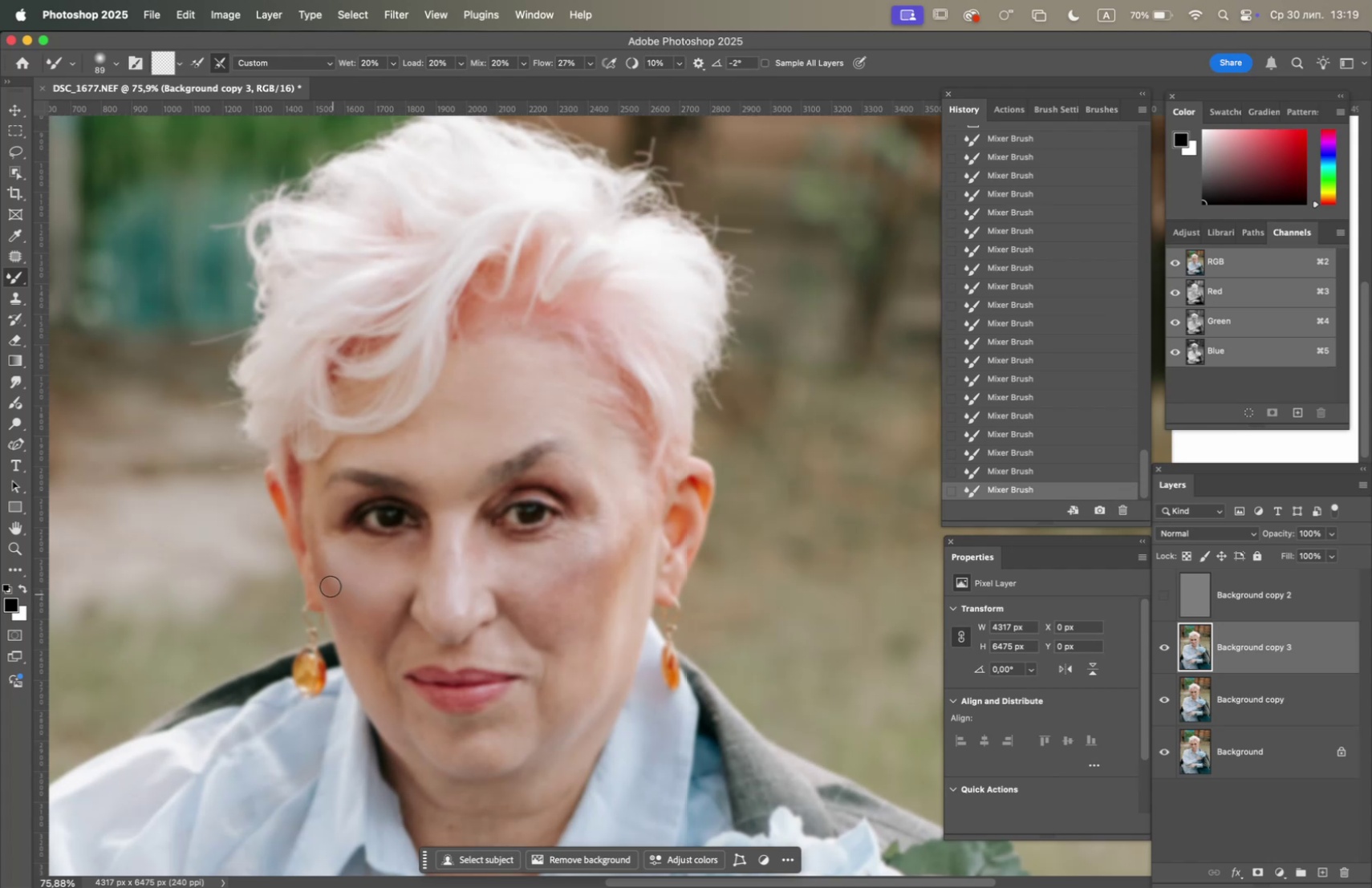 
left_click_drag(start_coordinate=[330, 581], to_coordinate=[337, 577])
 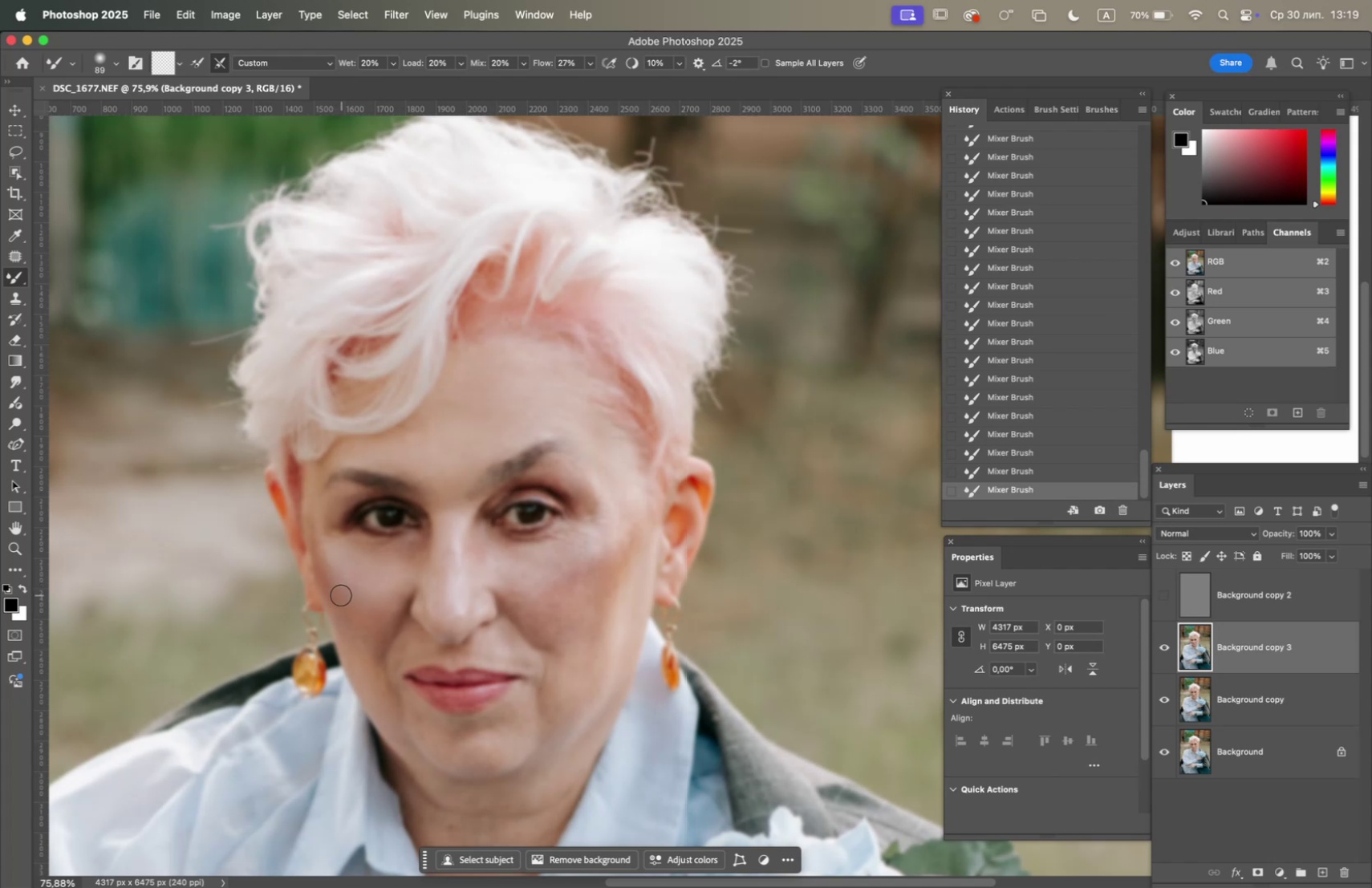 
left_click_drag(start_coordinate=[338, 591], to_coordinate=[332, 568])
 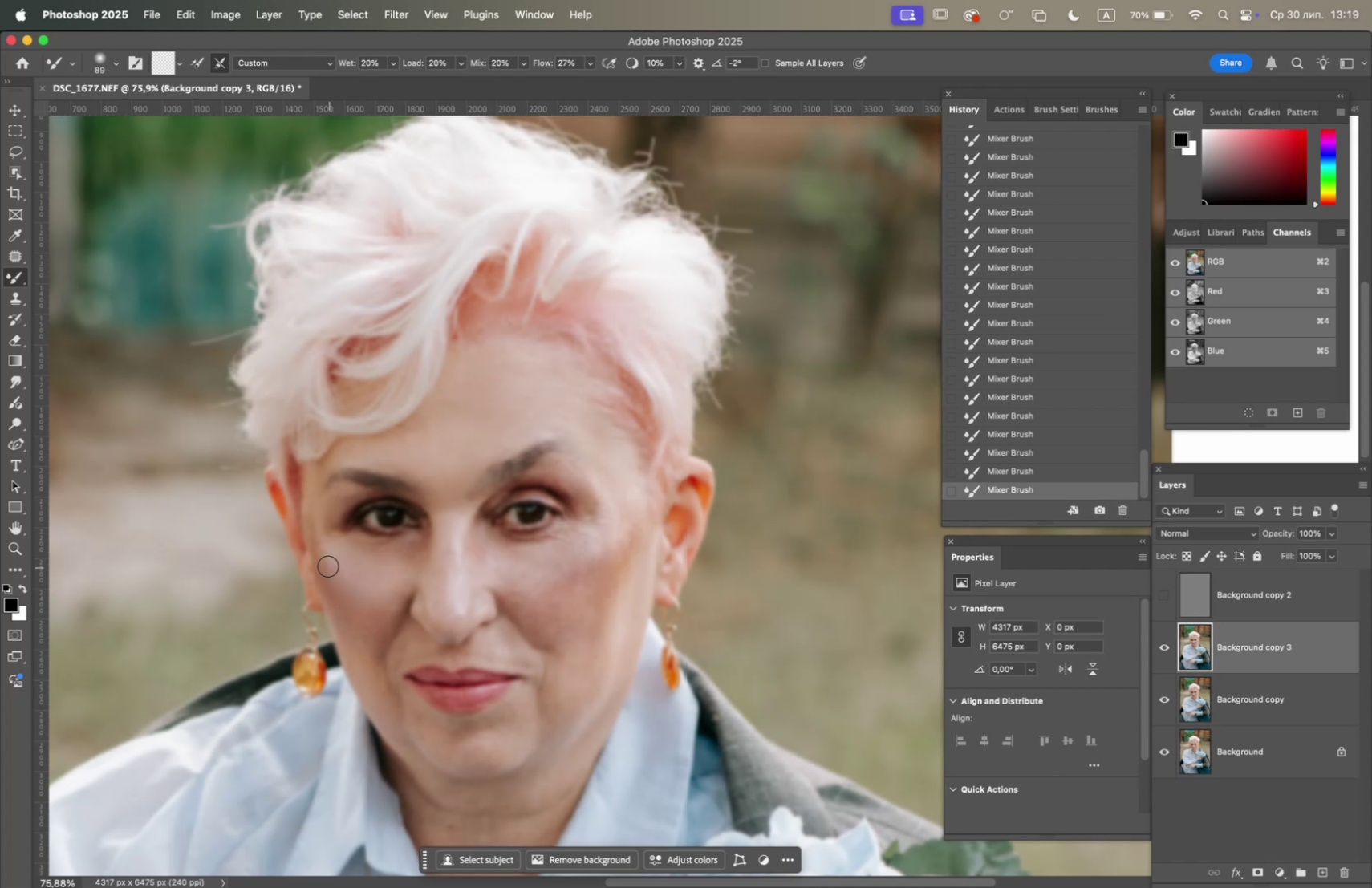 
left_click_drag(start_coordinate=[327, 563], to_coordinate=[325, 553])
 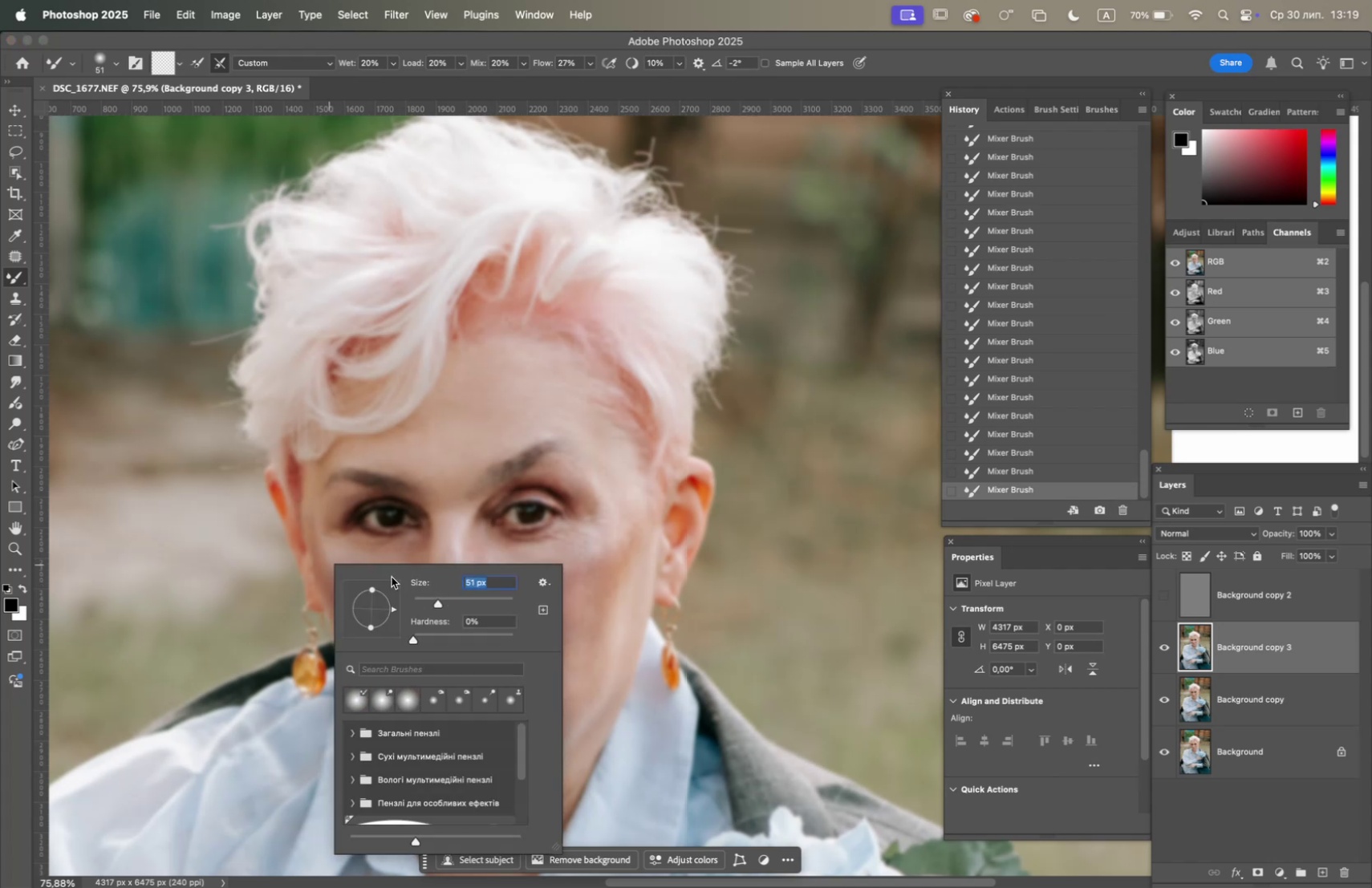 
left_click_drag(start_coordinate=[313, 495], to_coordinate=[312, 529])
 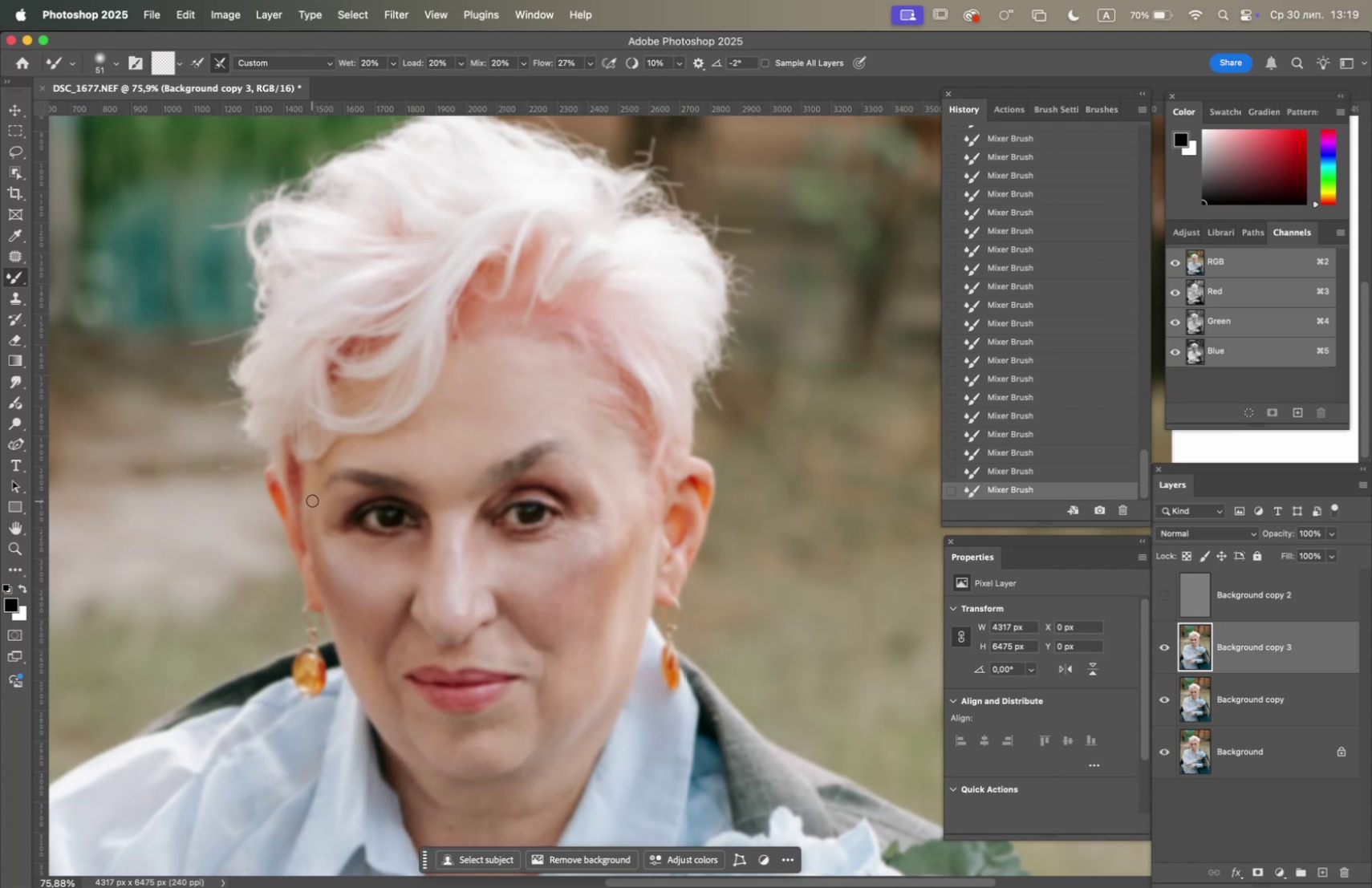 
left_click_drag(start_coordinate=[312, 501], to_coordinate=[341, 578])
 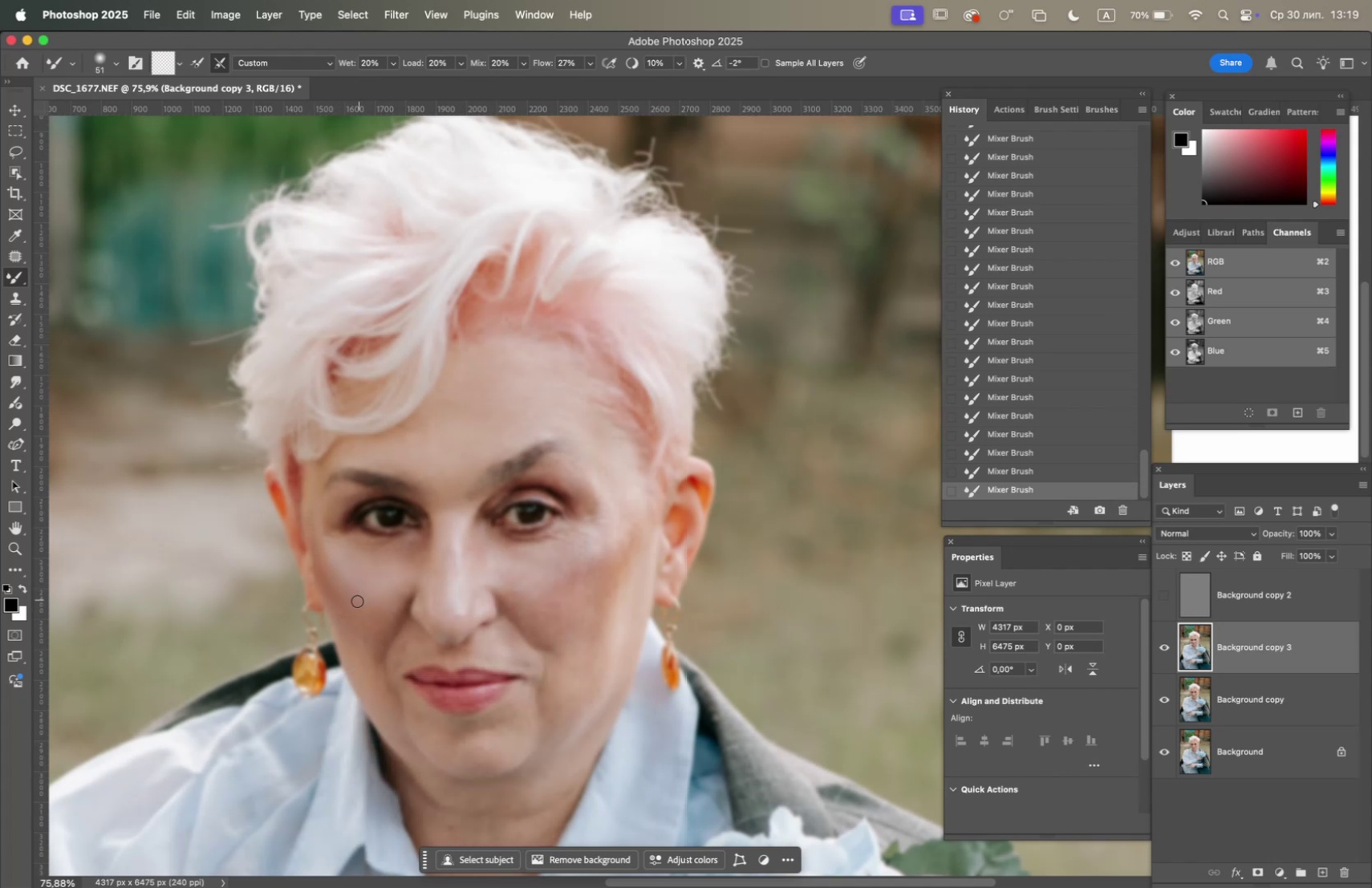 
left_click_drag(start_coordinate=[351, 602], to_coordinate=[343, 581])
 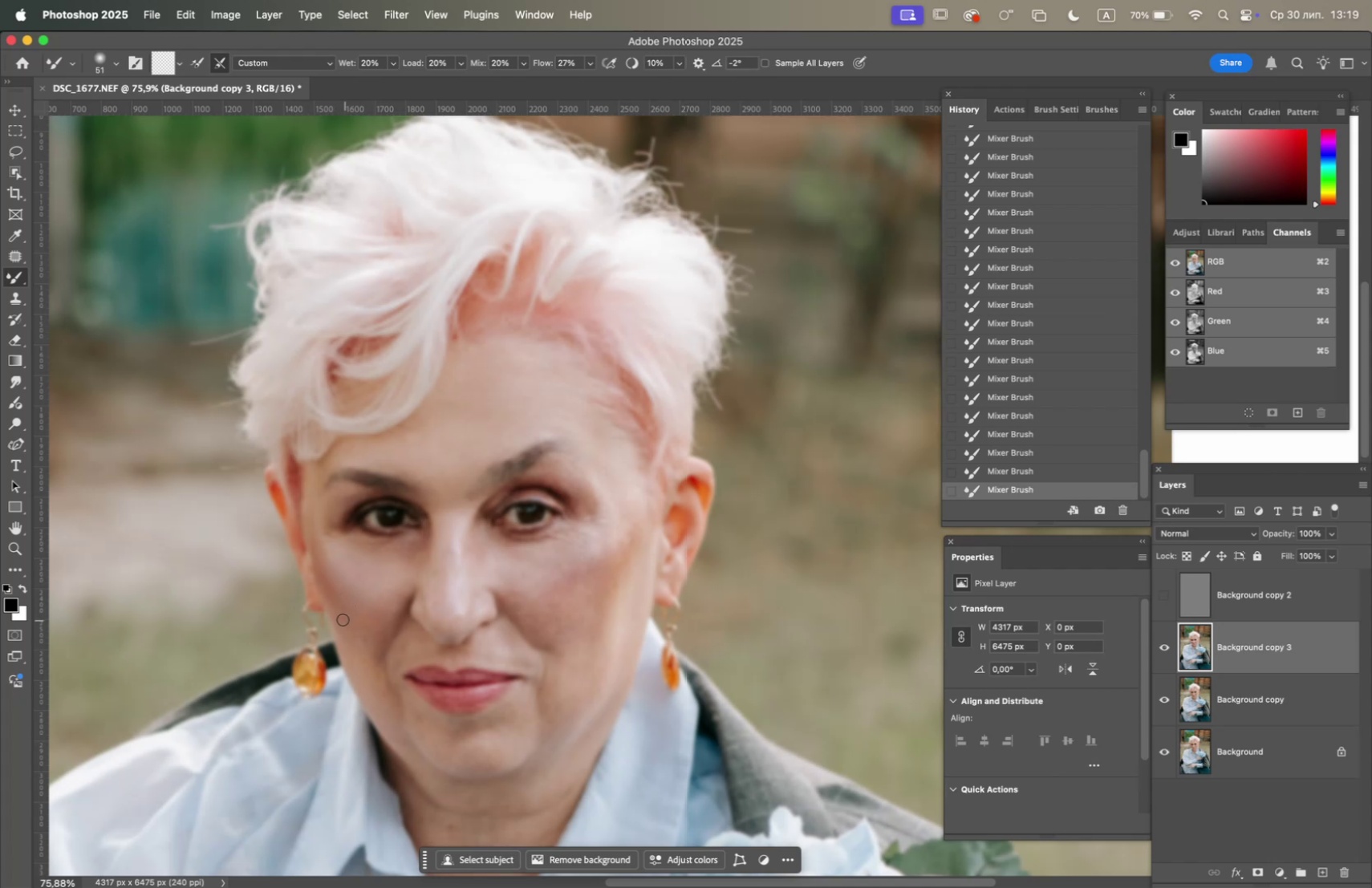 
left_click_drag(start_coordinate=[333, 606], to_coordinate=[336, 577])
 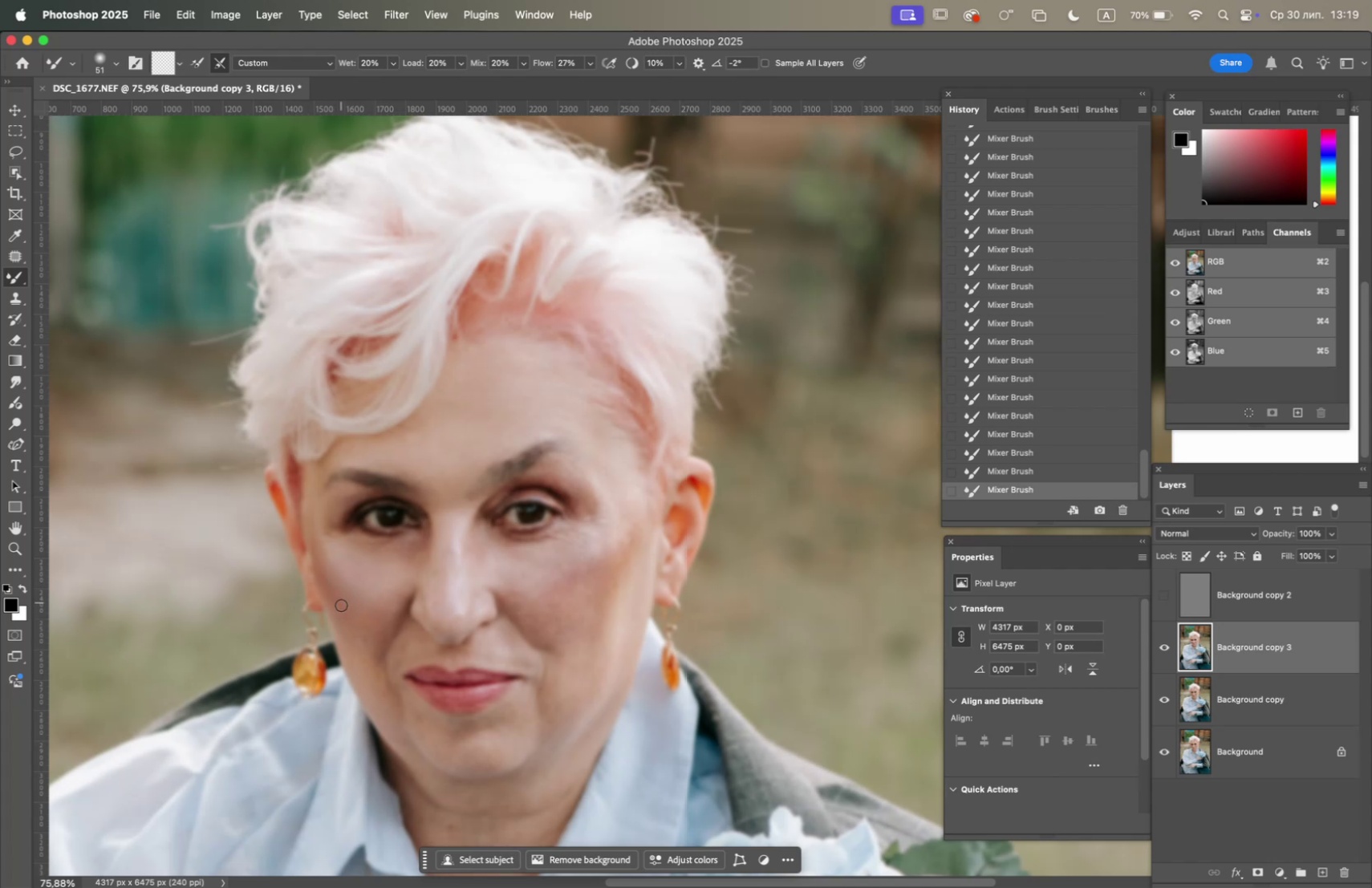 
left_click_drag(start_coordinate=[342, 604], to_coordinate=[347, 590])
 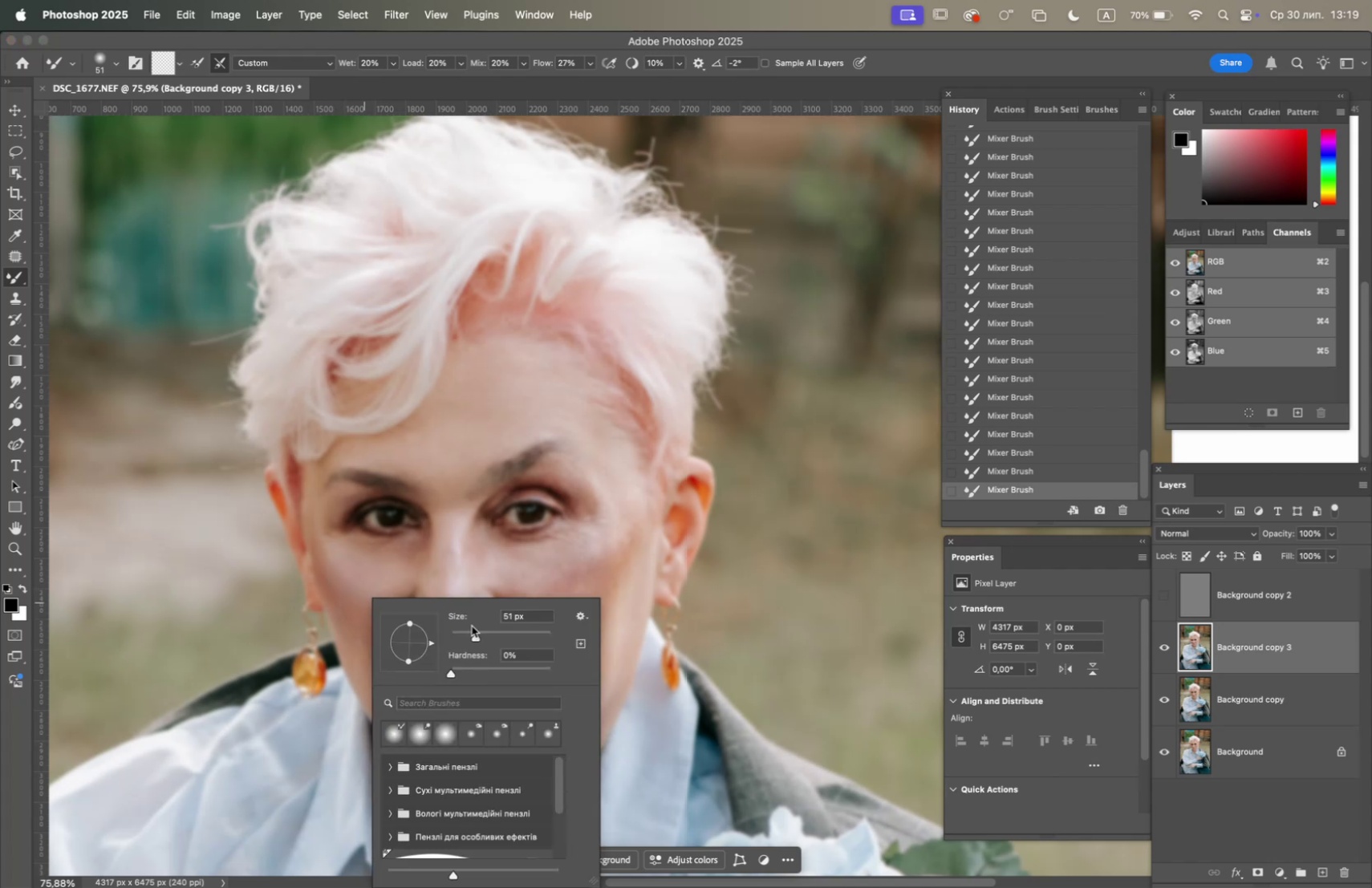 
left_click([489, 634])
 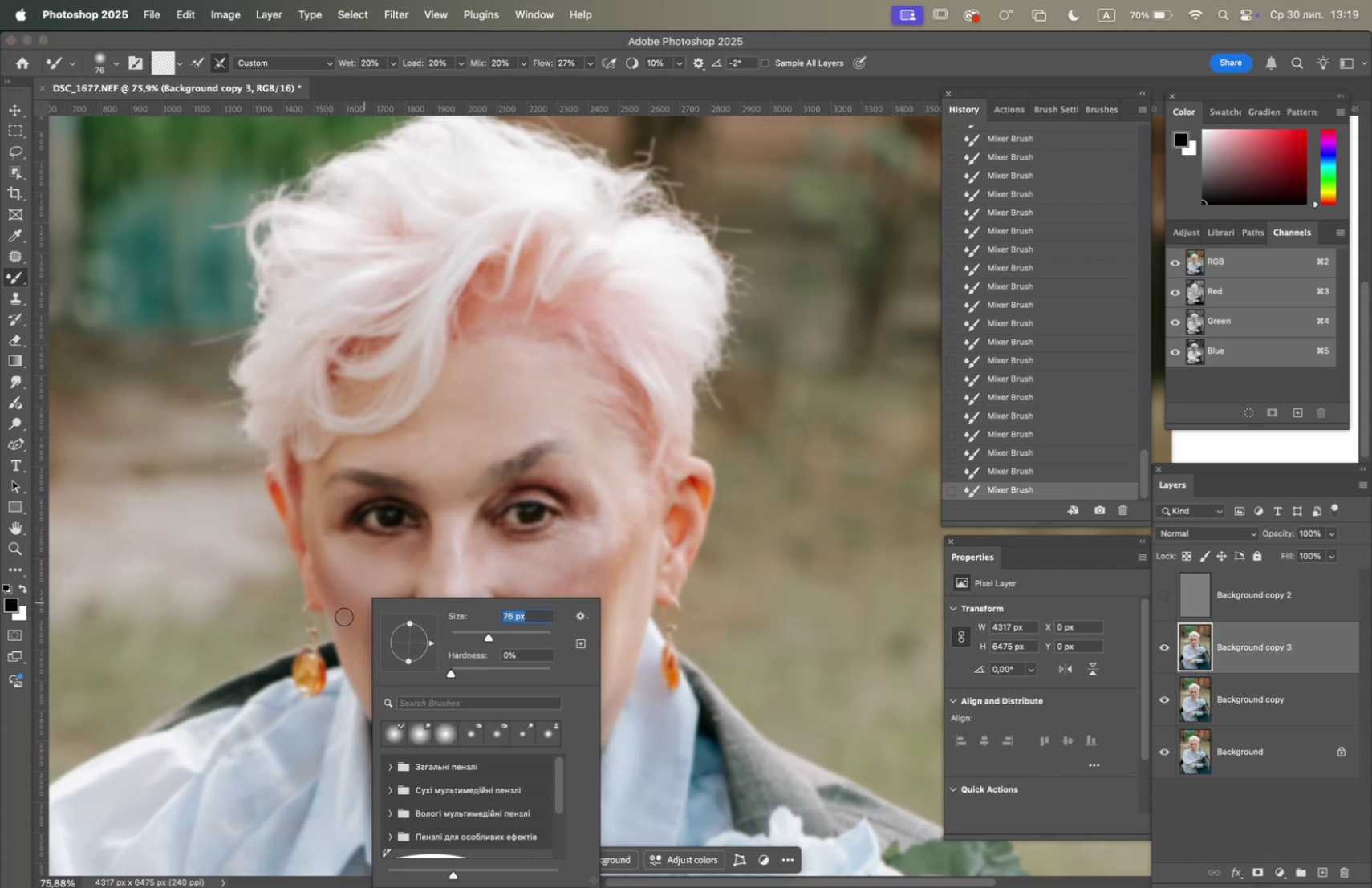 
left_click_drag(start_coordinate=[351, 613], to_coordinate=[353, 585])
 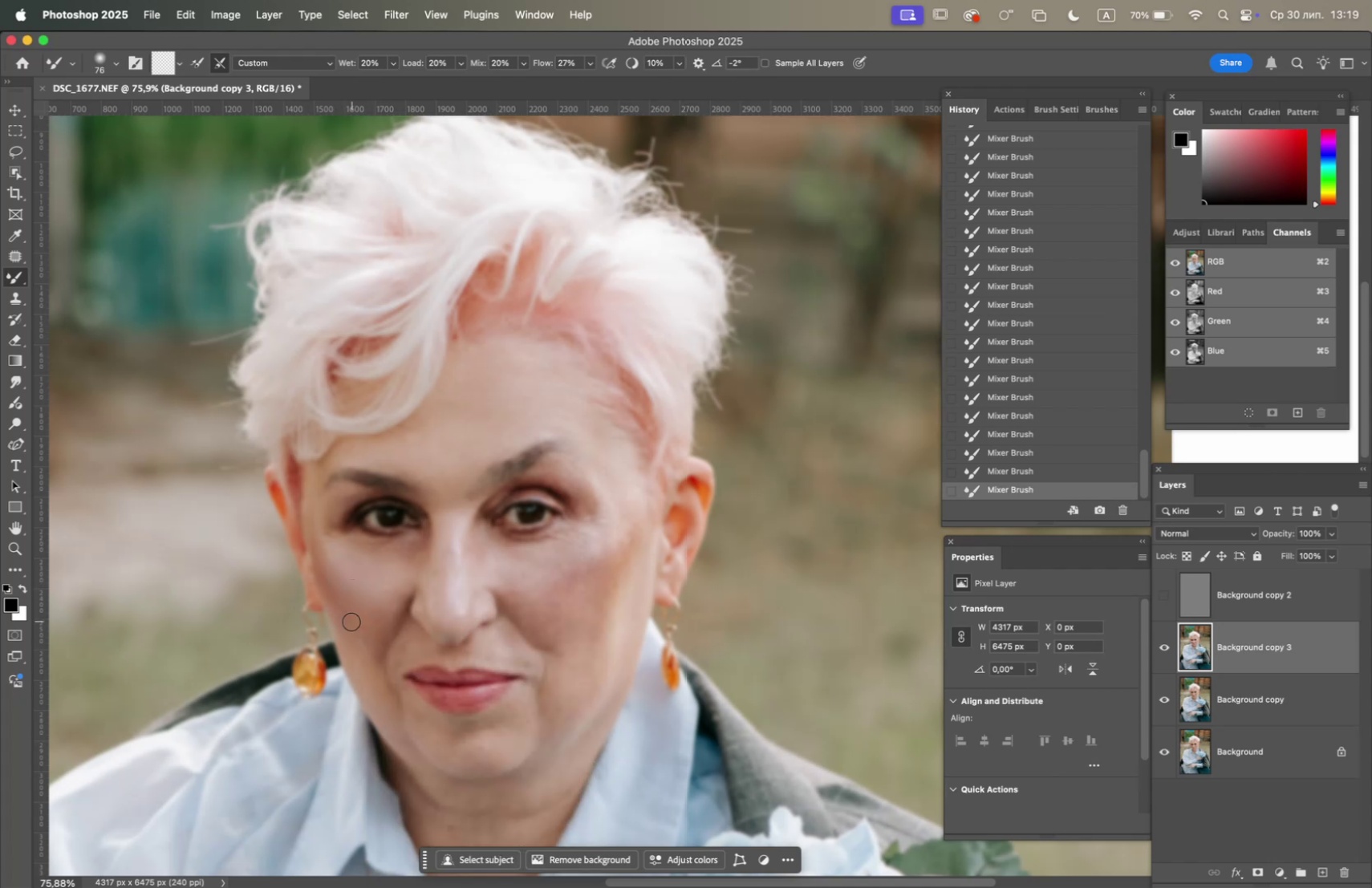 
left_click_drag(start_coordinate=[355, 623], to_coordinate=[359, 593])
 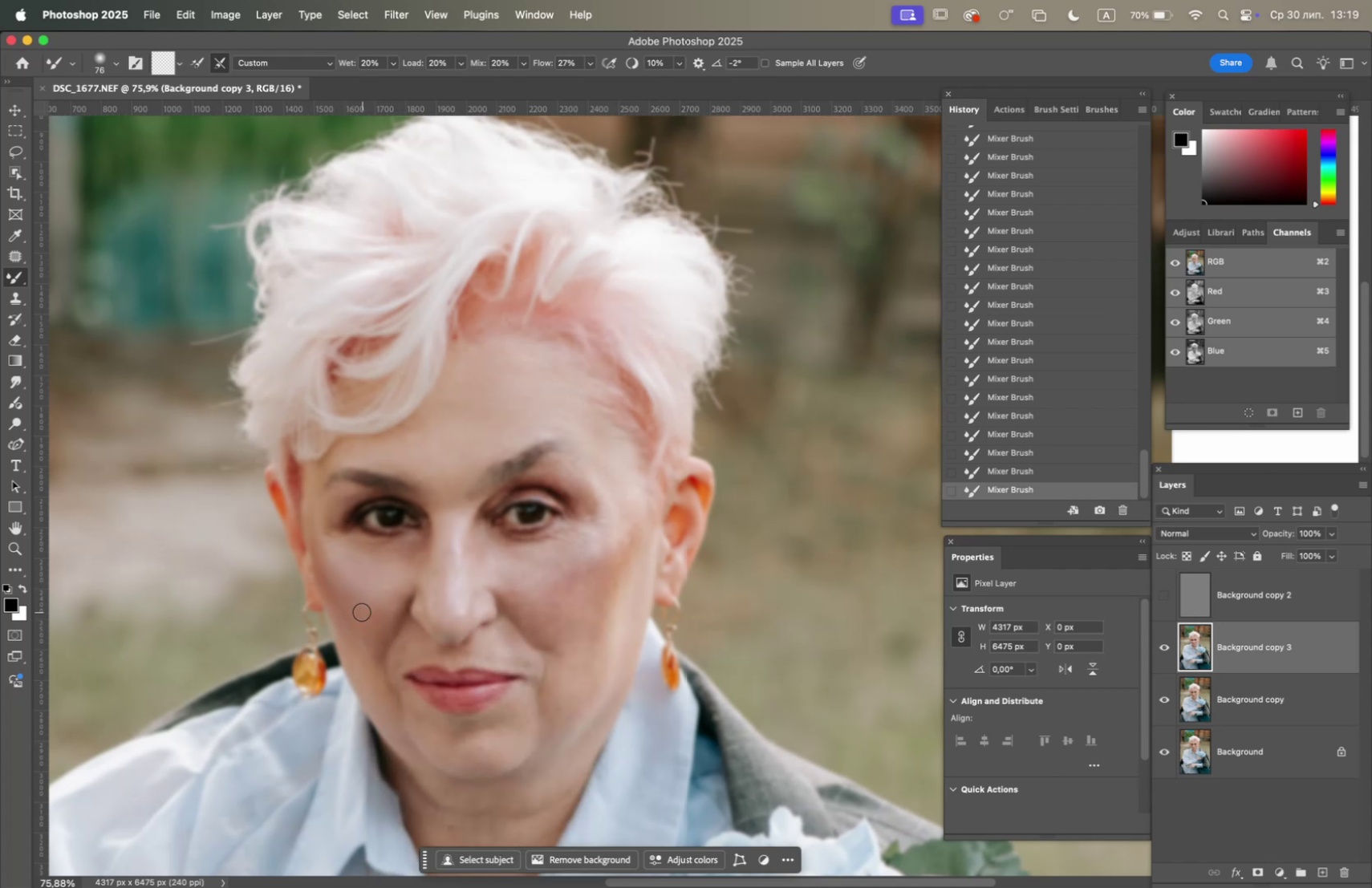 
left_click_drag(start_coordinate=[363, 611], to_coordinate=[371, 594])
 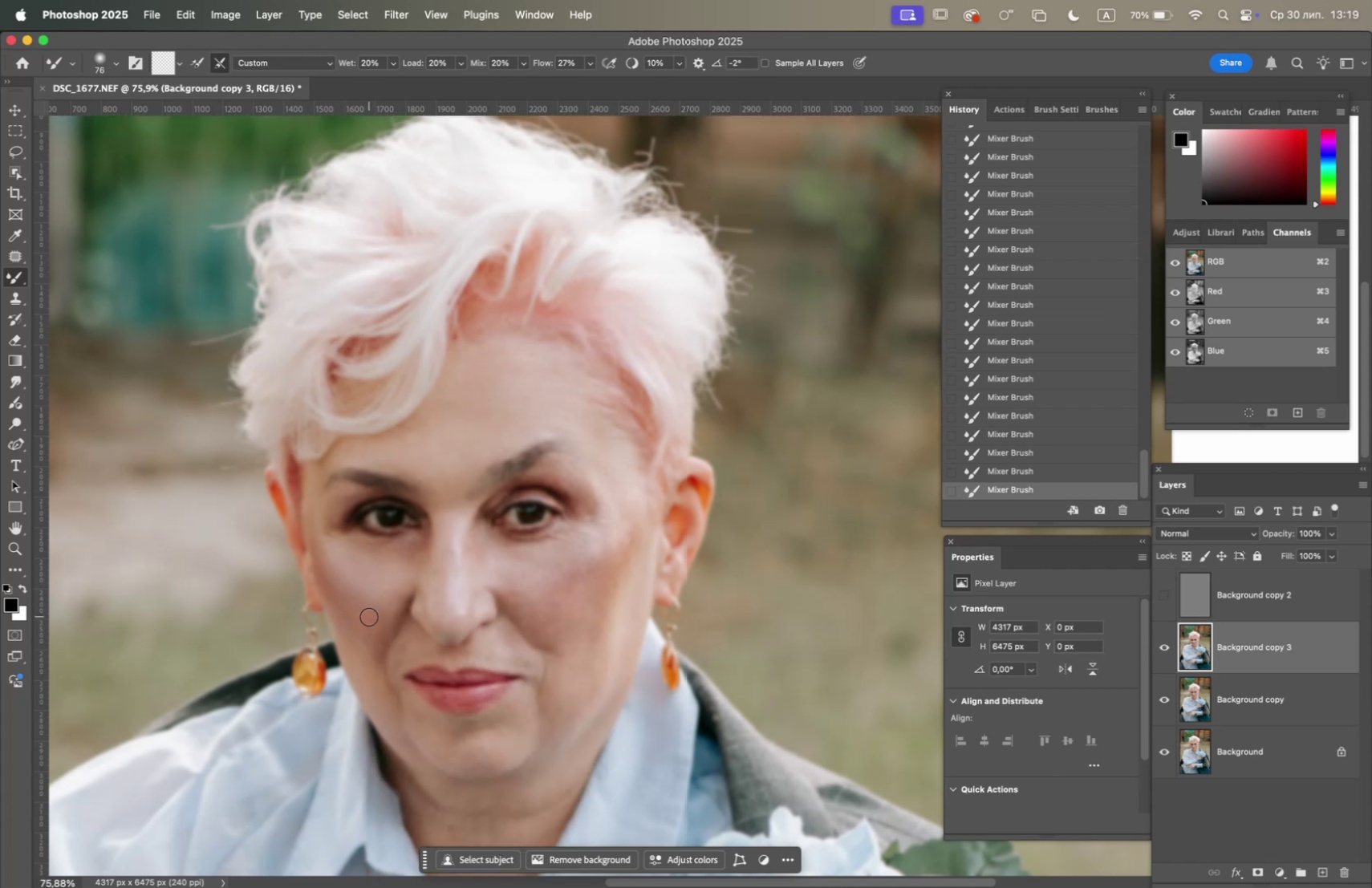 
left_click_drag(start_coordinate=[371, 614], to_coordinate=[383, 597])
 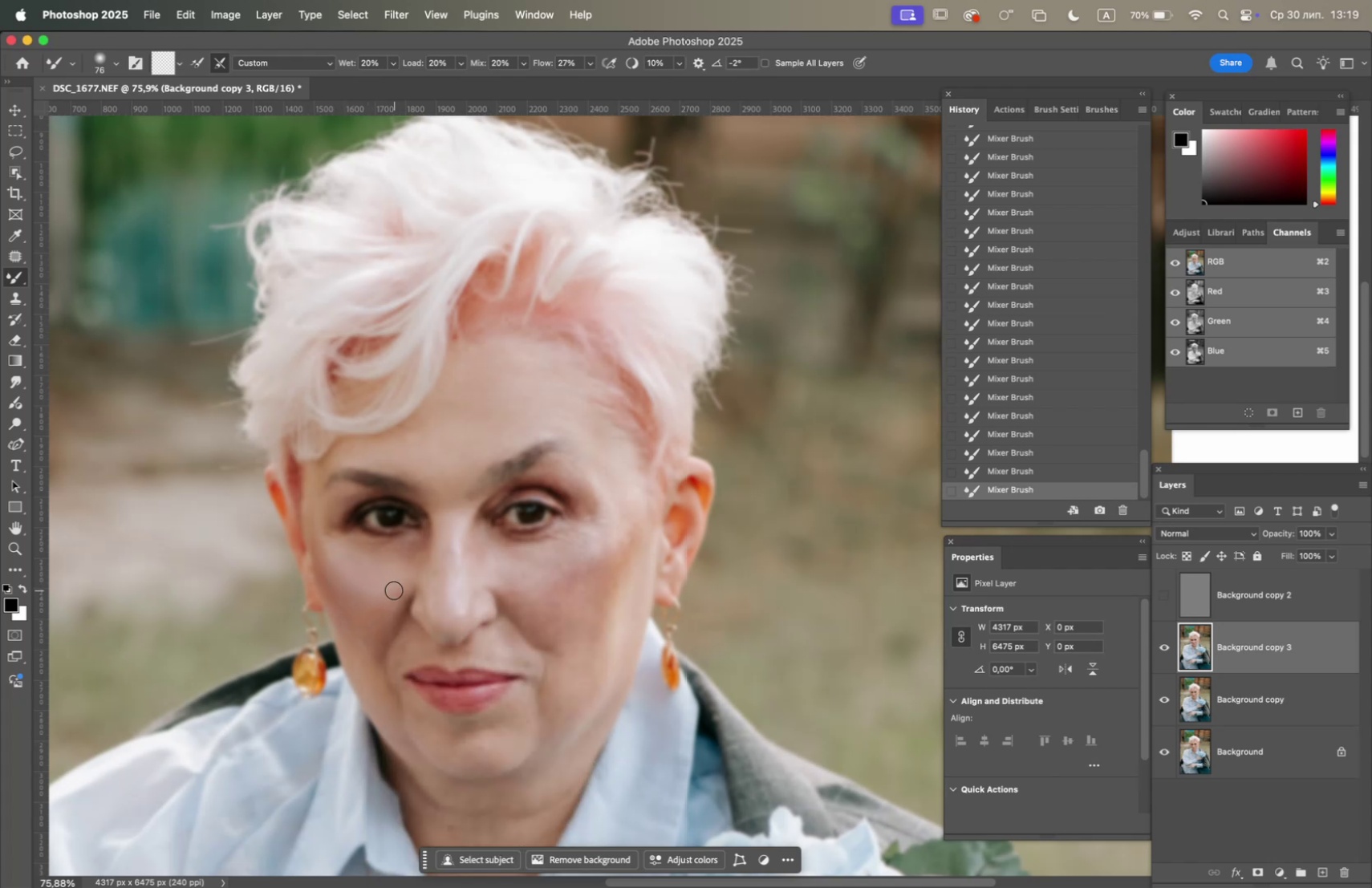 
left_click_drag(start_coordinate=[393, 594], to_coordinate=[352, 584])
 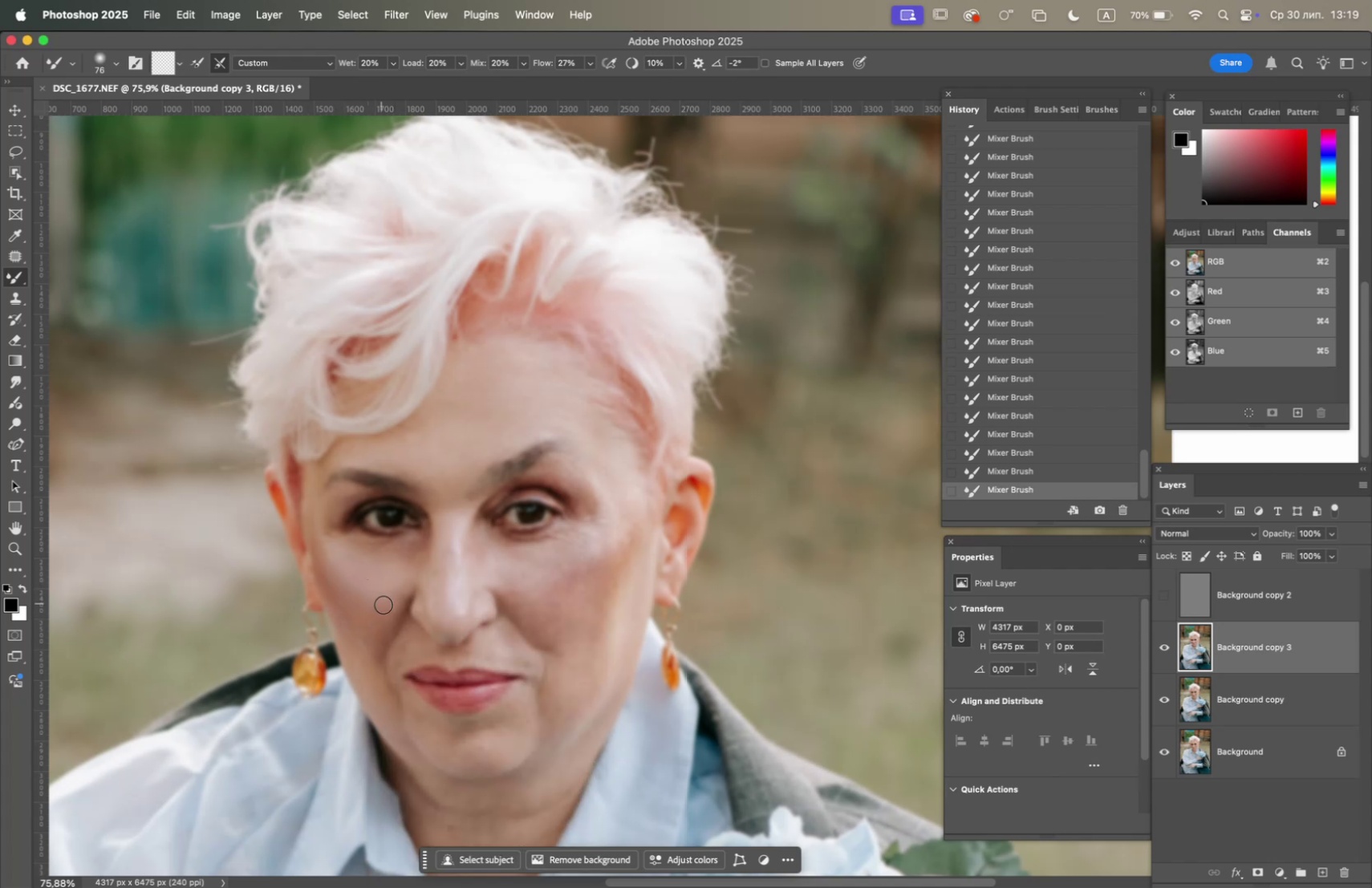 
left_click_drag(start_coordinate=[385, 606], to_coordinate=[343, 574])
 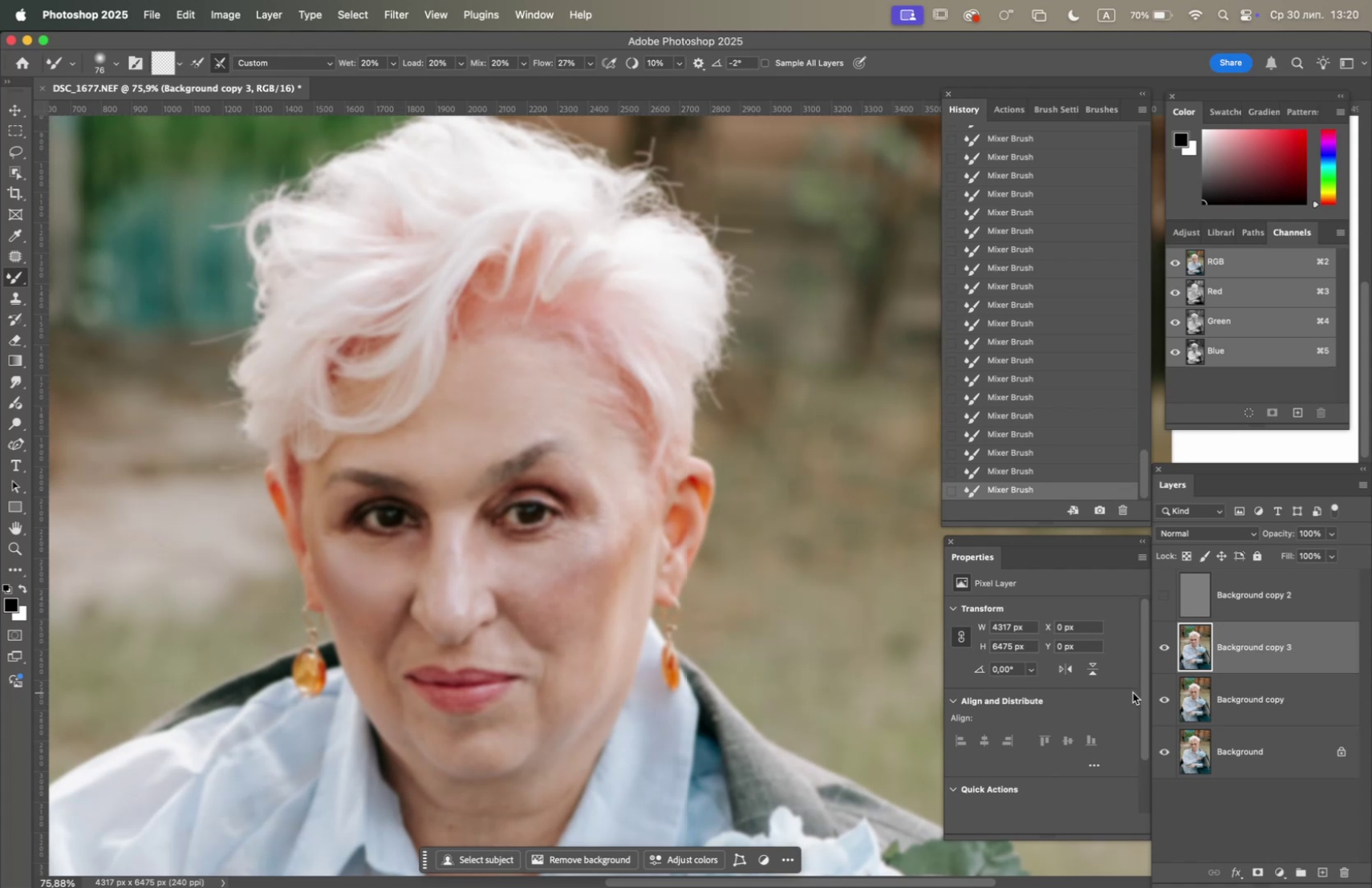 
left_click([1170, 644])
 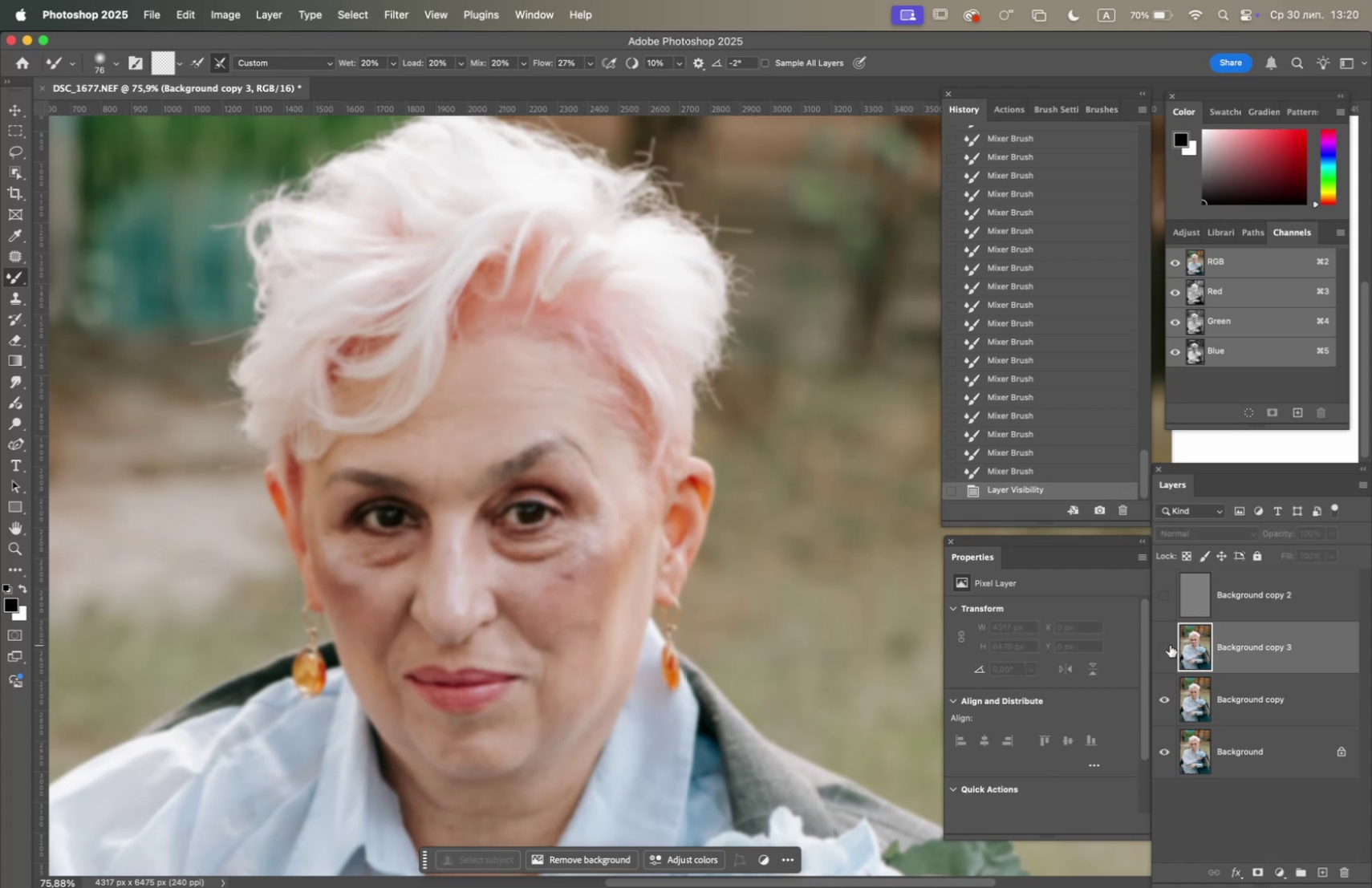 
left_click([1170, 644])
 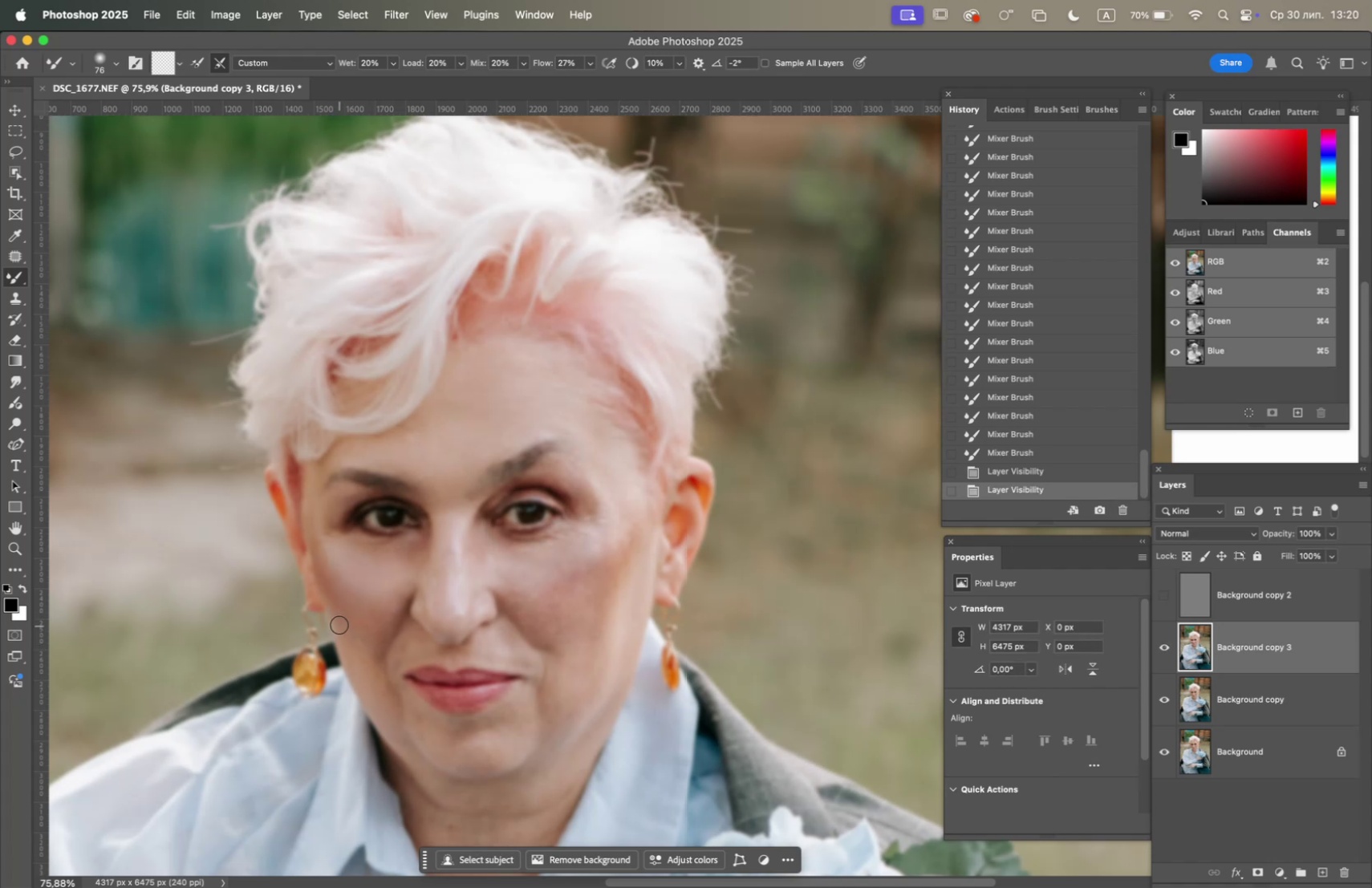 
left_click_drag(start_coordinate=[348, 616], to_coordinate=[341, 580])
 